 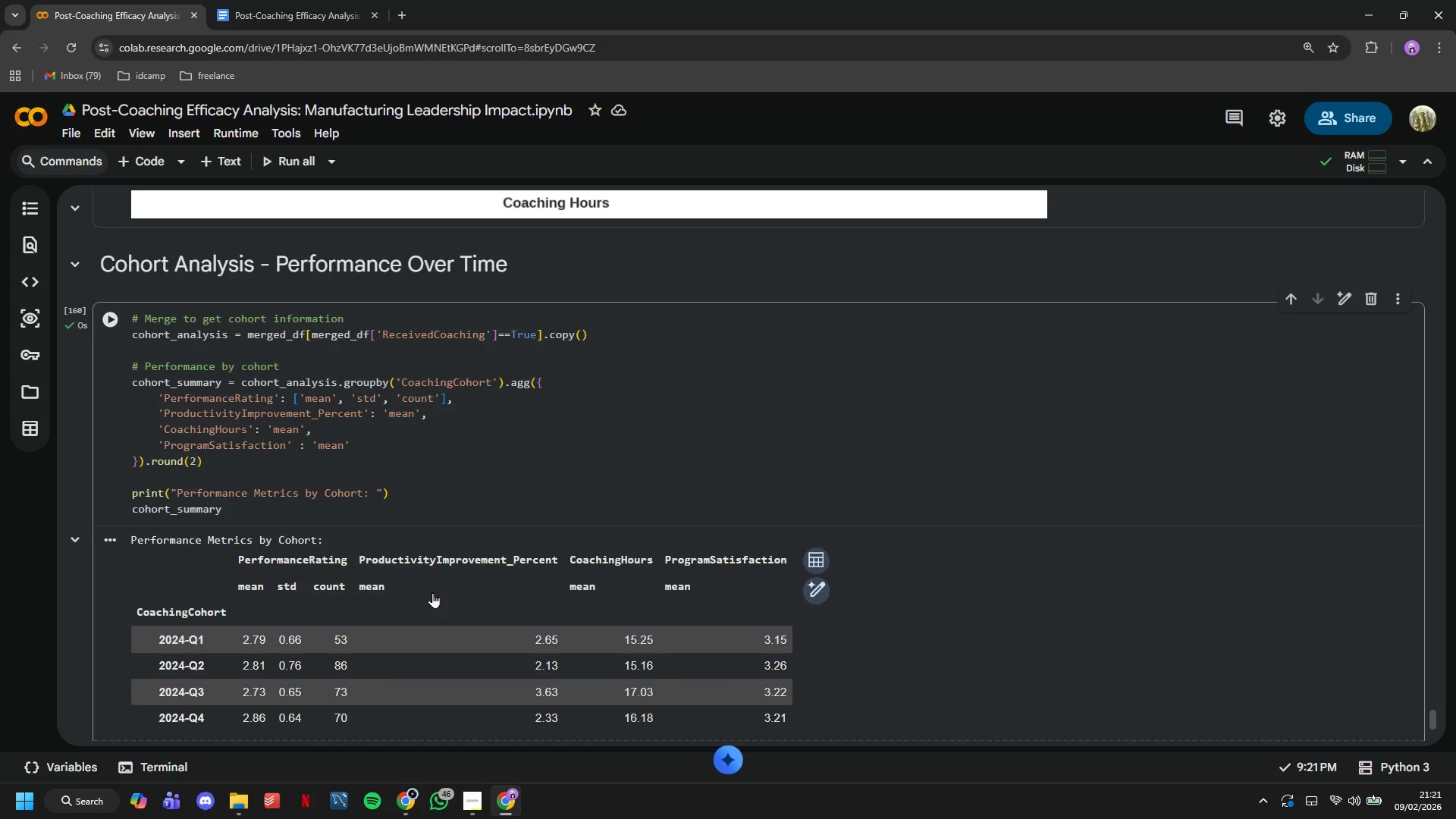 
scroll: coordinate [432, 592], scroll_direction: down, amount: 1.0
 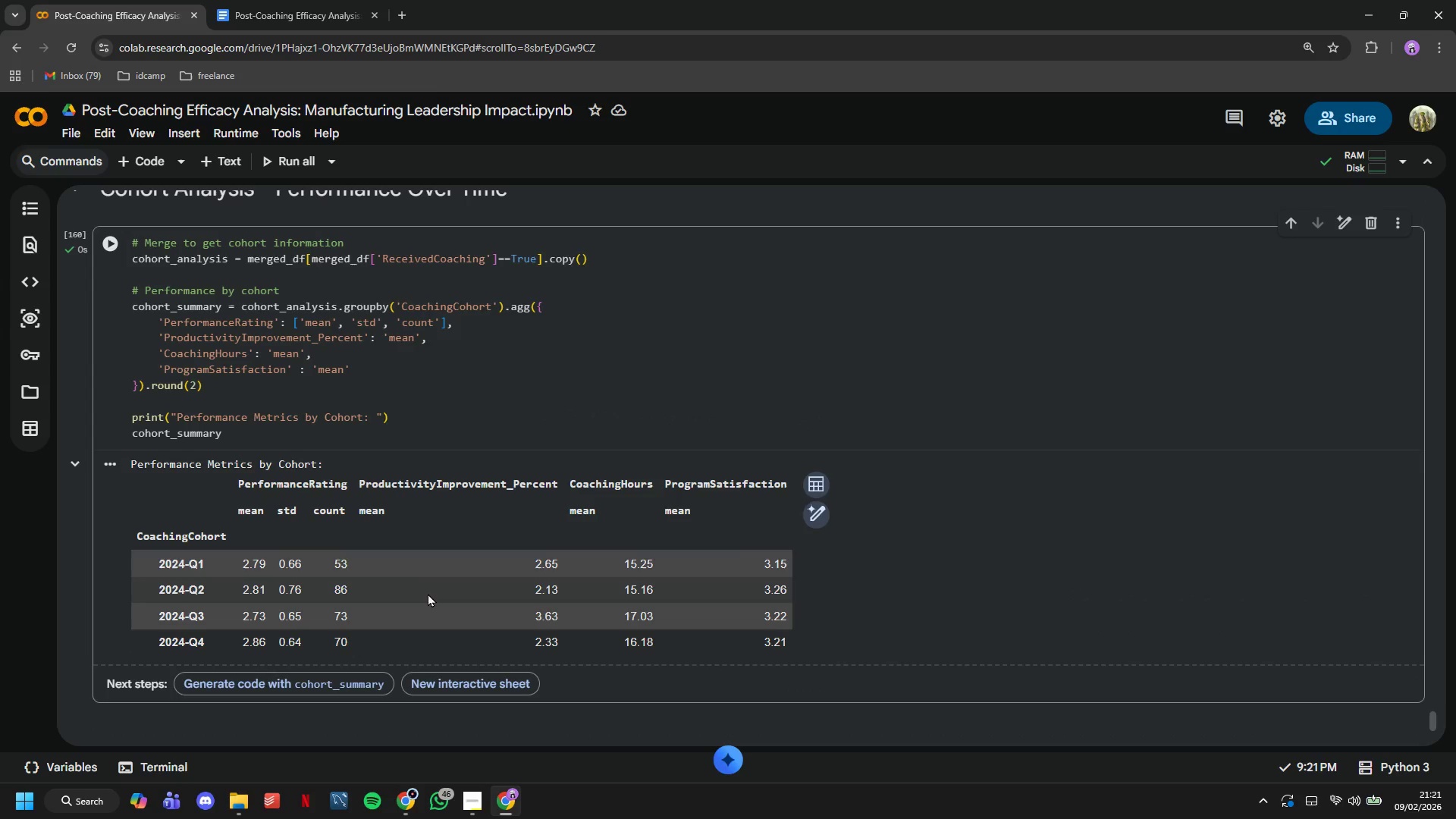 
left_click([153, 165])
 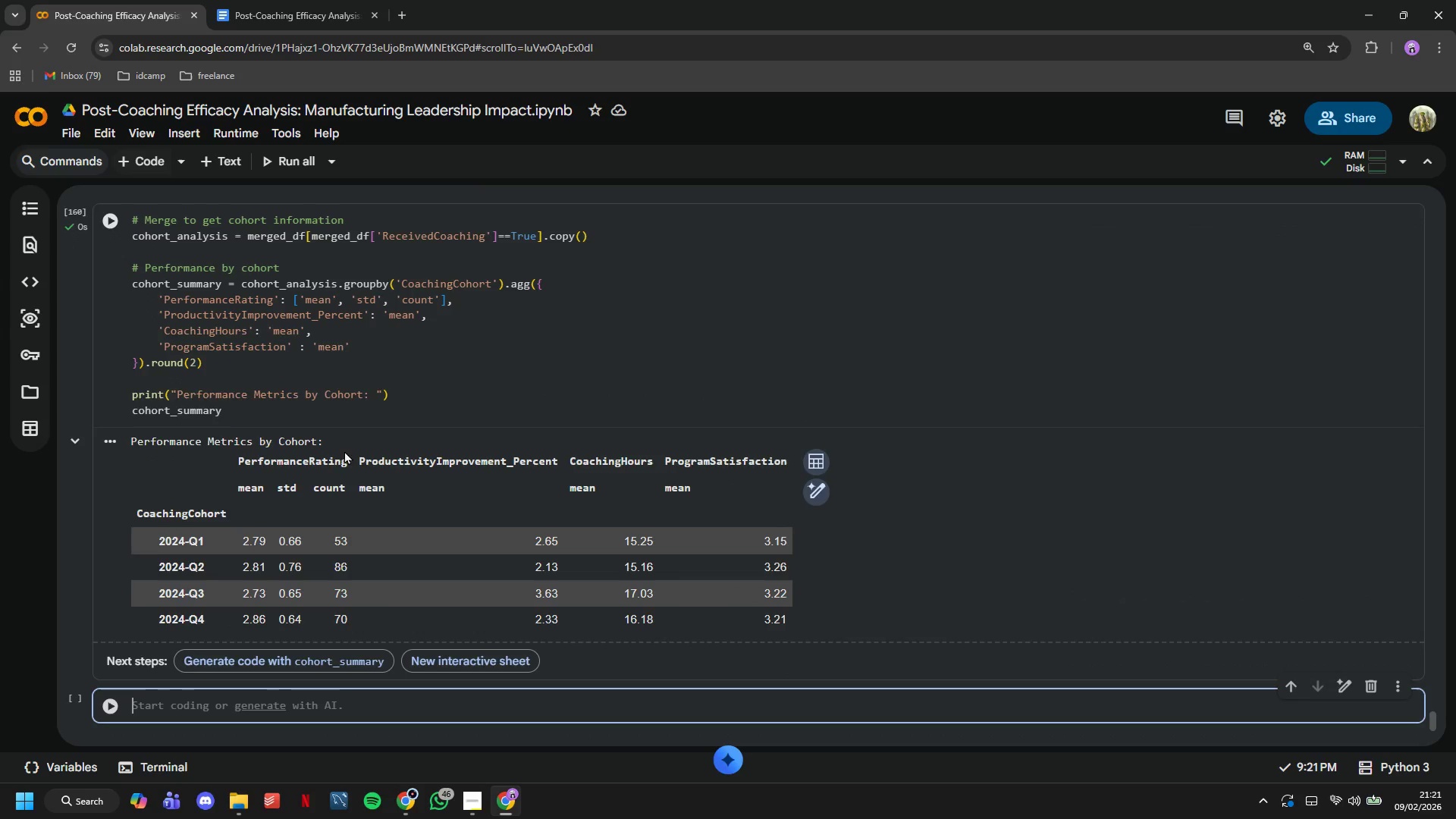 
scroll: coordinate [354, 457], scroll_direction: down, amount: 2.0
 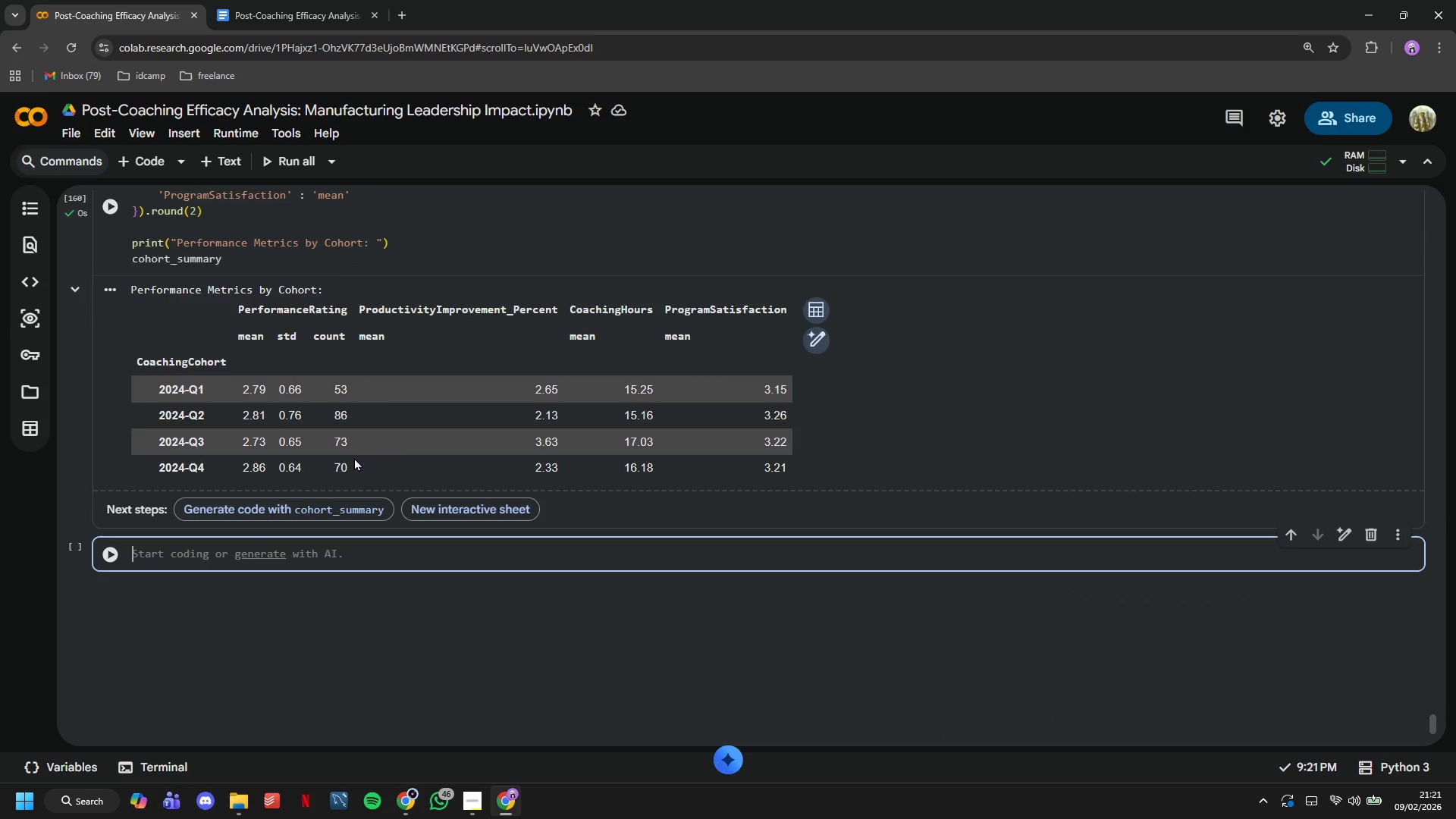 
type(# Visualization : Cohort Comparison )
 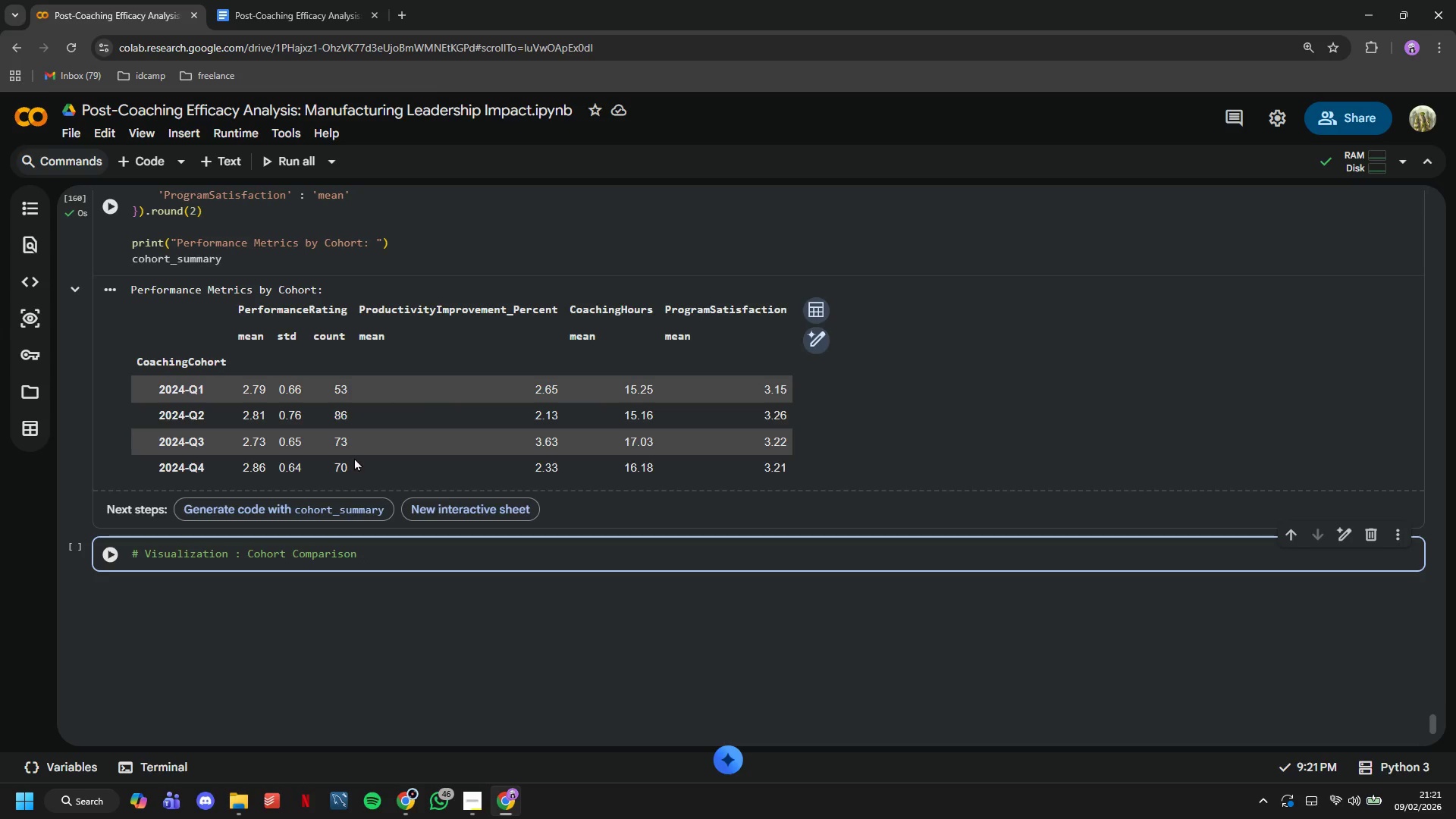 
key(Enter)
 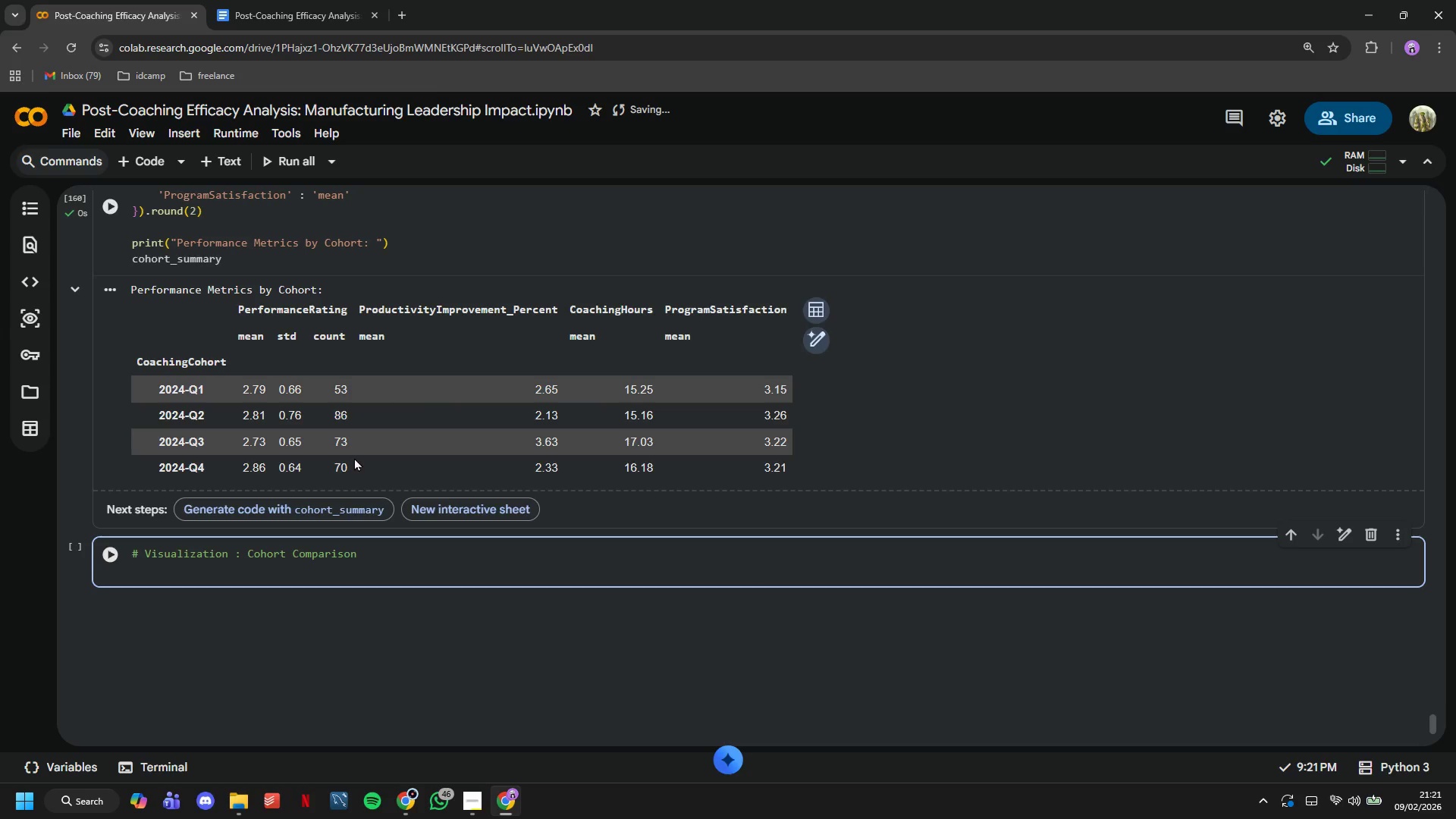 
type(fig, axes = )
 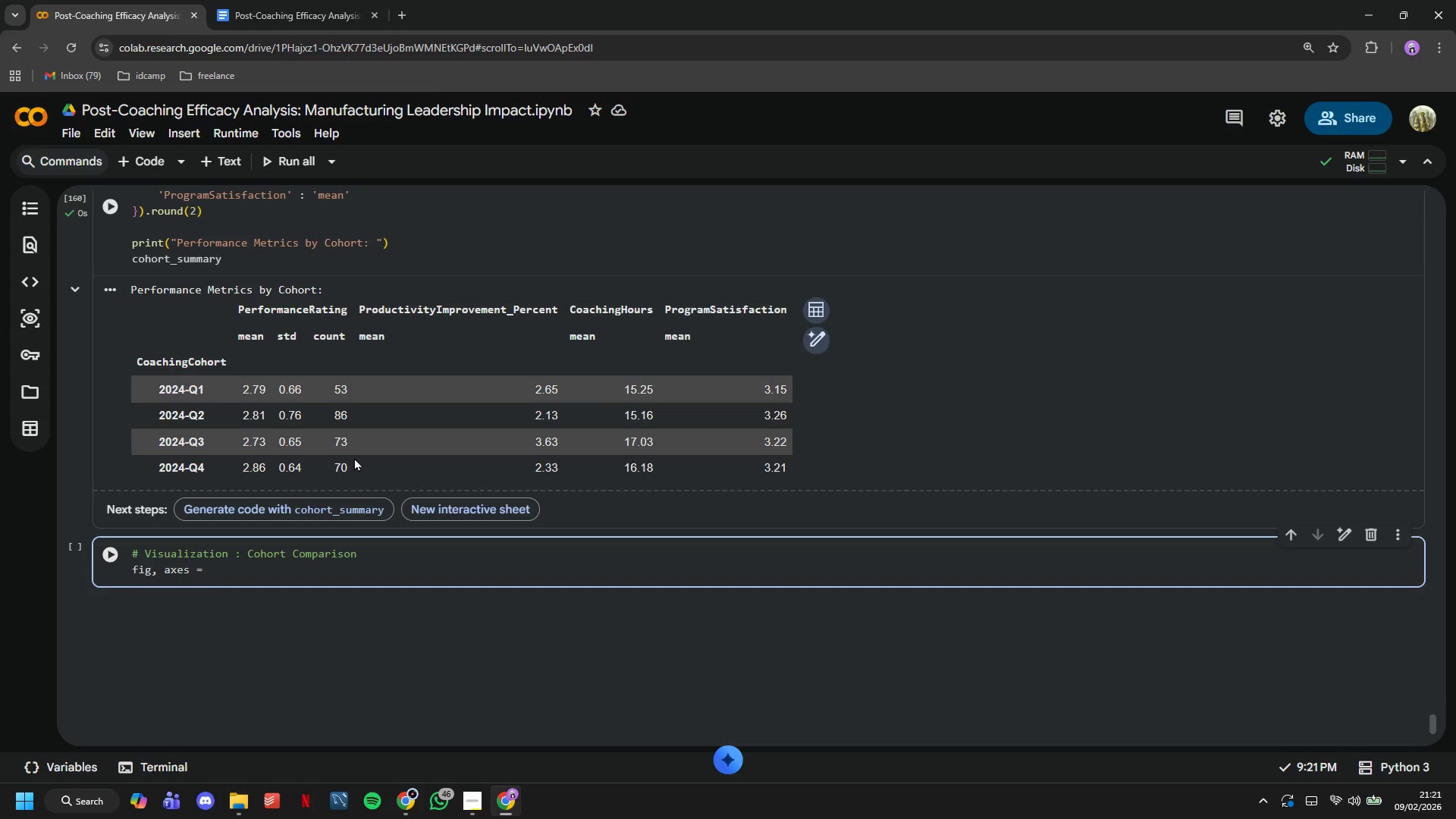 
type(plt.subplots(2,2, figsize=(14,10)
 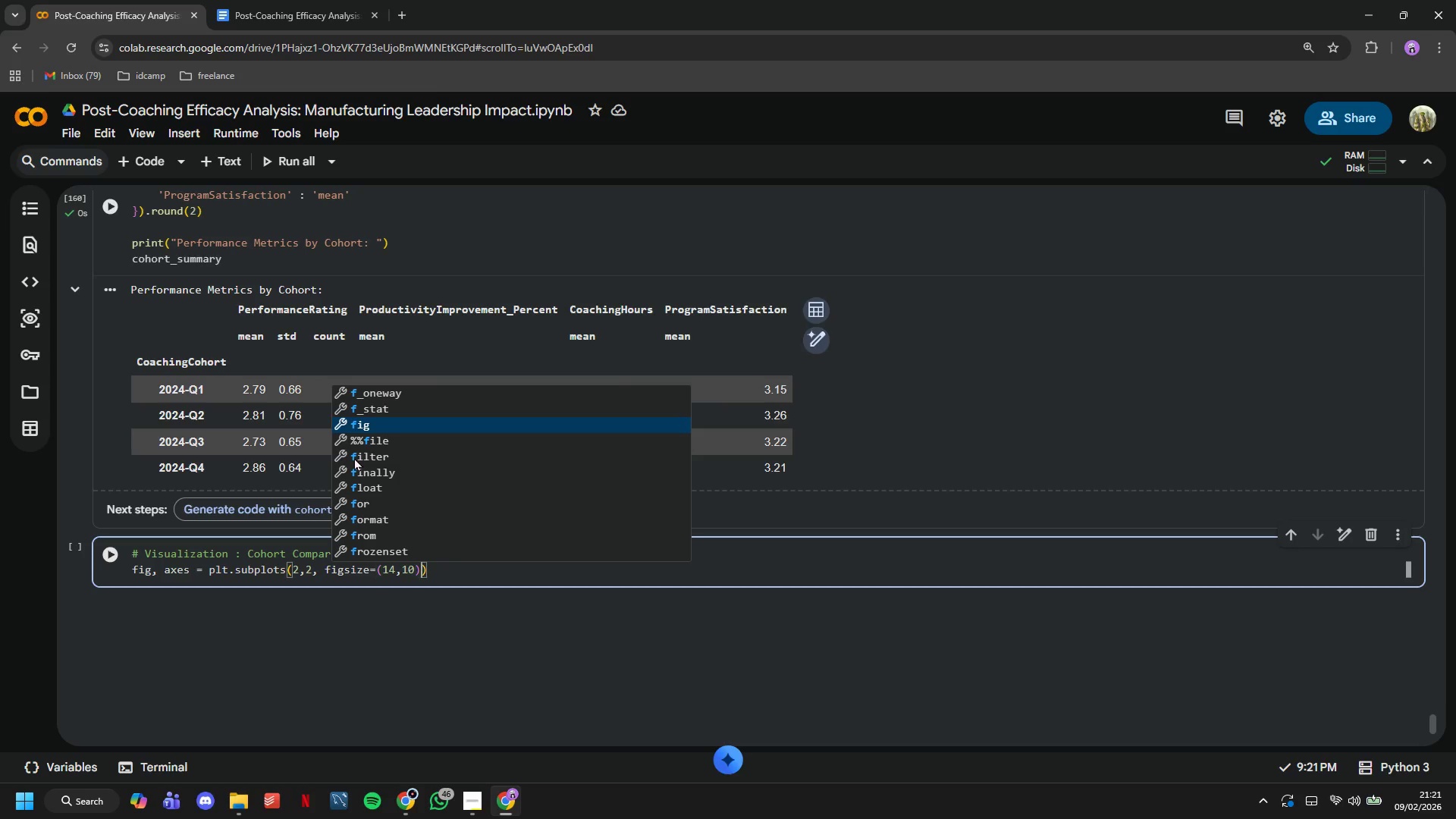 
 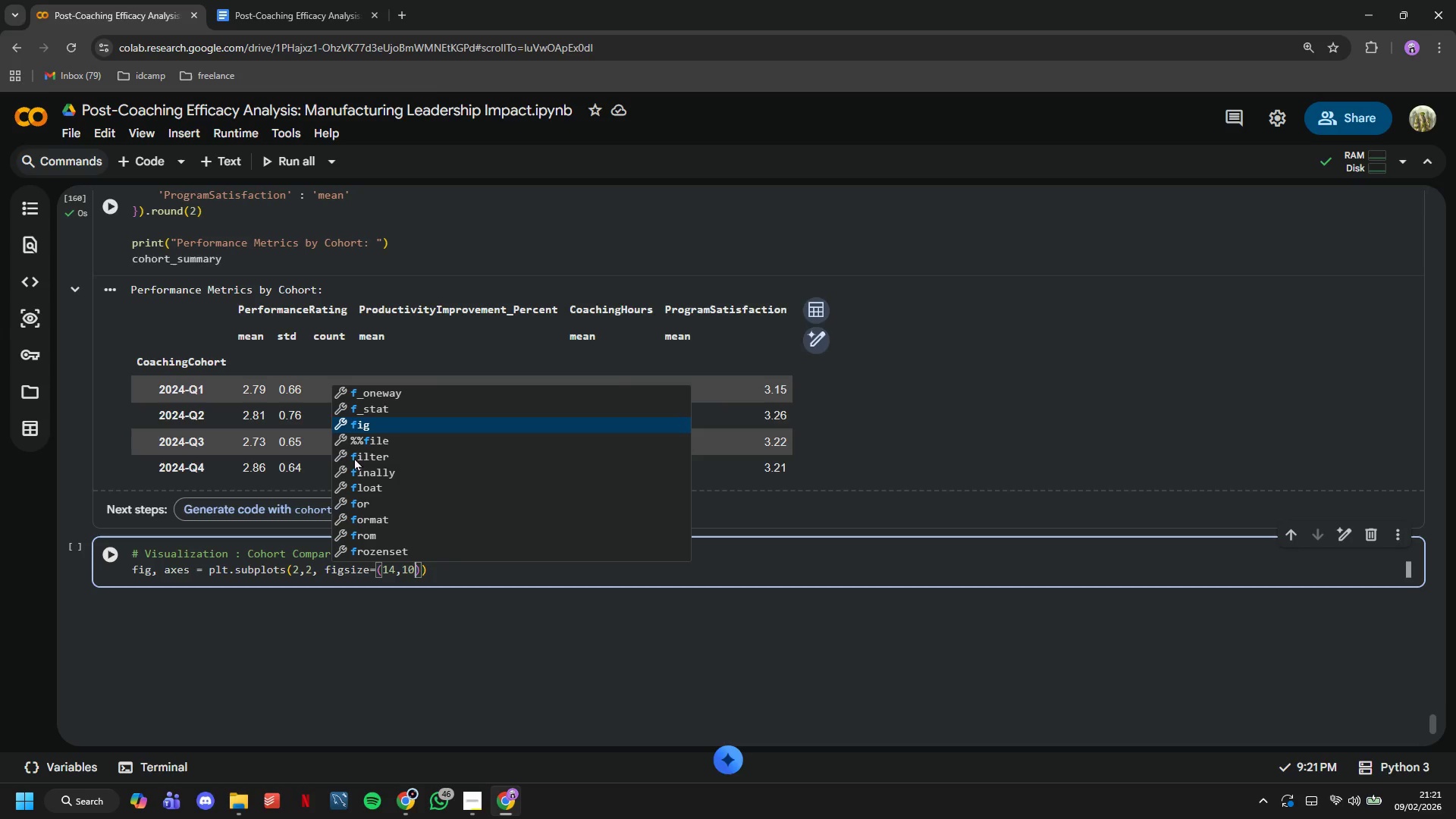 
key(ArrowRight)
 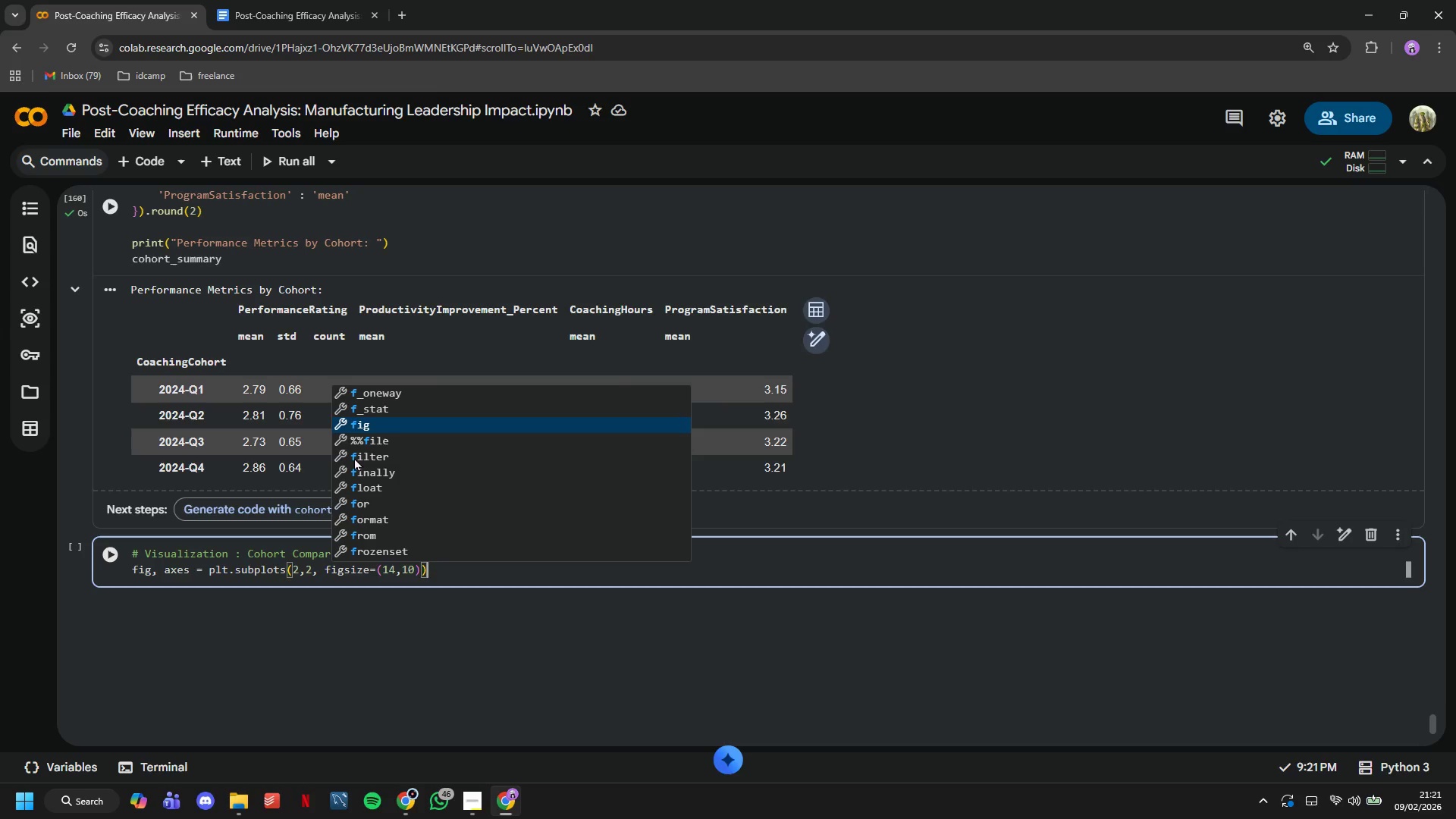 
key(ArrowRight)
 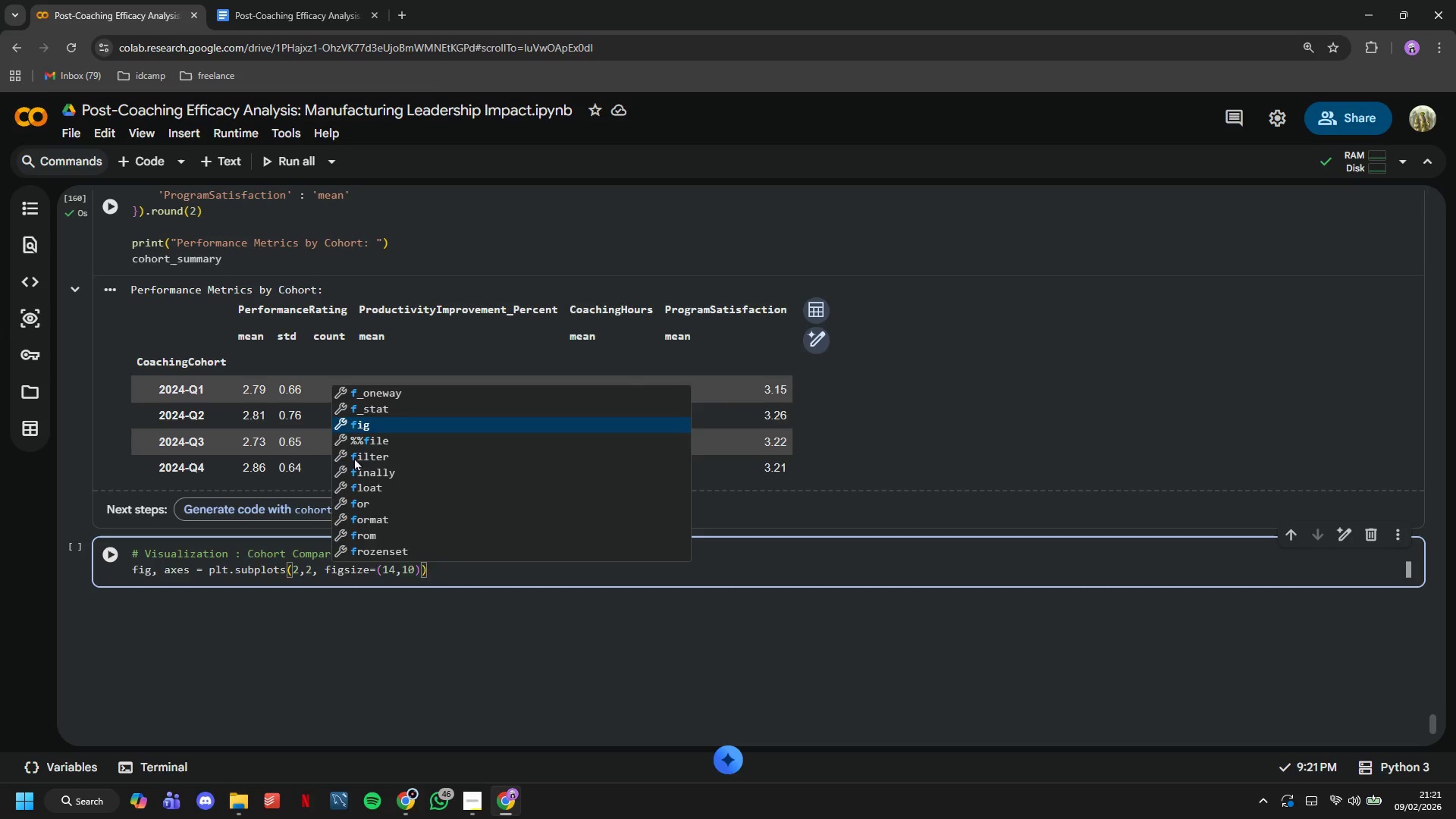 
key(Enter)
 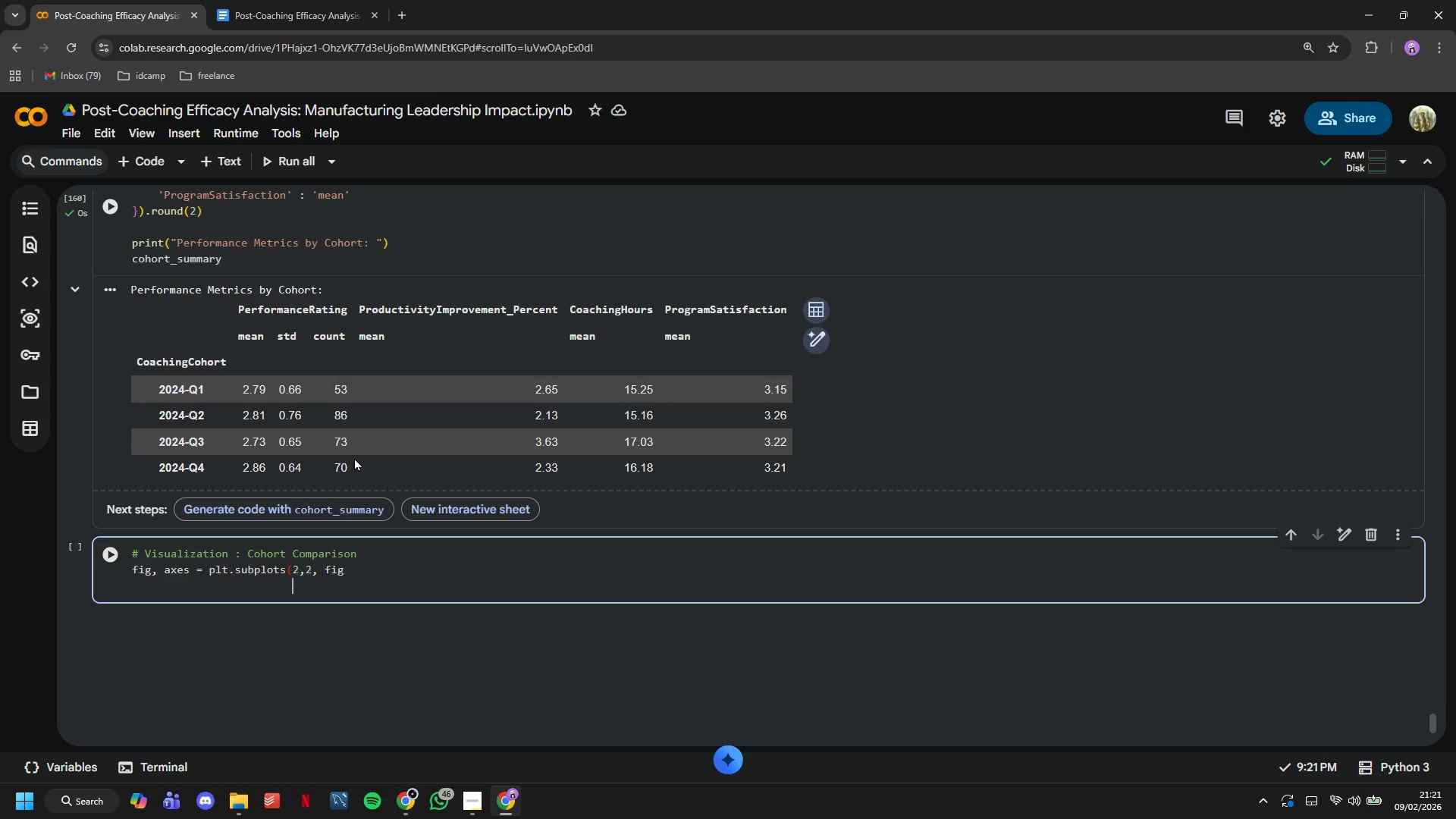 
key(Enter)
 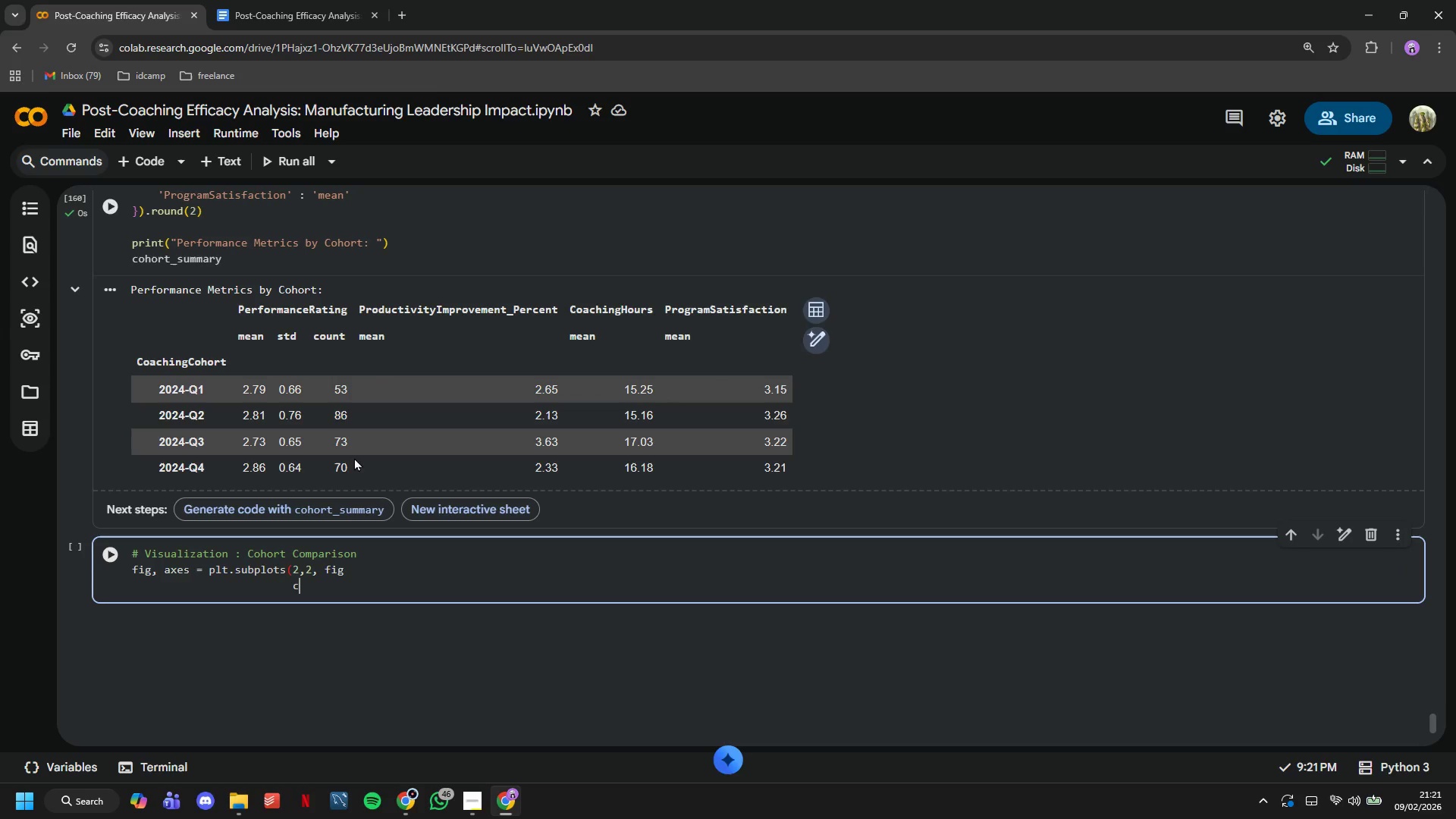 
type(cp)
key(Backspace)
type(o)
 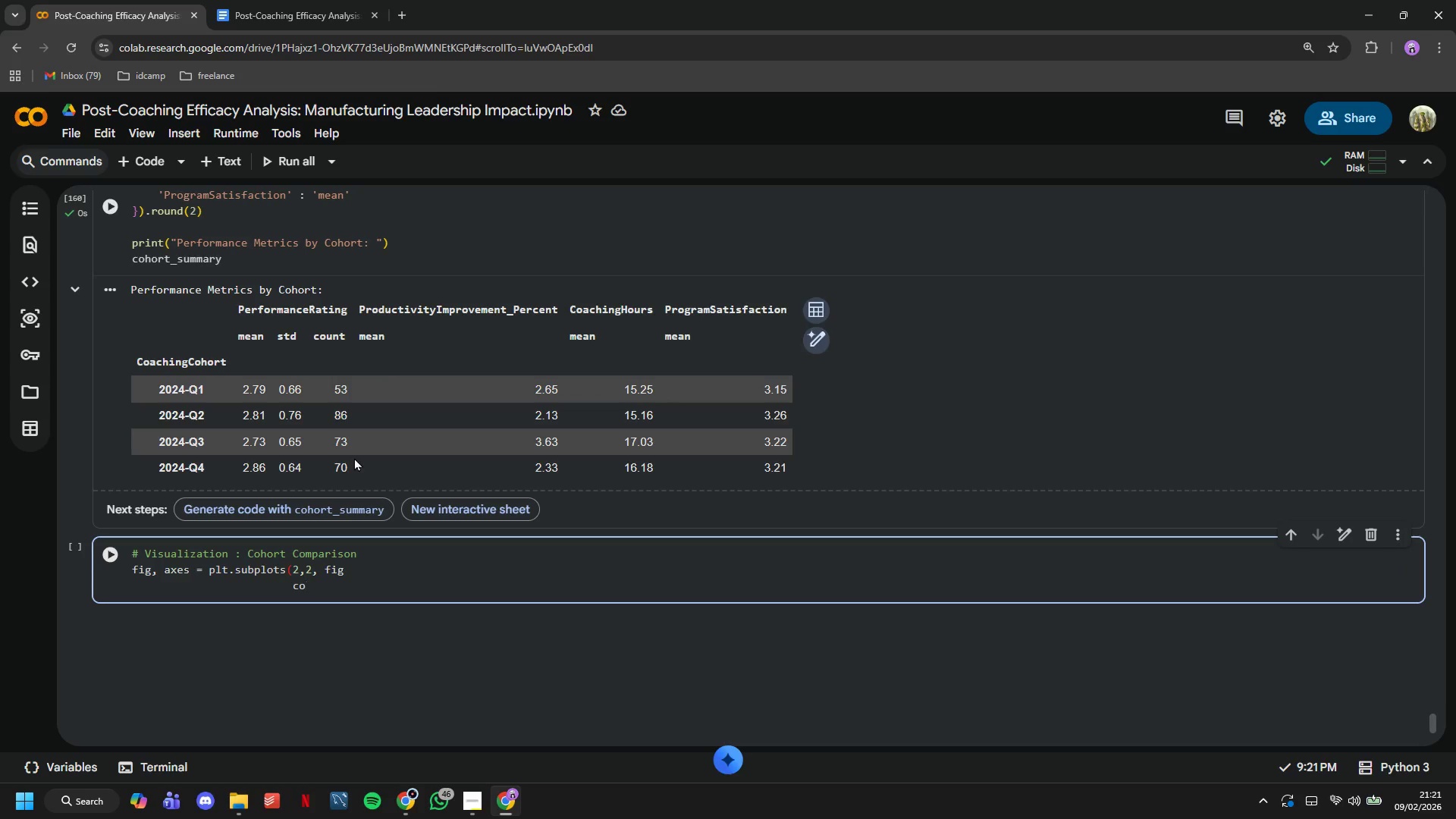 
key(Control+Z)
 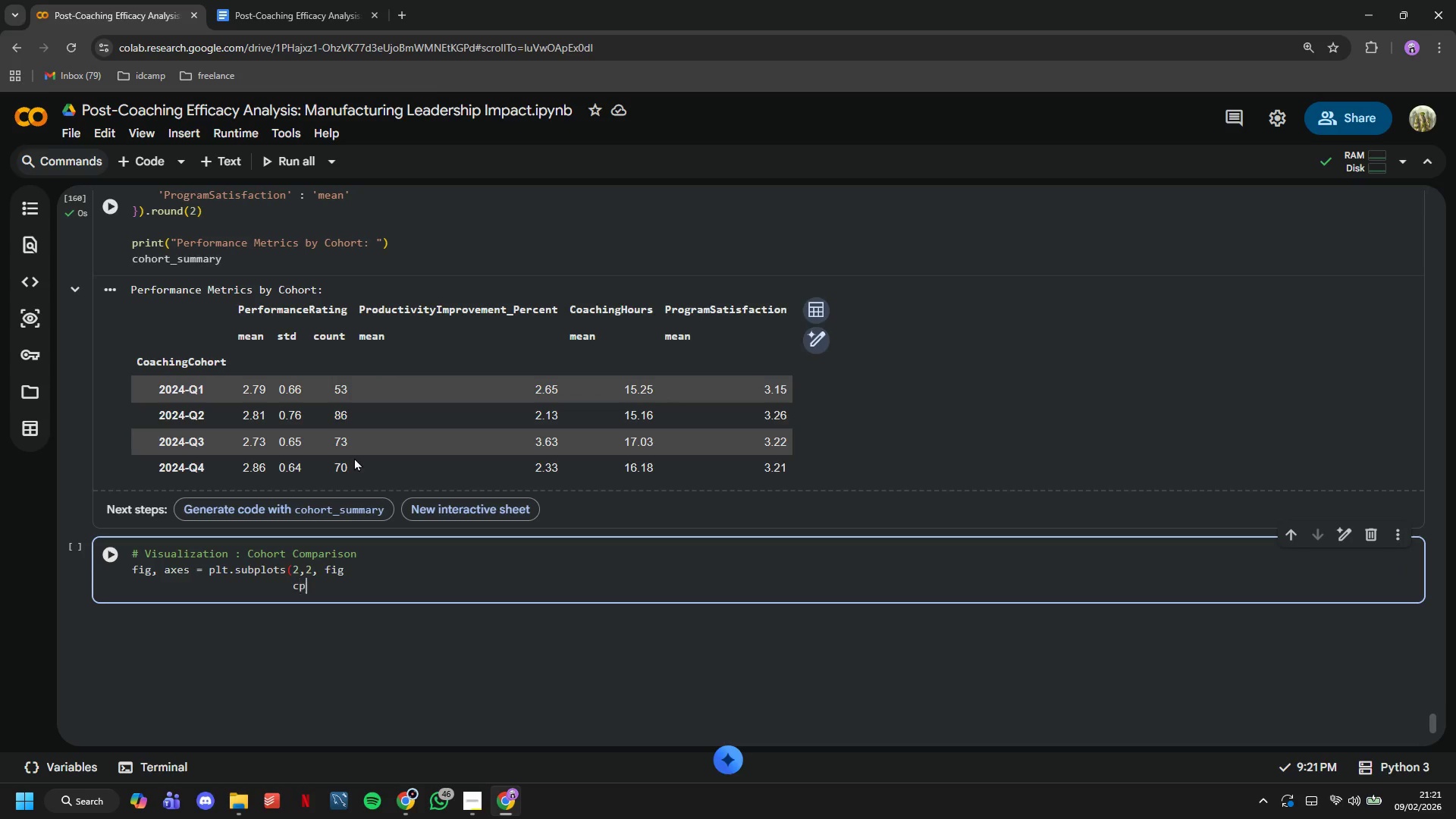 
key(Control+Z)
 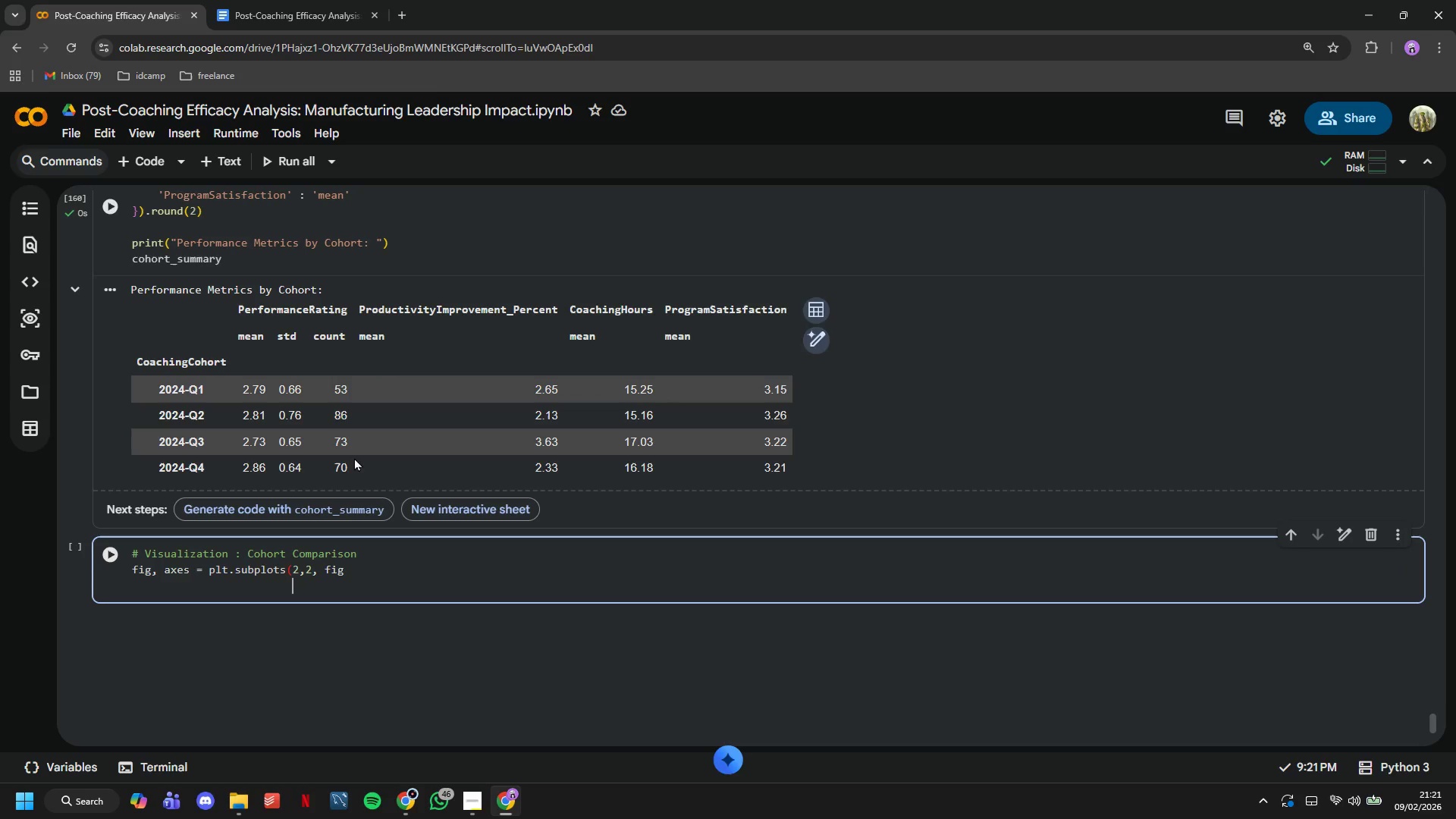 
key(Control+Z)
 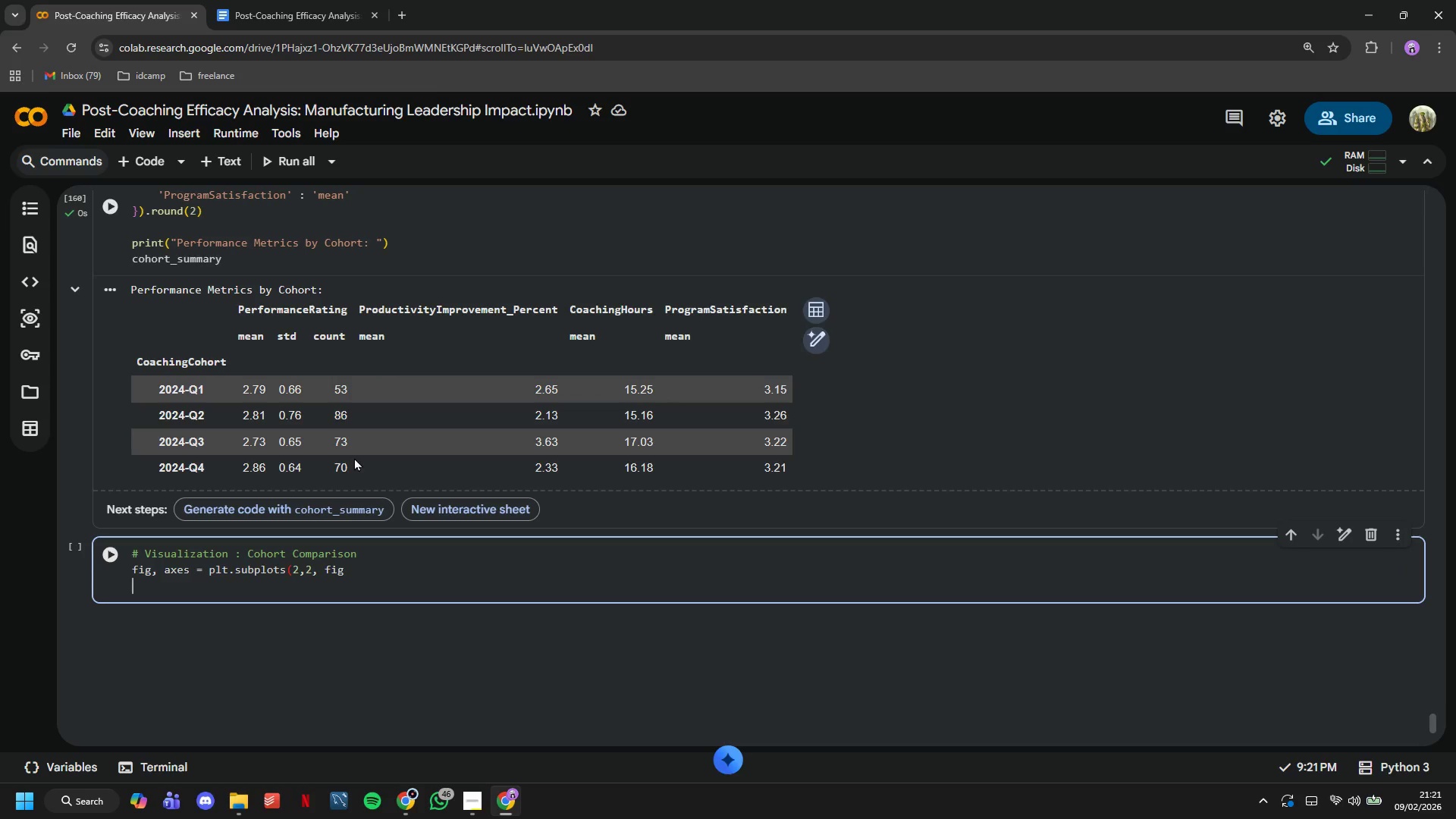 
key(Control+Z)
 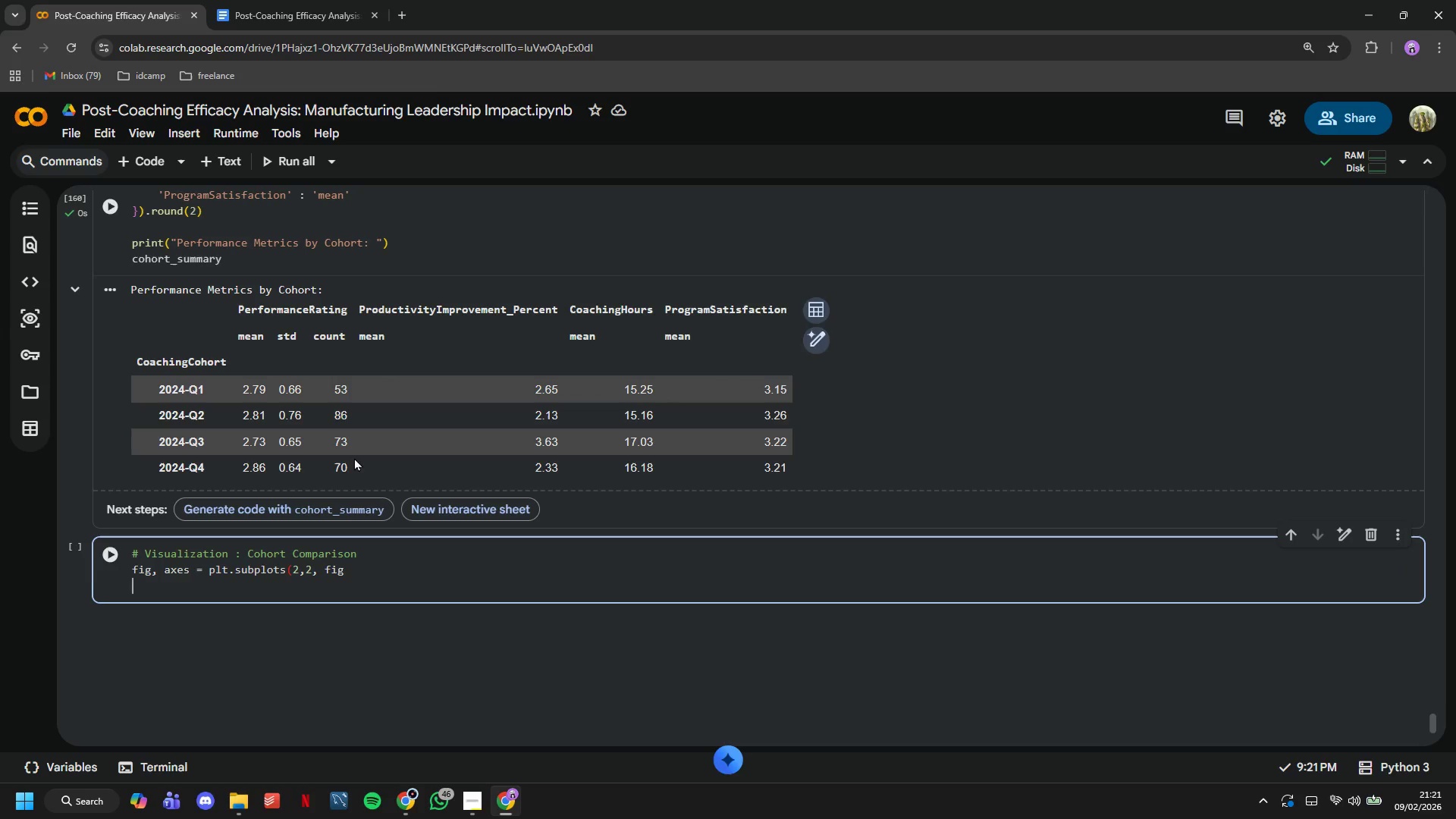 
key(Control+Z)
 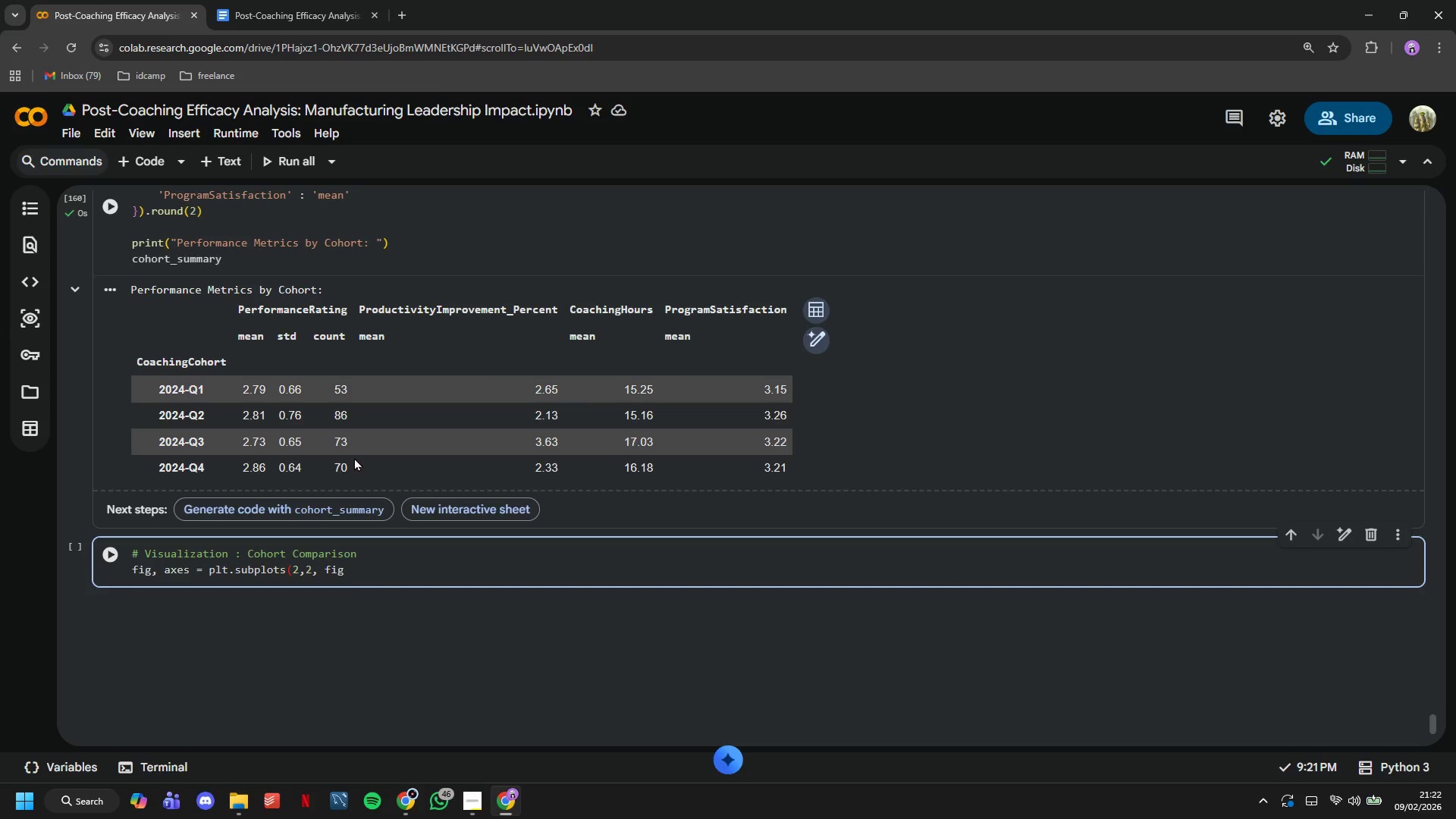 
wait(5.08)
 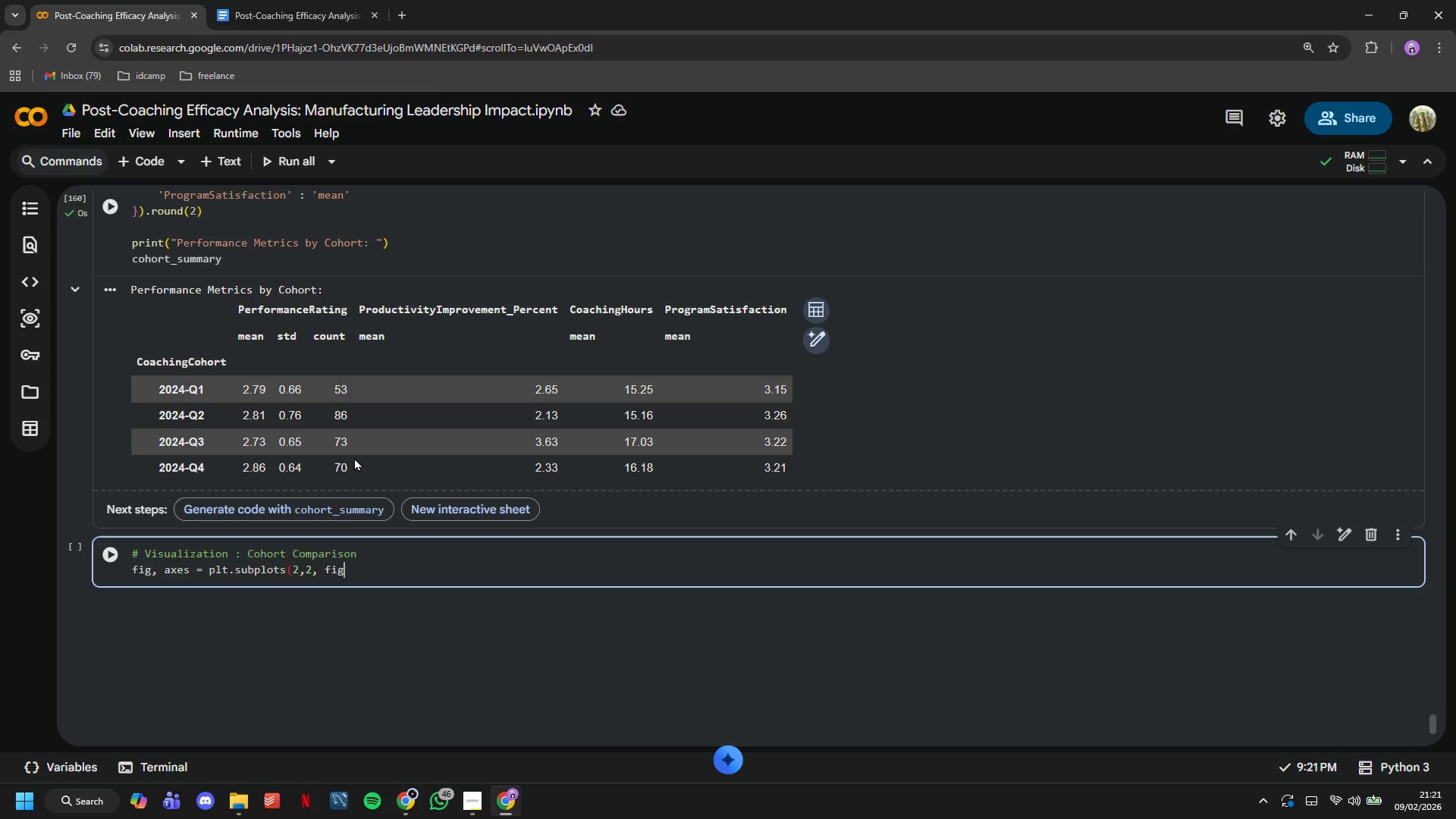 
type(size=(14,10)
 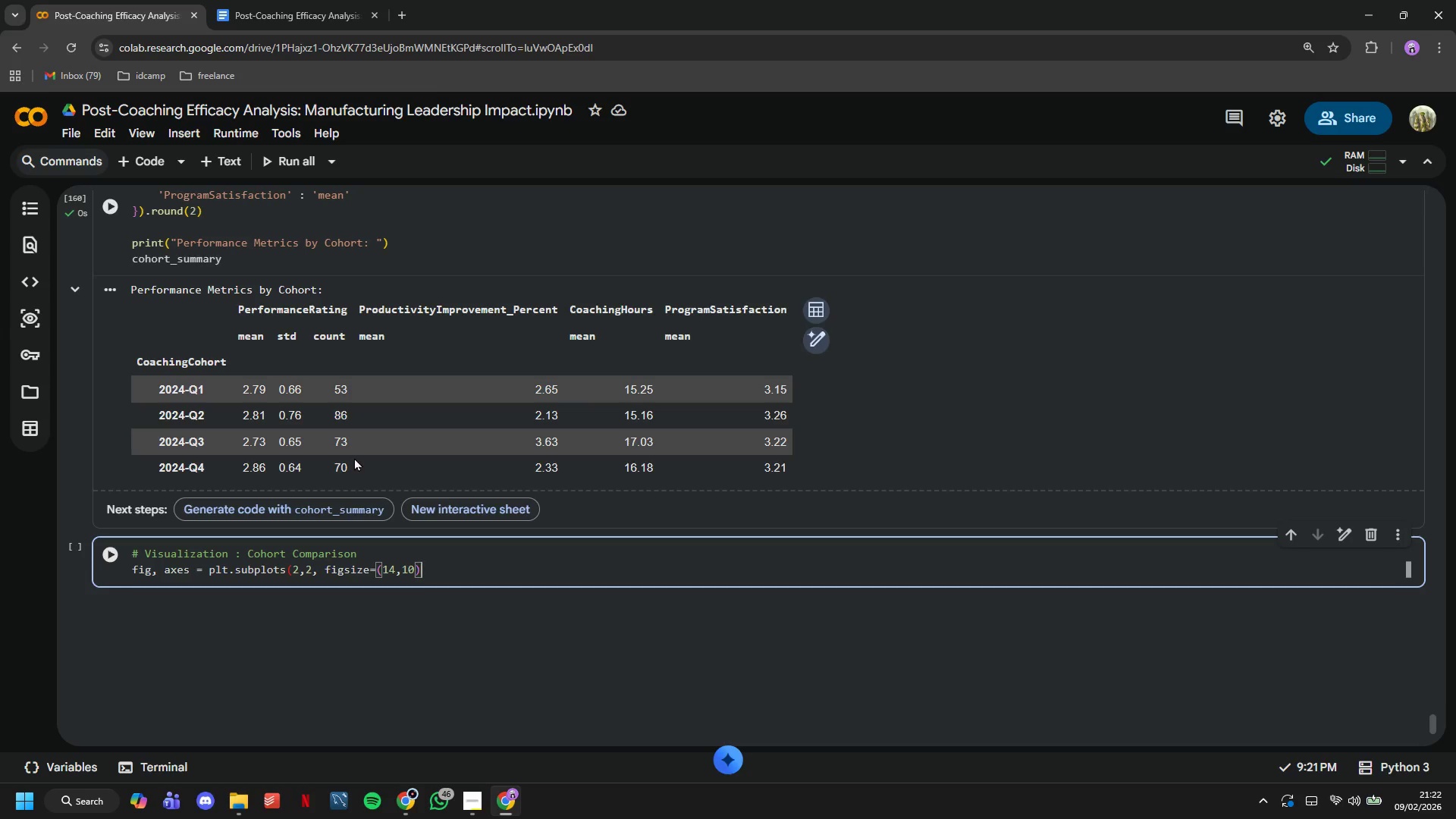 
key(ArrowRight)
 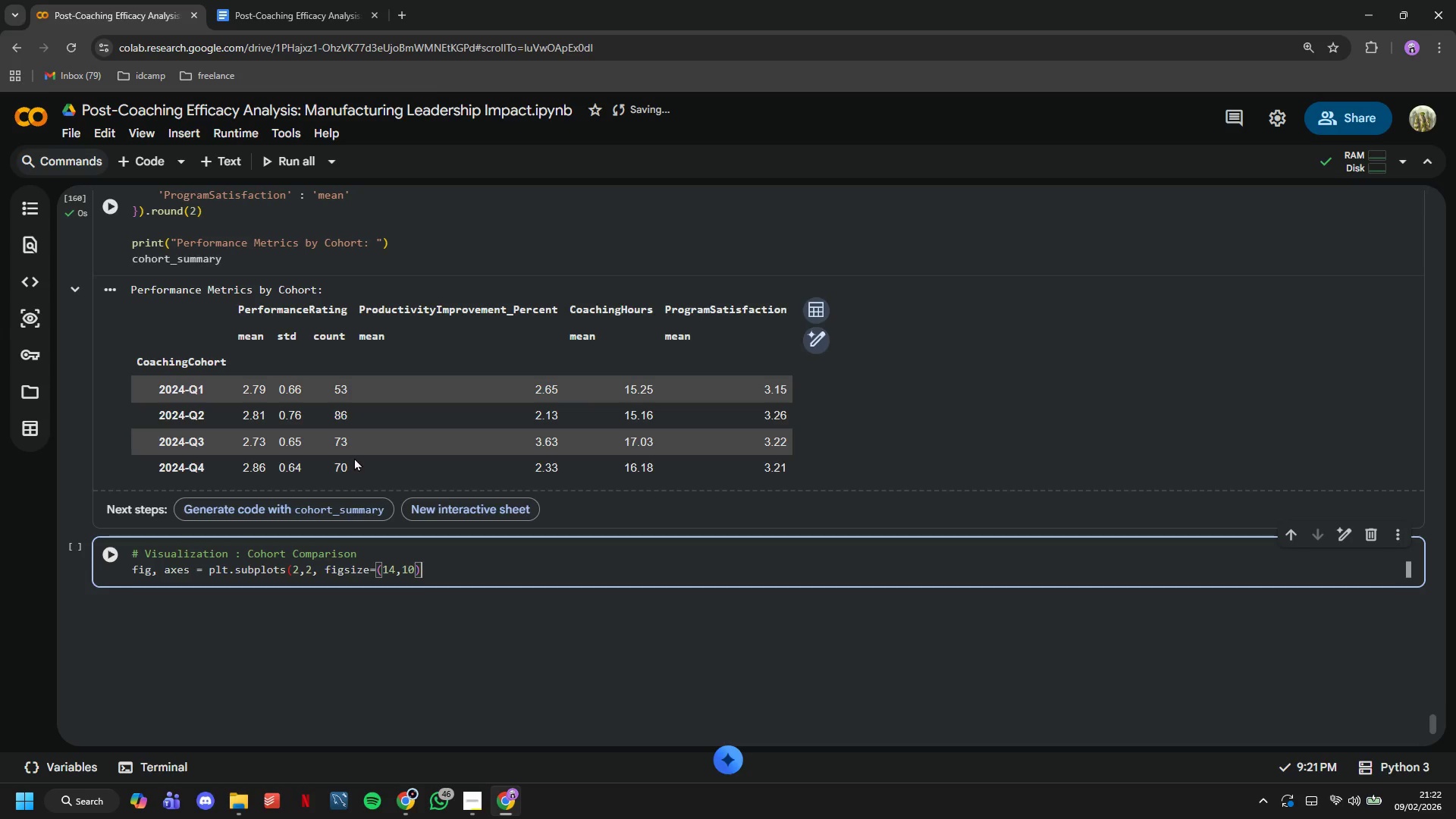 
key(Shift+0)
 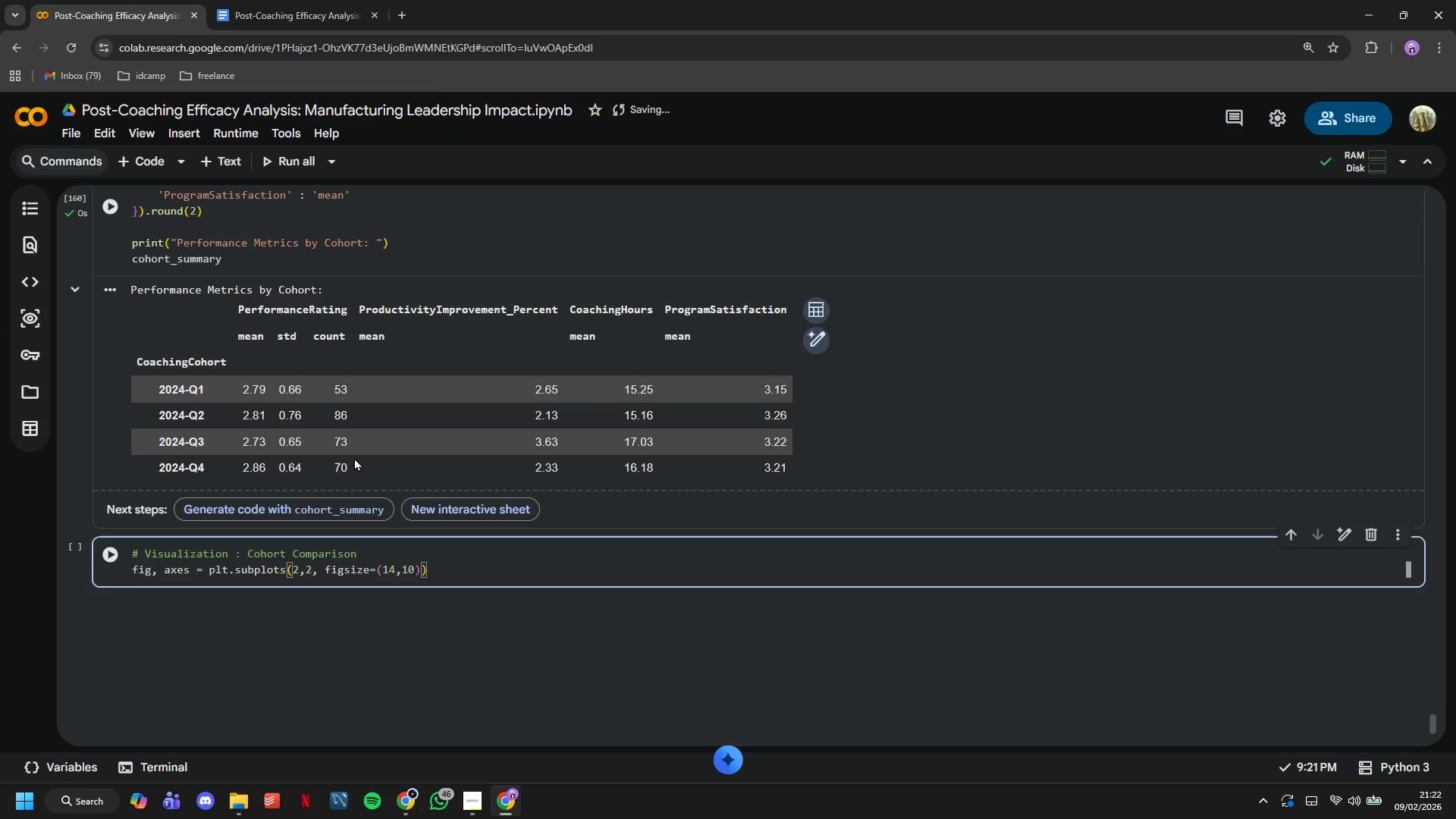 
key(Enter)
 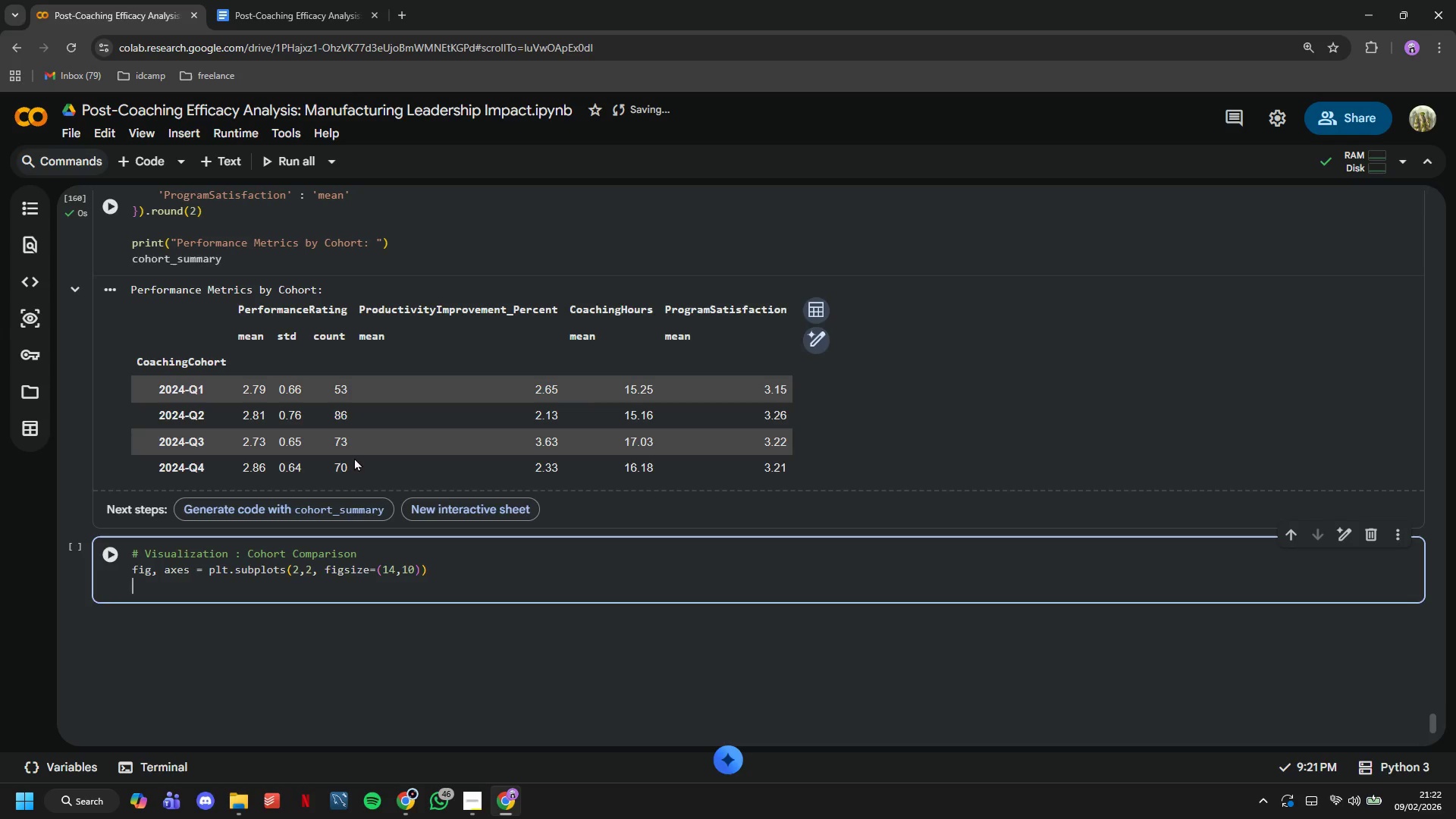 
key(Enter)
 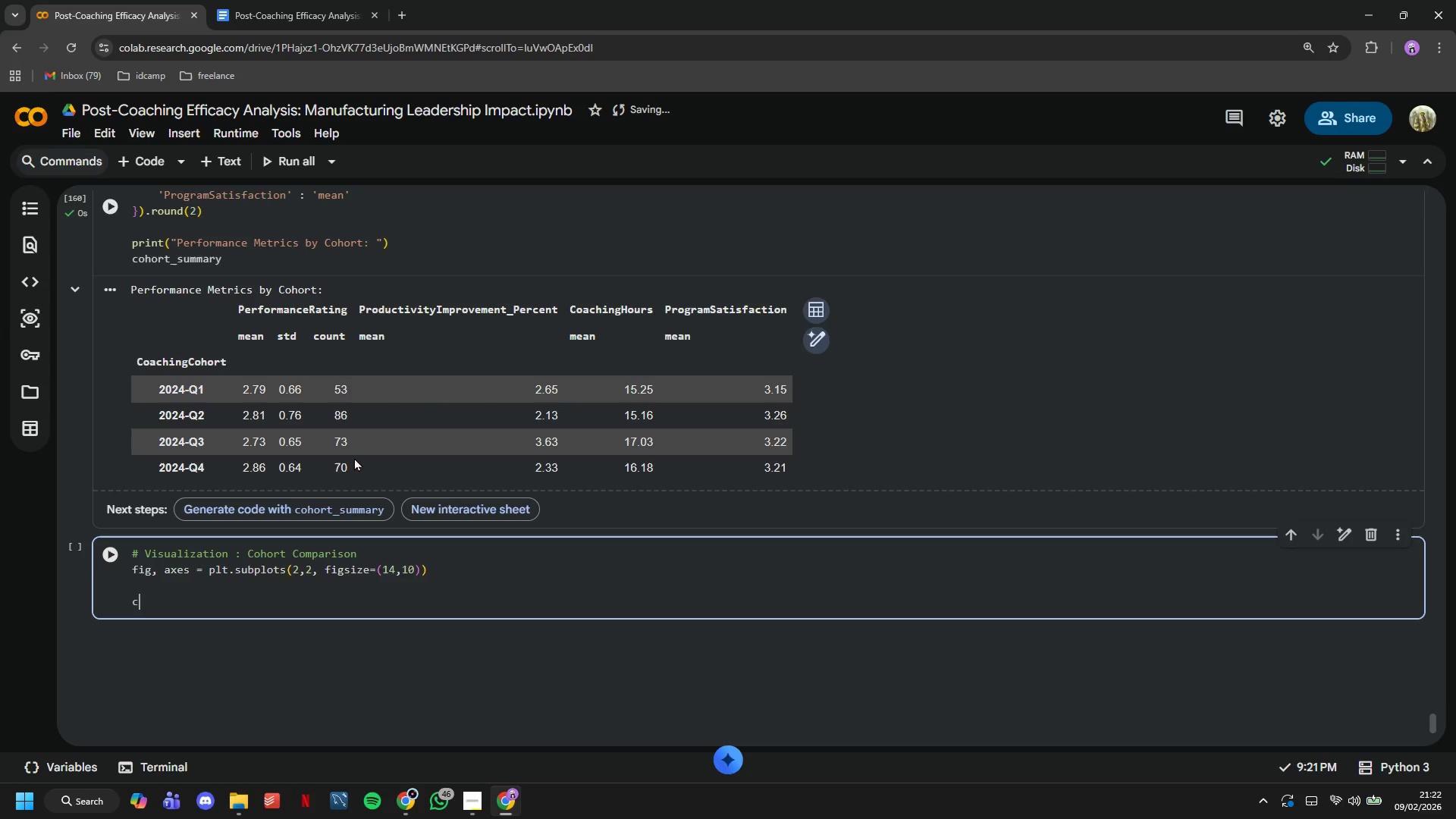 
type(cohorts = sorted)
 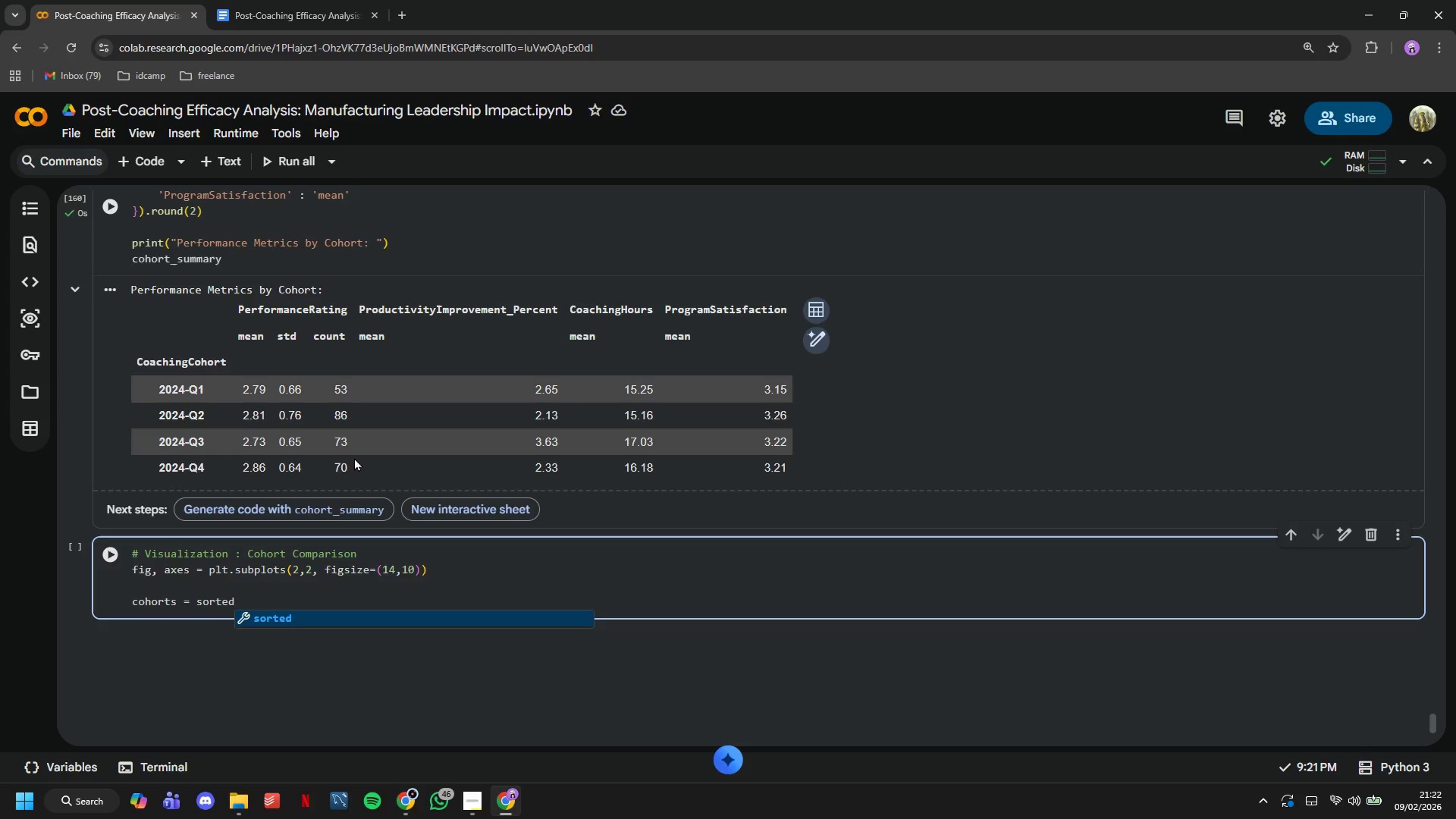 
wait(5.06)
 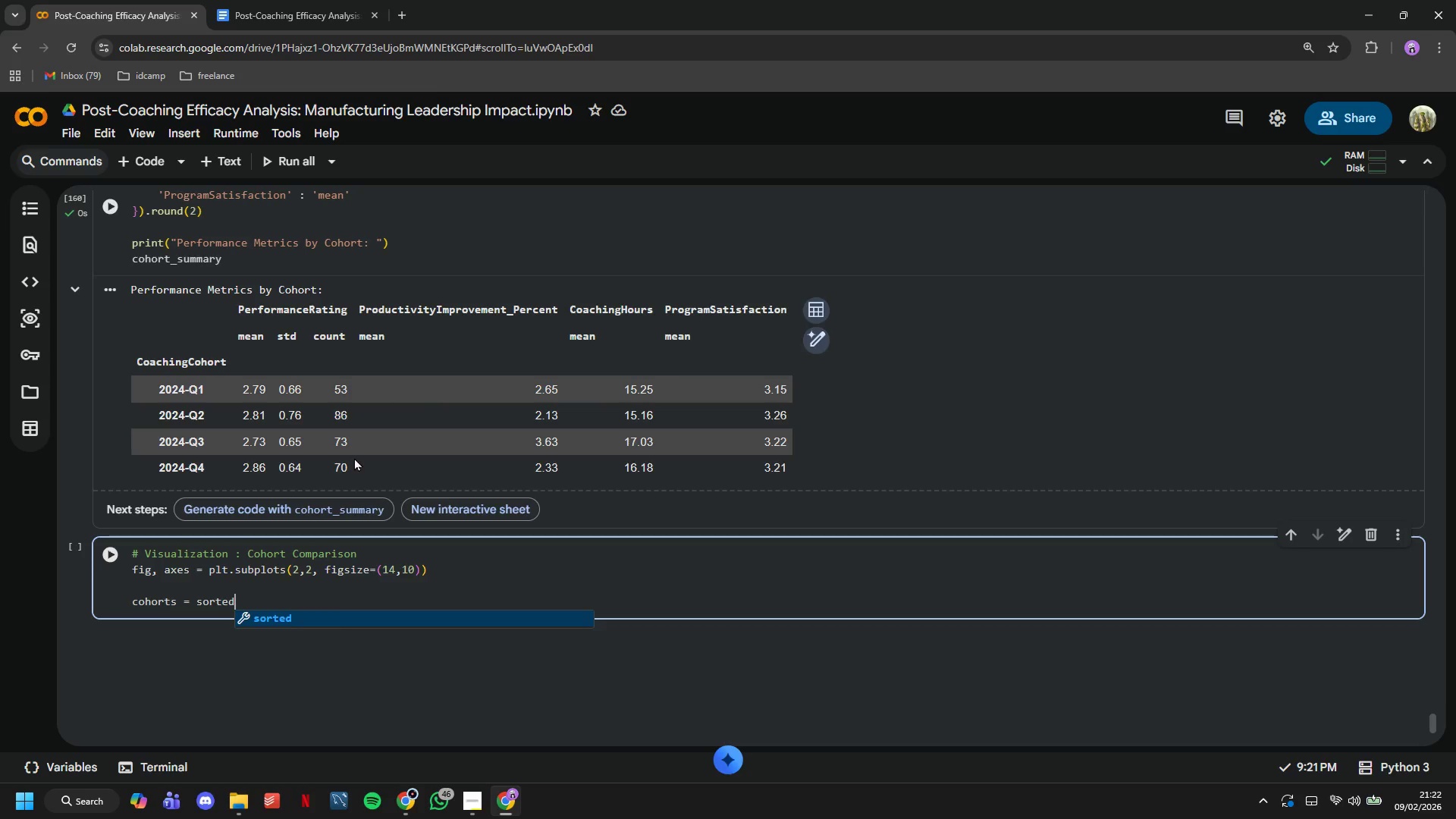 
type((cohort_analysis['Cos)
key(Backspace)
type(achingCohort)
 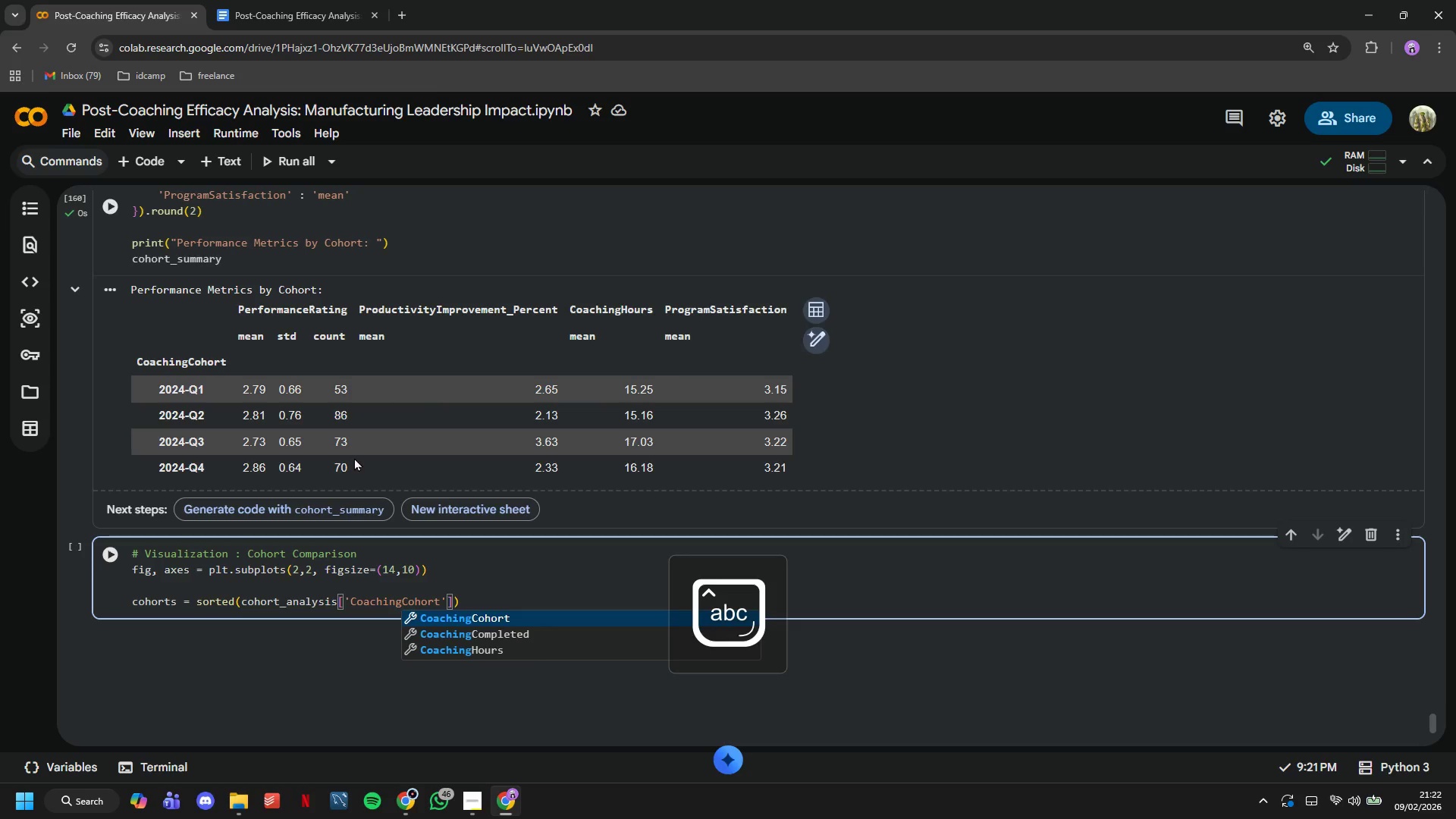 
key(ArrowRight)
 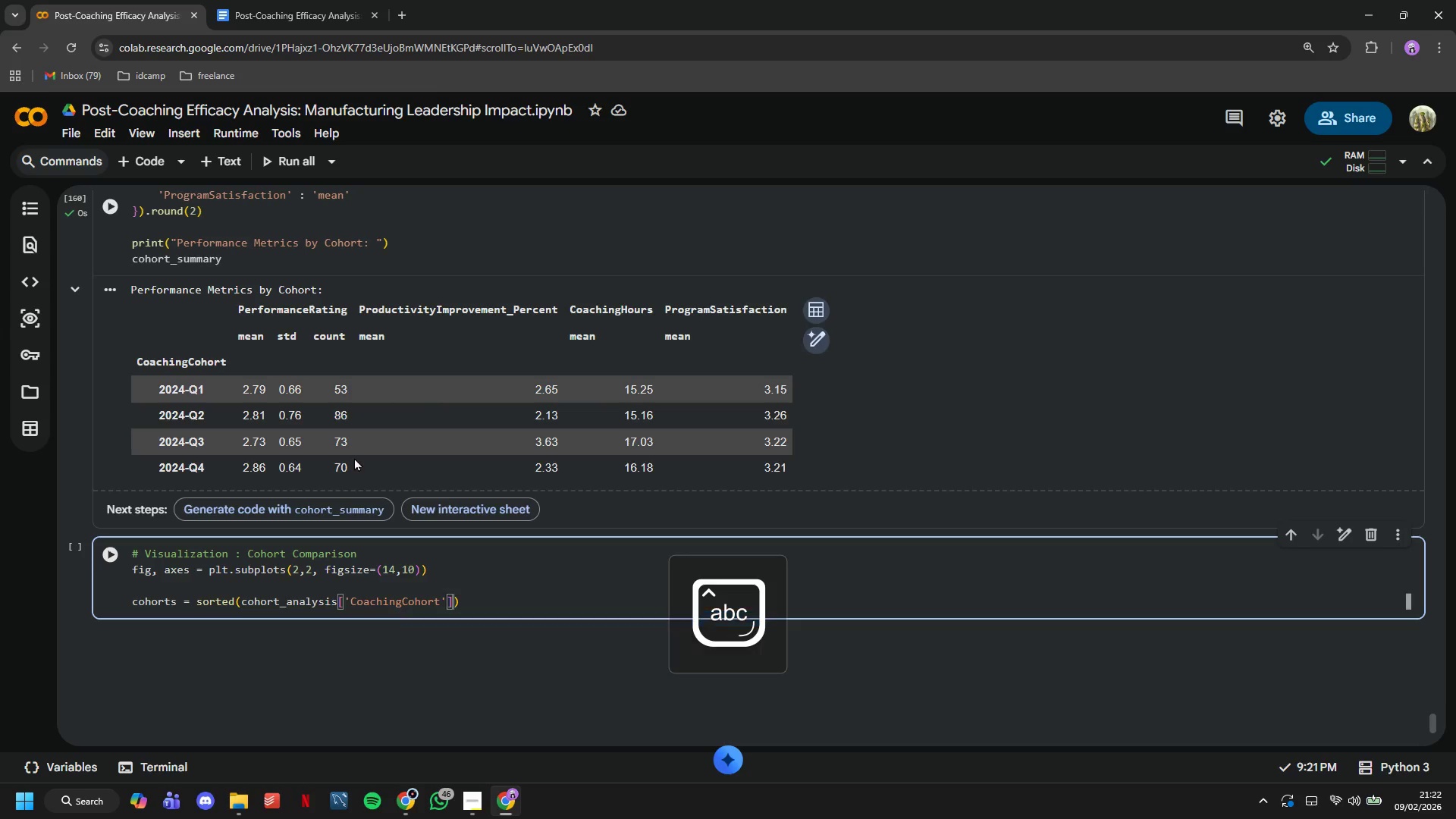 
key(ArrowRight)
 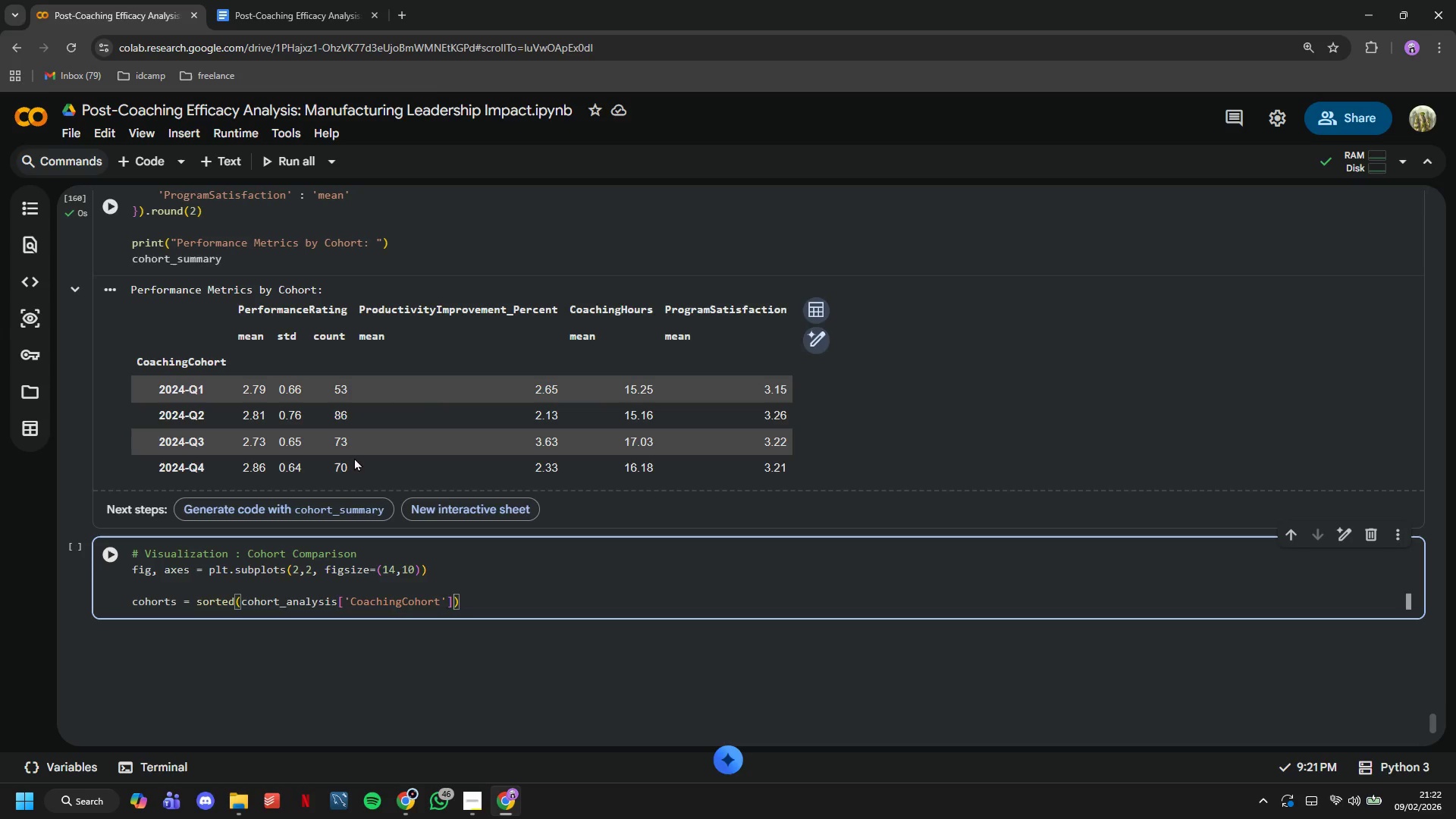 
type(.unique()
 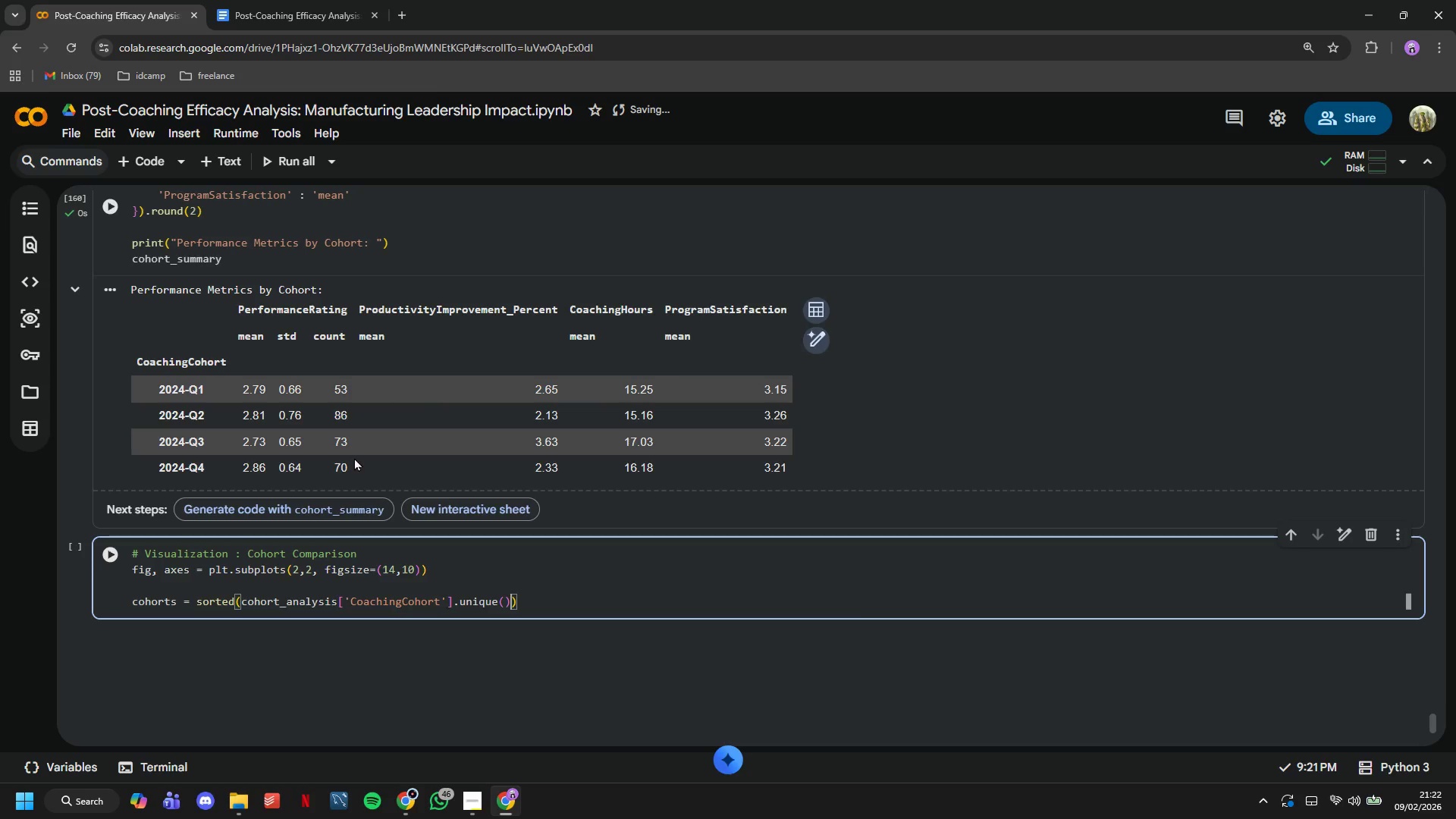 
 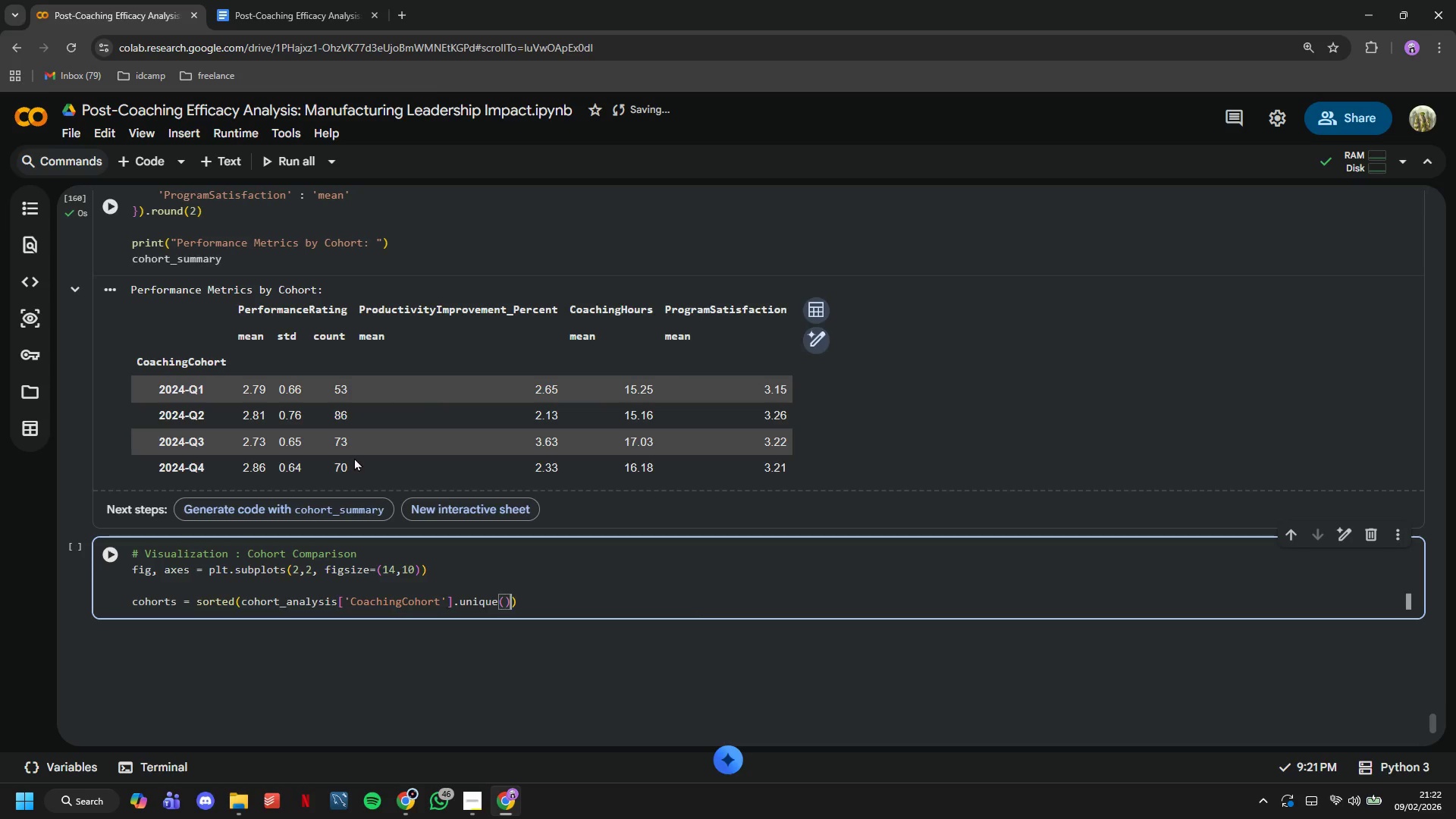 
key(ArrowRight)
 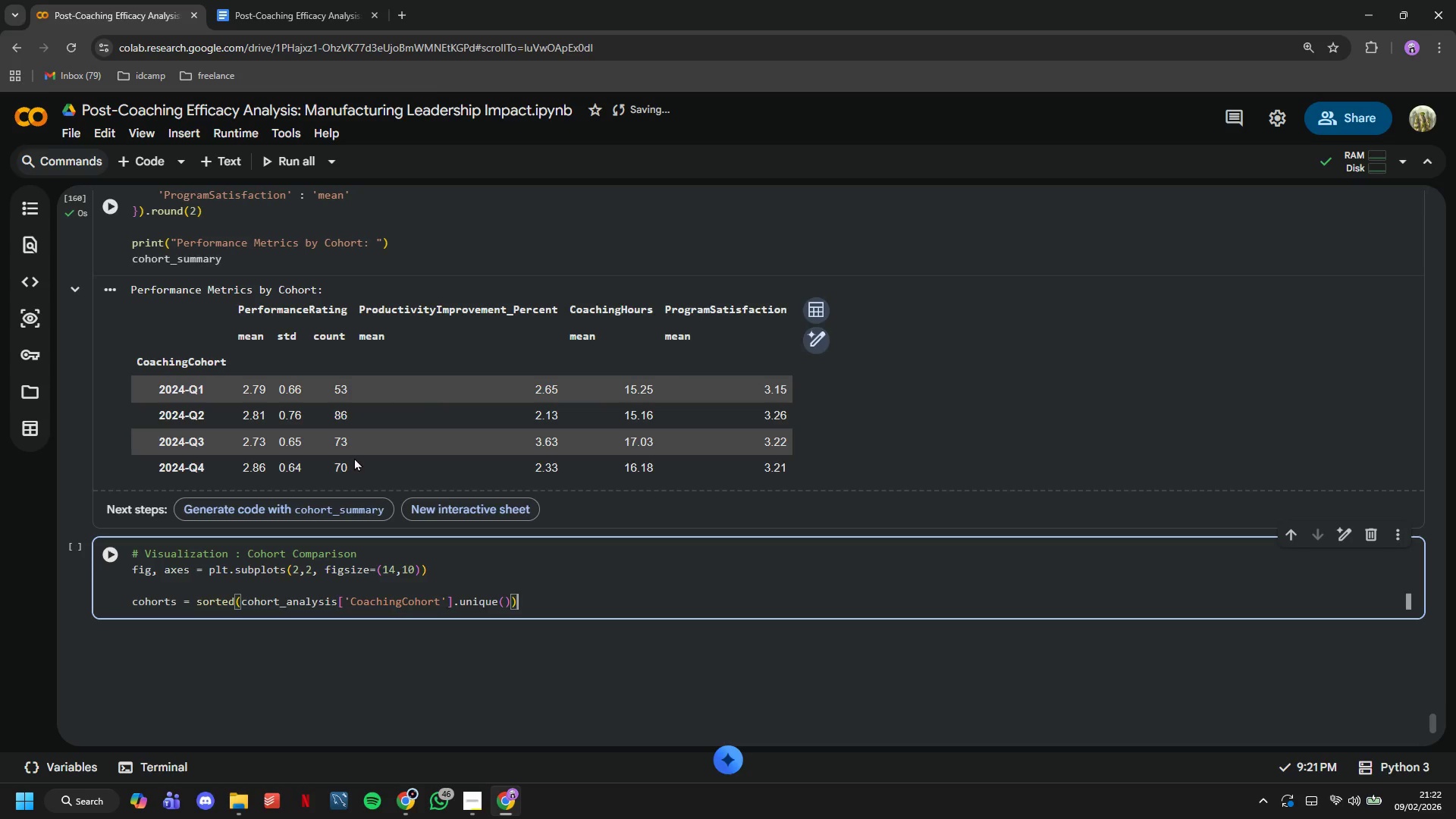 
key(ArrowRight)
 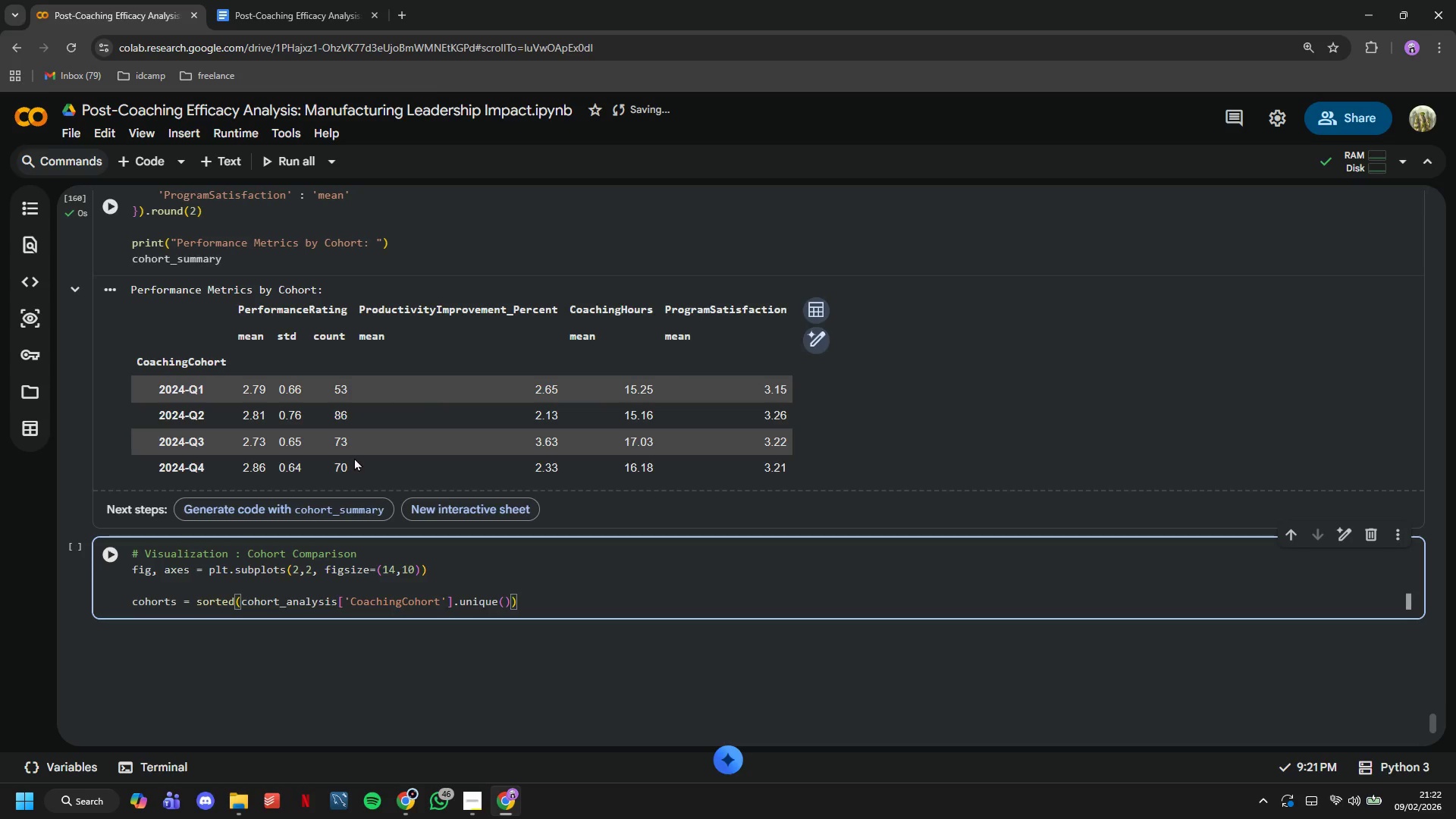 
key(Enter)
 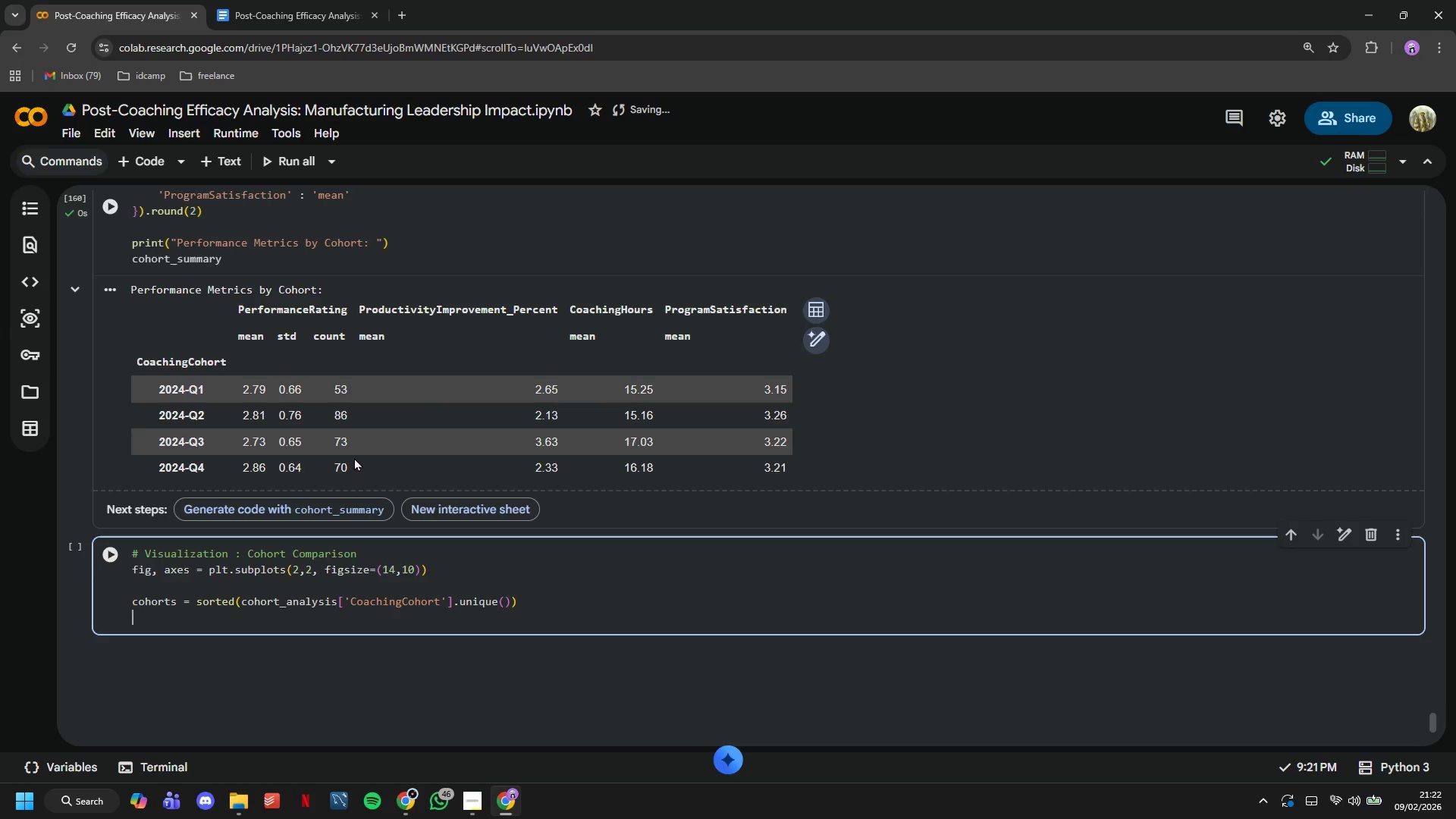 
key(Enter)
 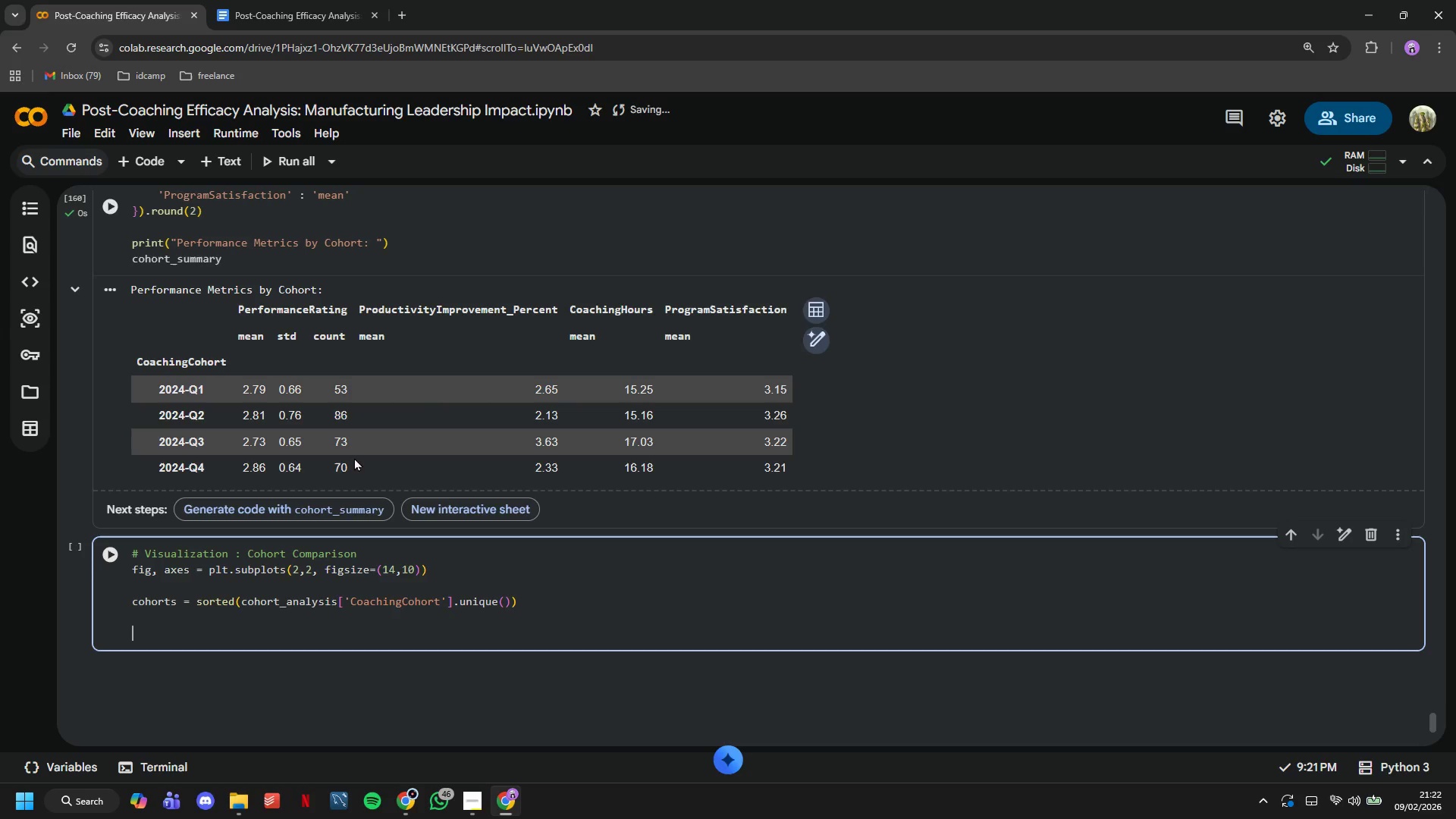 
type(# Plot 1: Performance Rating by Cohort)
 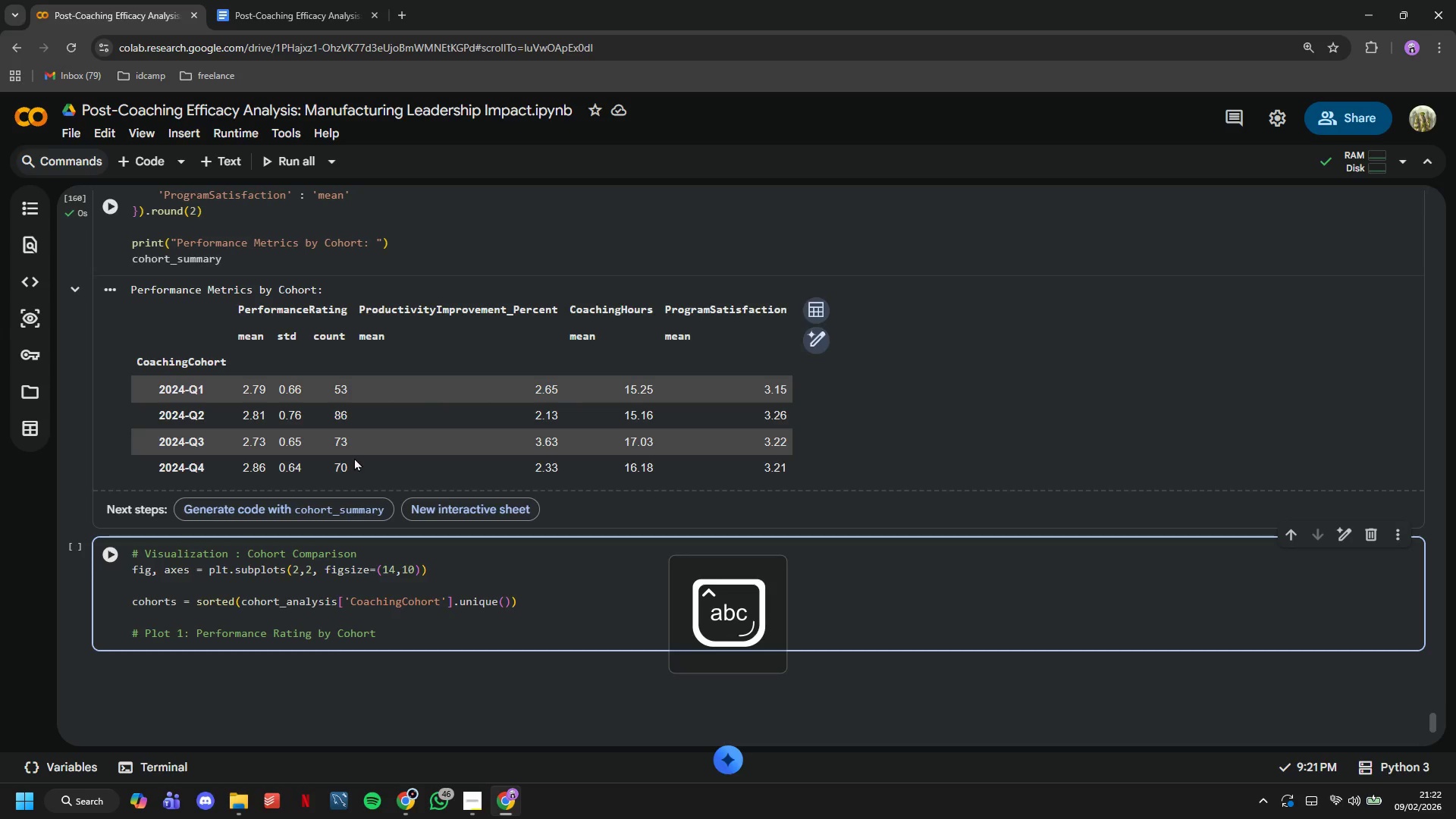 
key(Enter)
 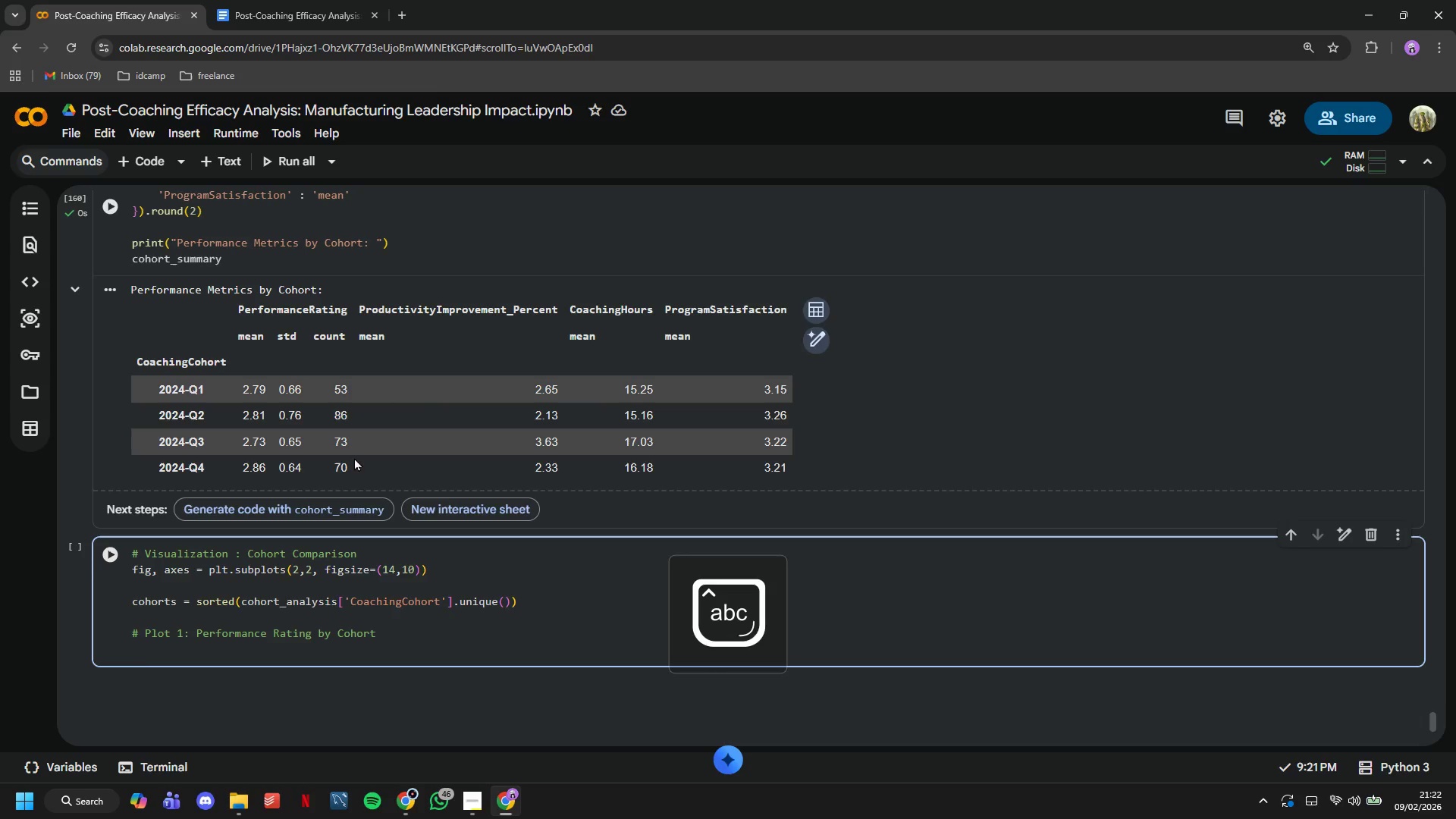 
type(perf_by_cohort = cp)
key(Backspace)
type(ohort_analysis.groupby('CoachingCohr)
key(Backspace)
type(ort)
 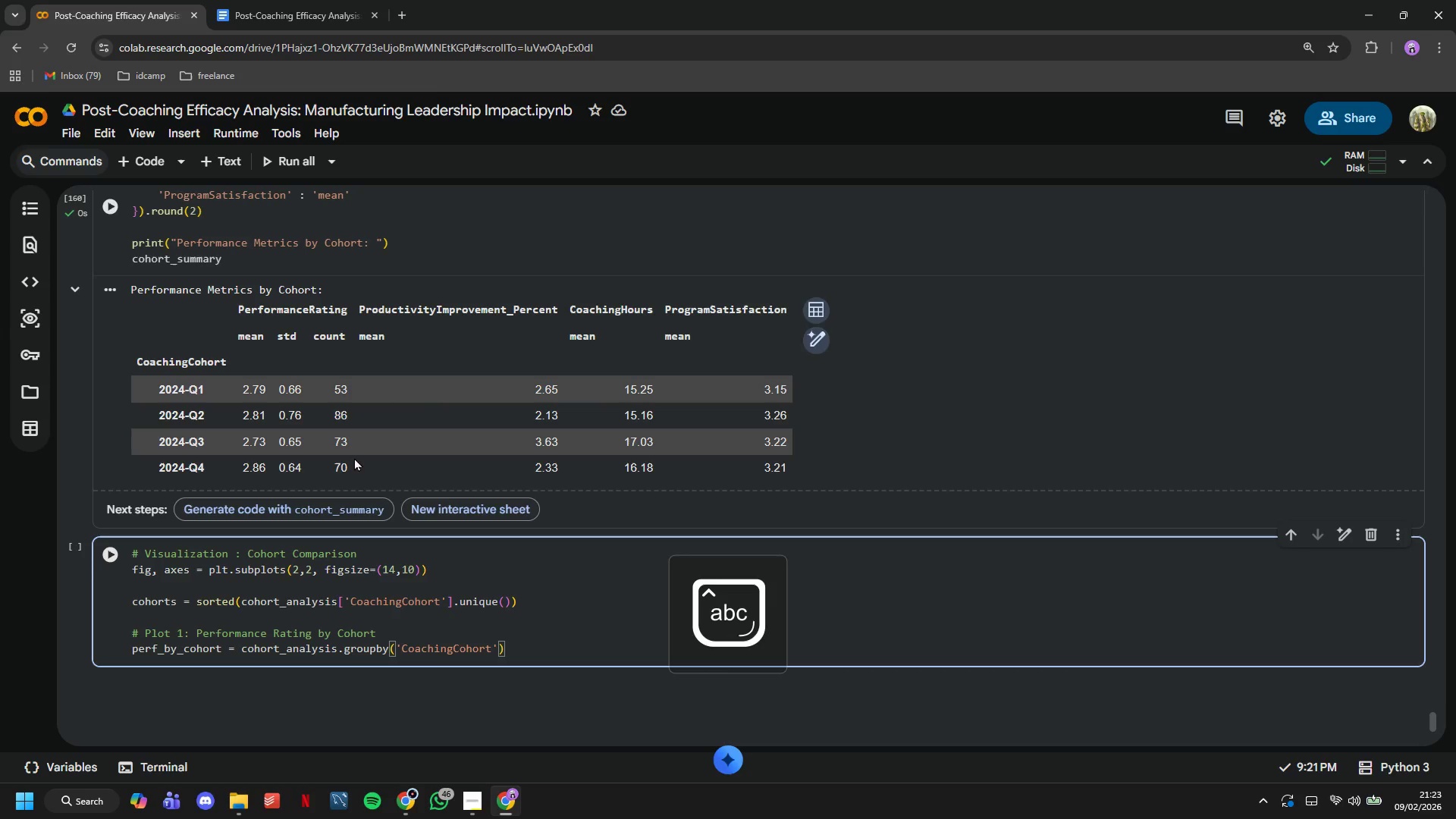 
key(ArrowRight)
 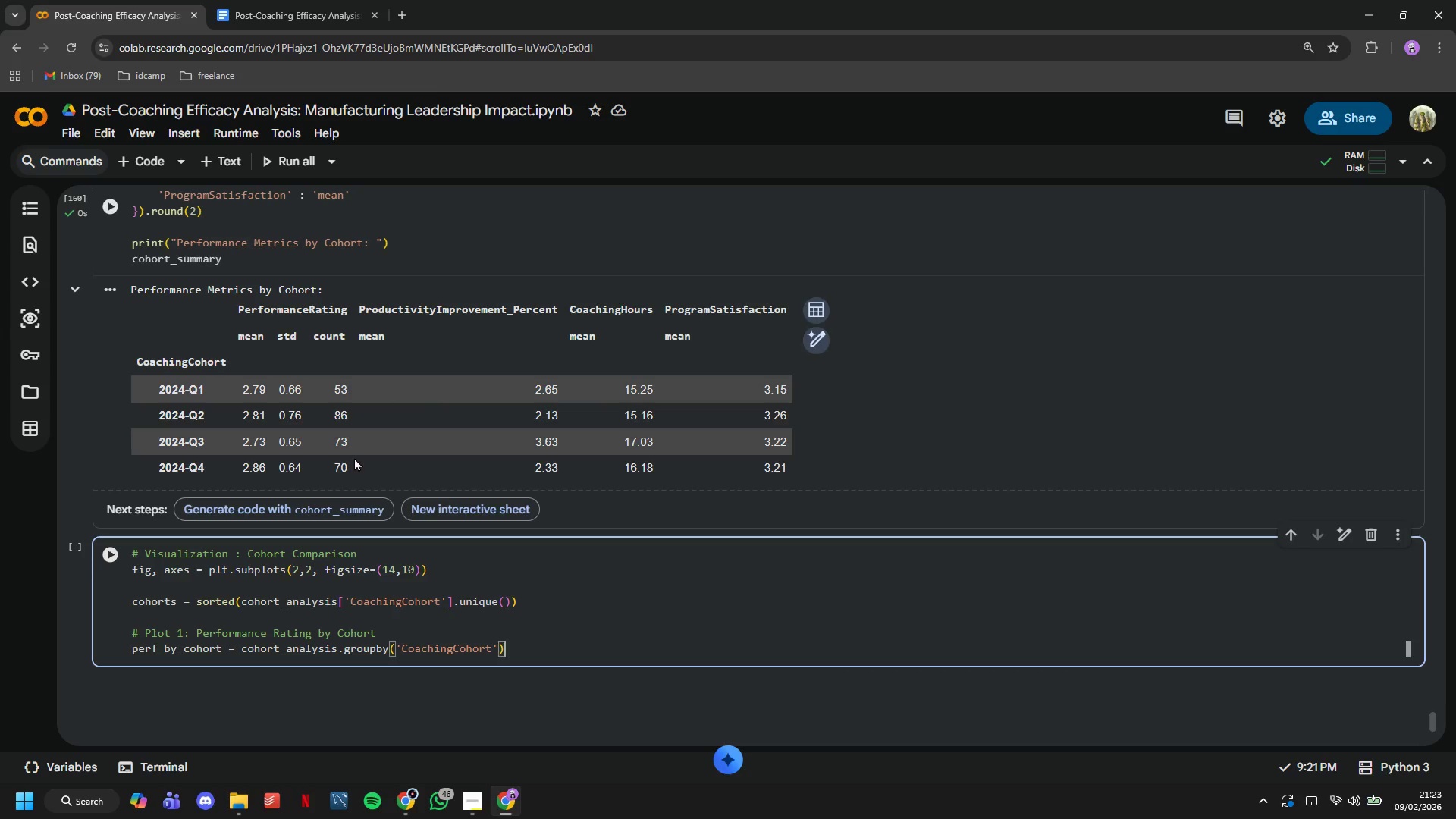 
key(ArrowRight)
 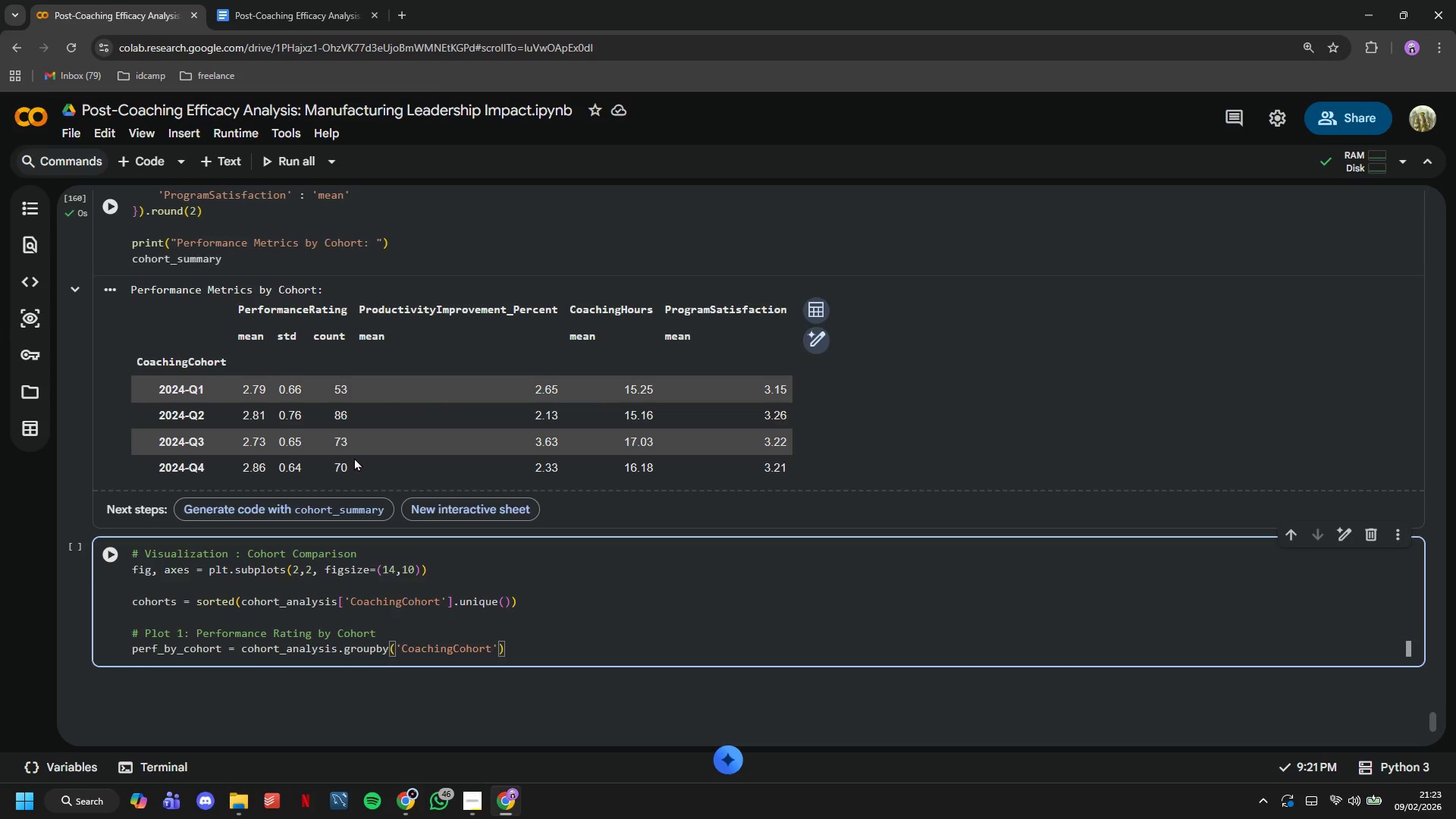 
type(['PerformanceRating)
 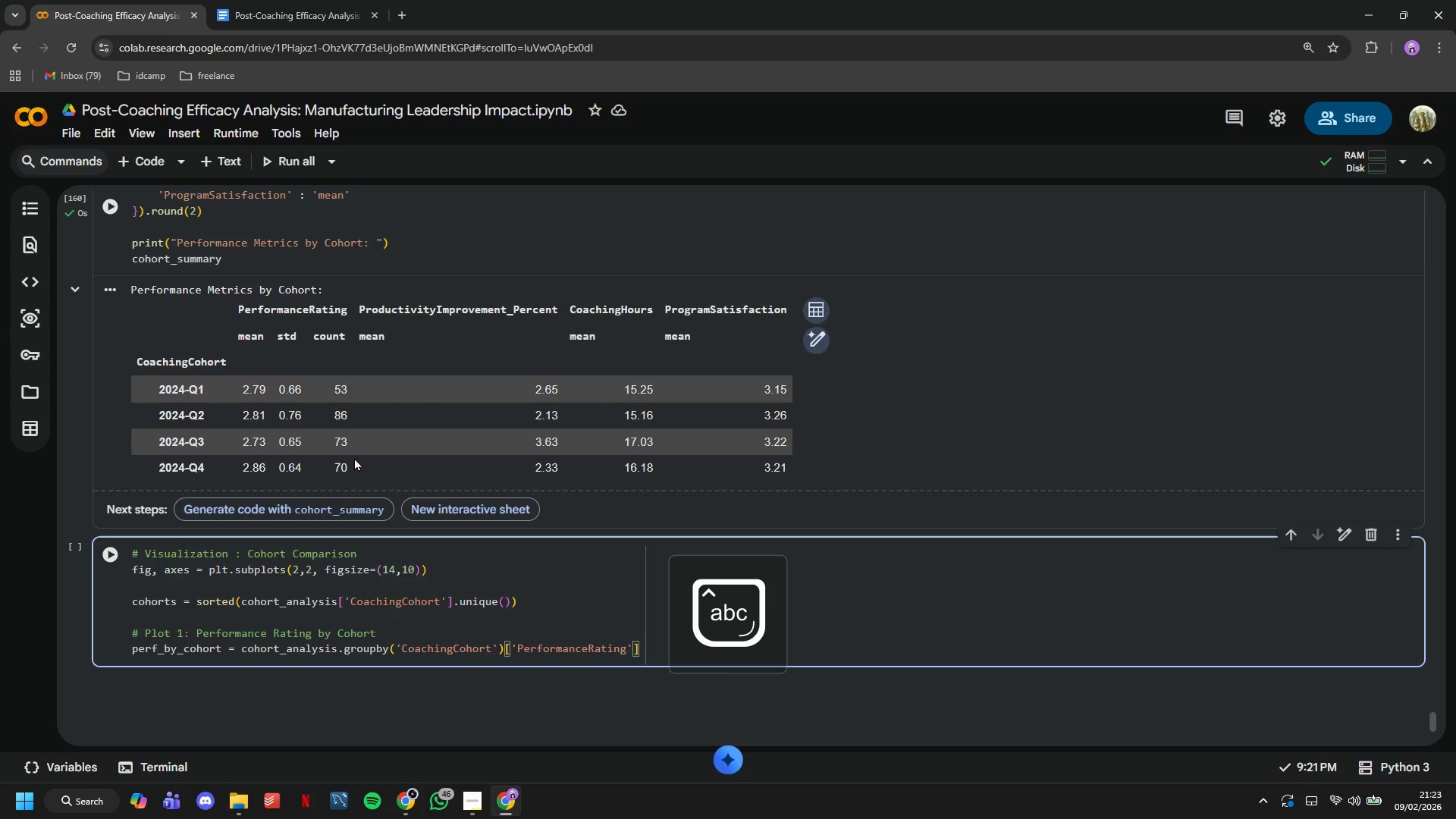 
key(ArrowRight)
 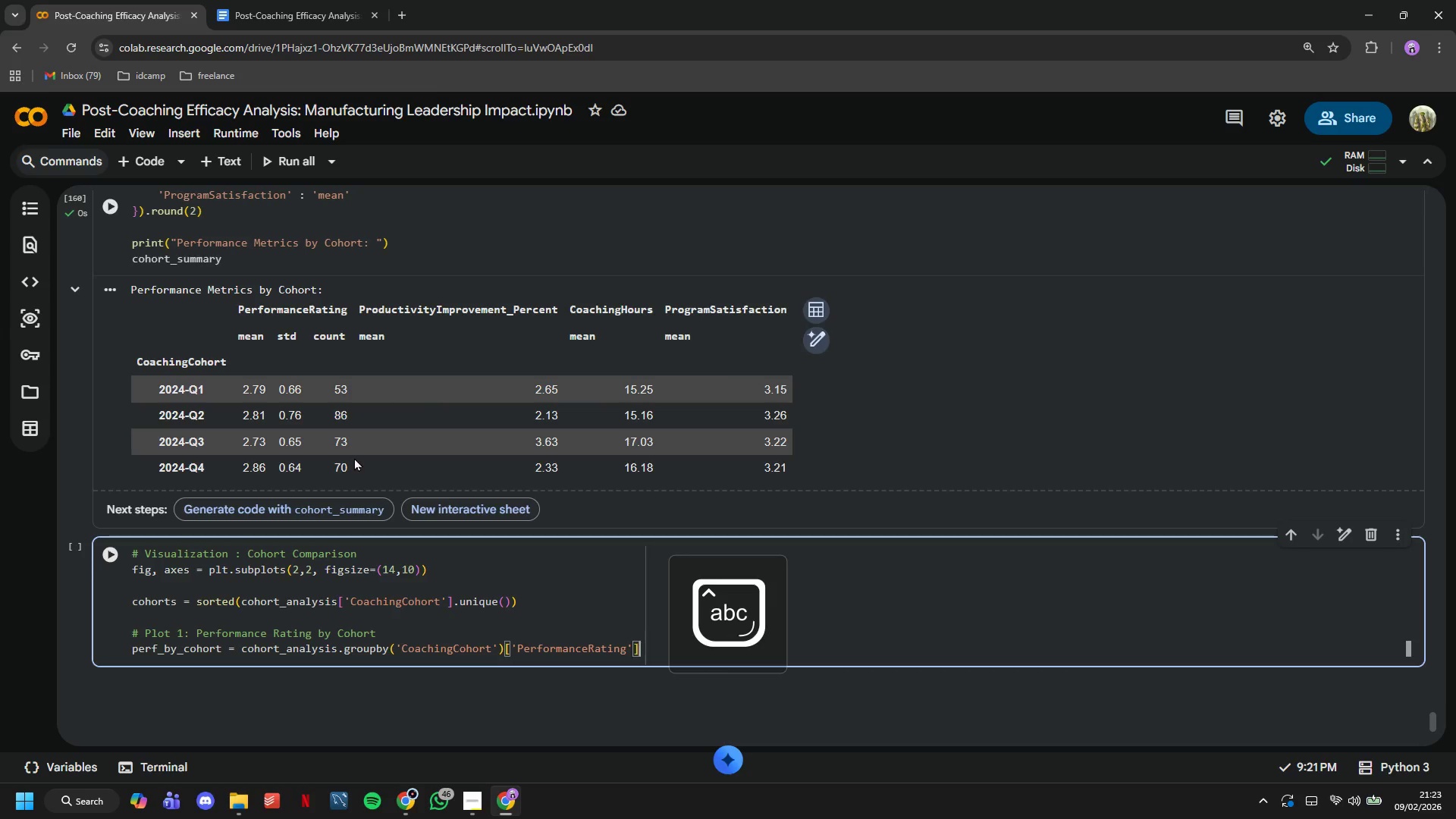 
key(ArrowRight)
 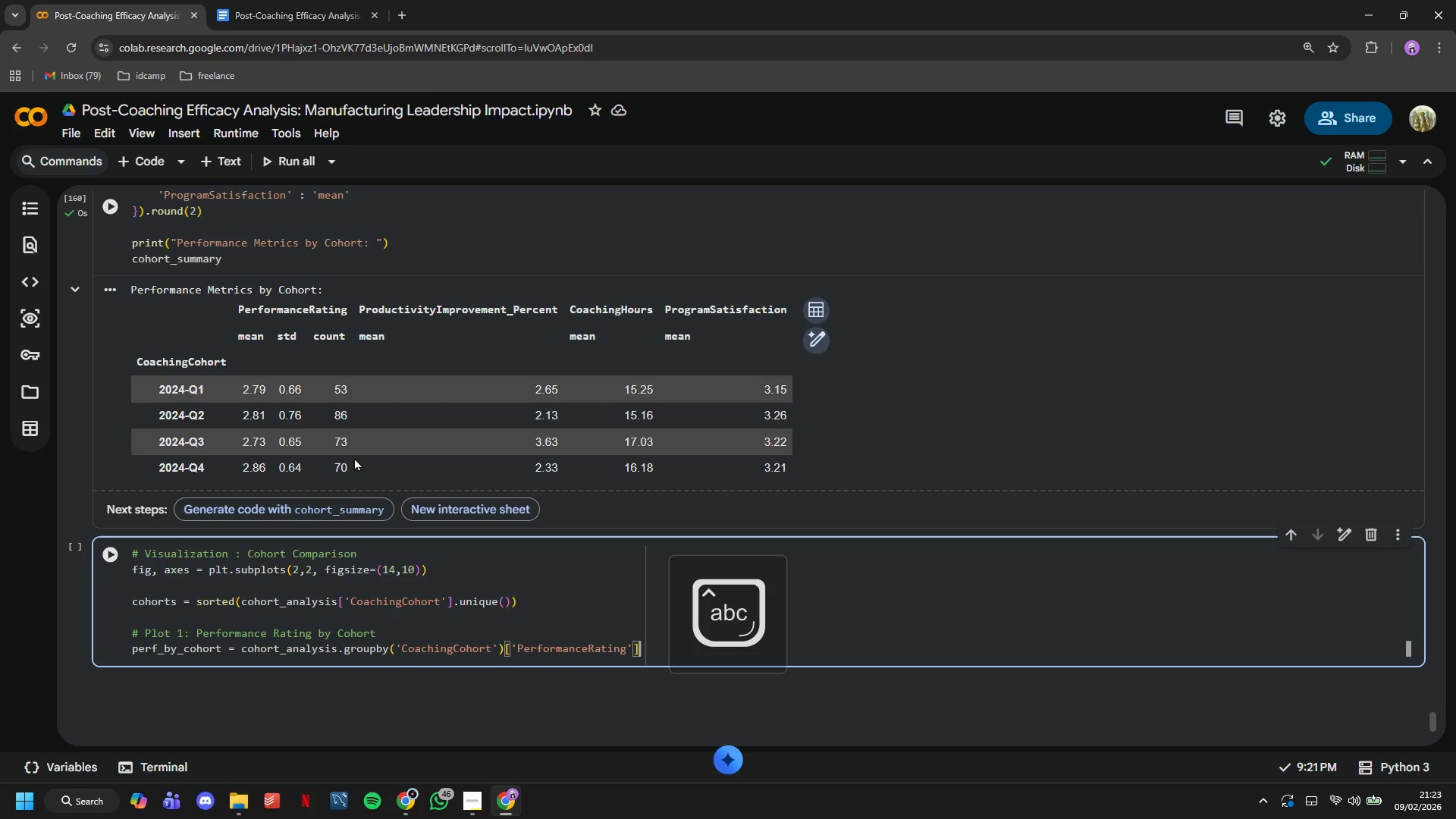 
type(.mean()
 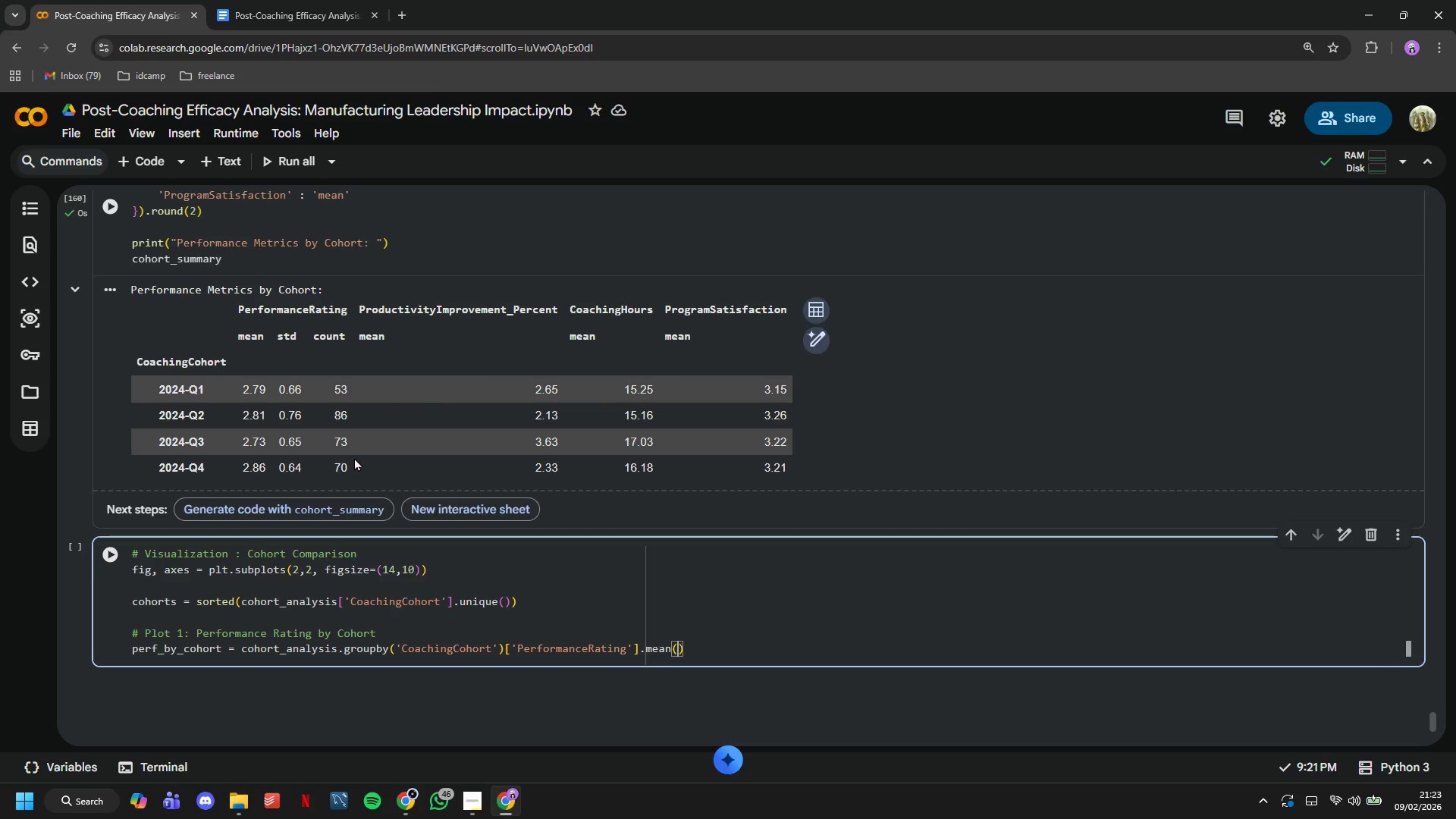 
wait(7.22)
 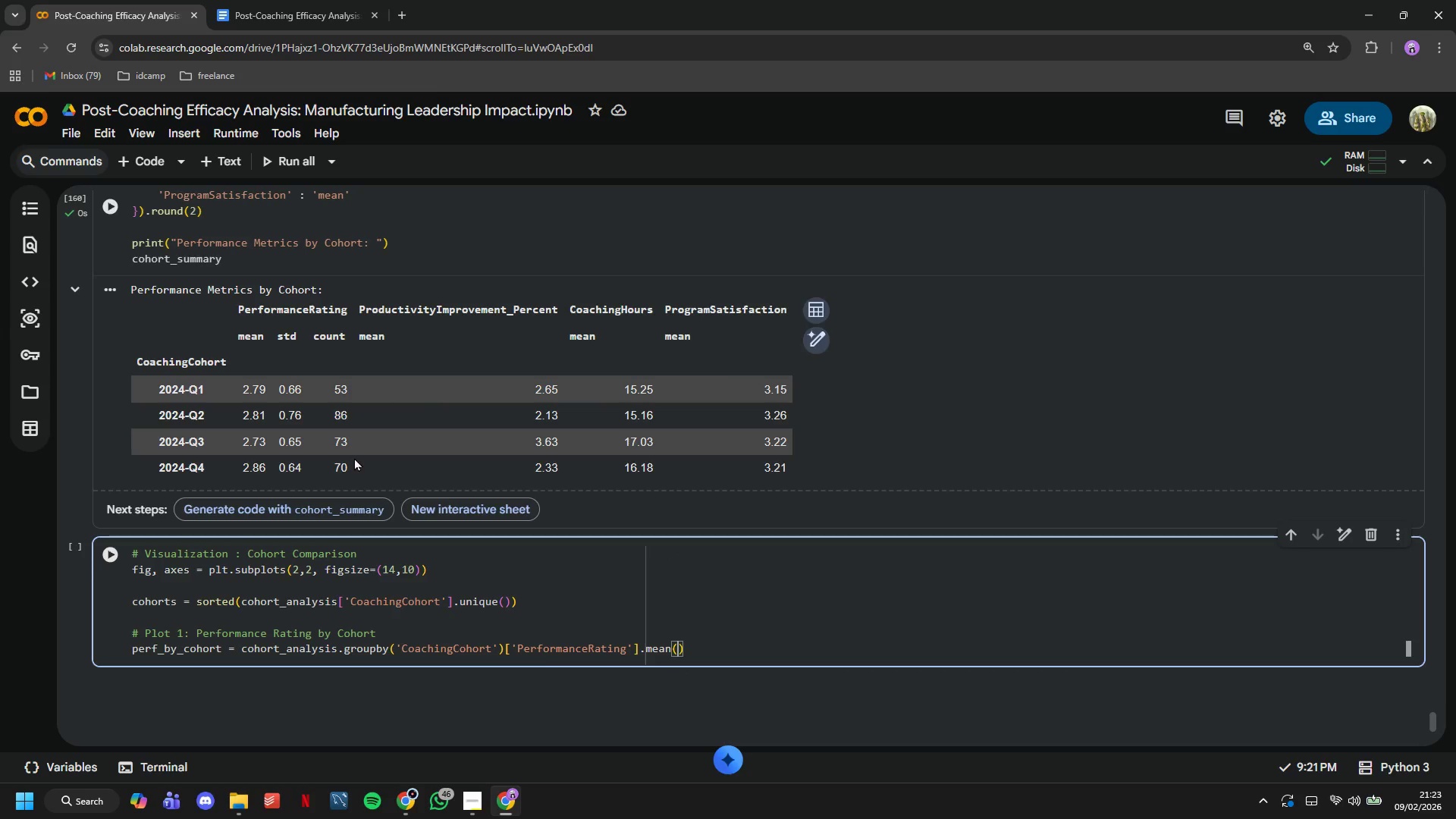 
key(ArrowRight)
 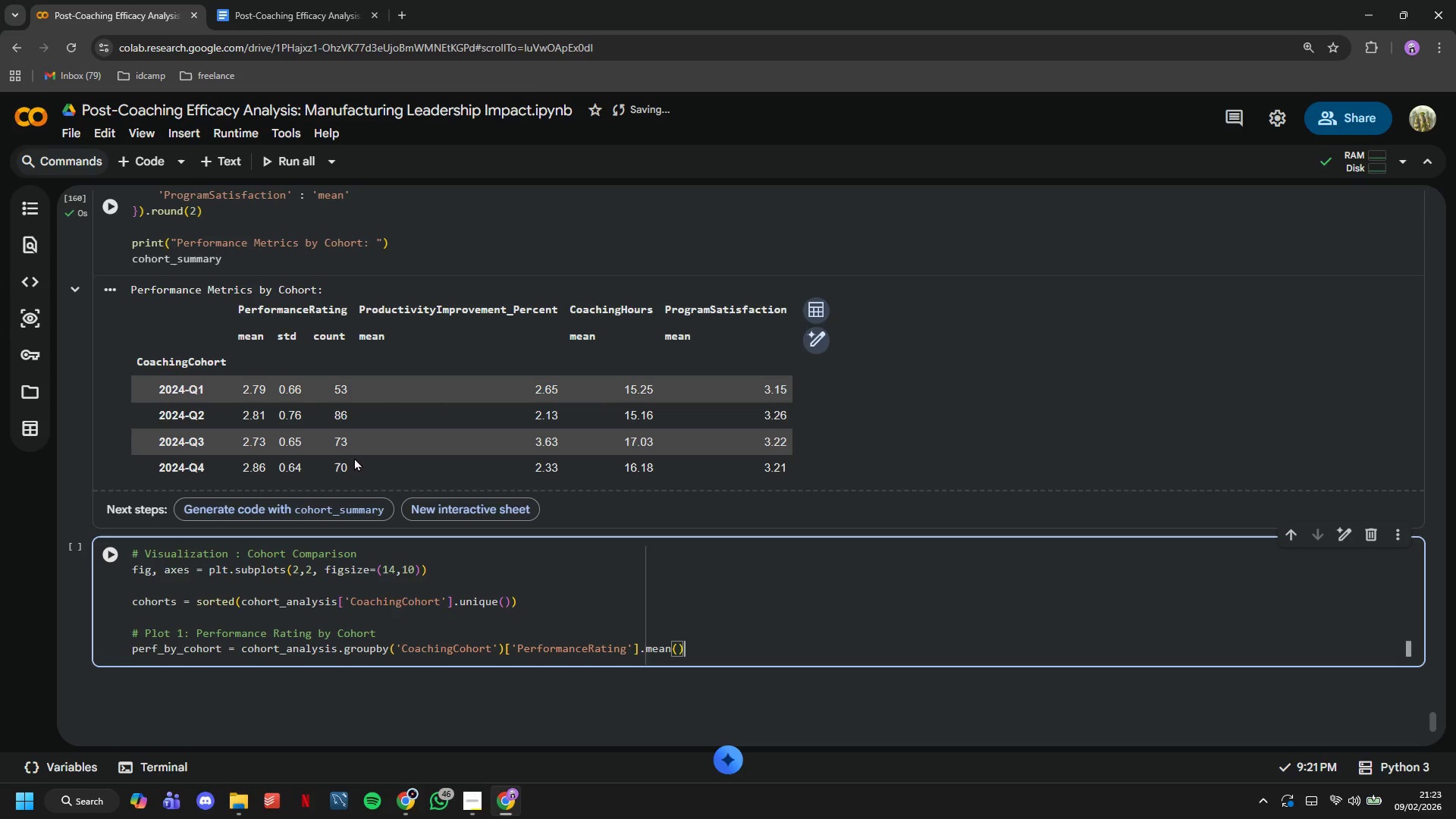 
key(Enter)
 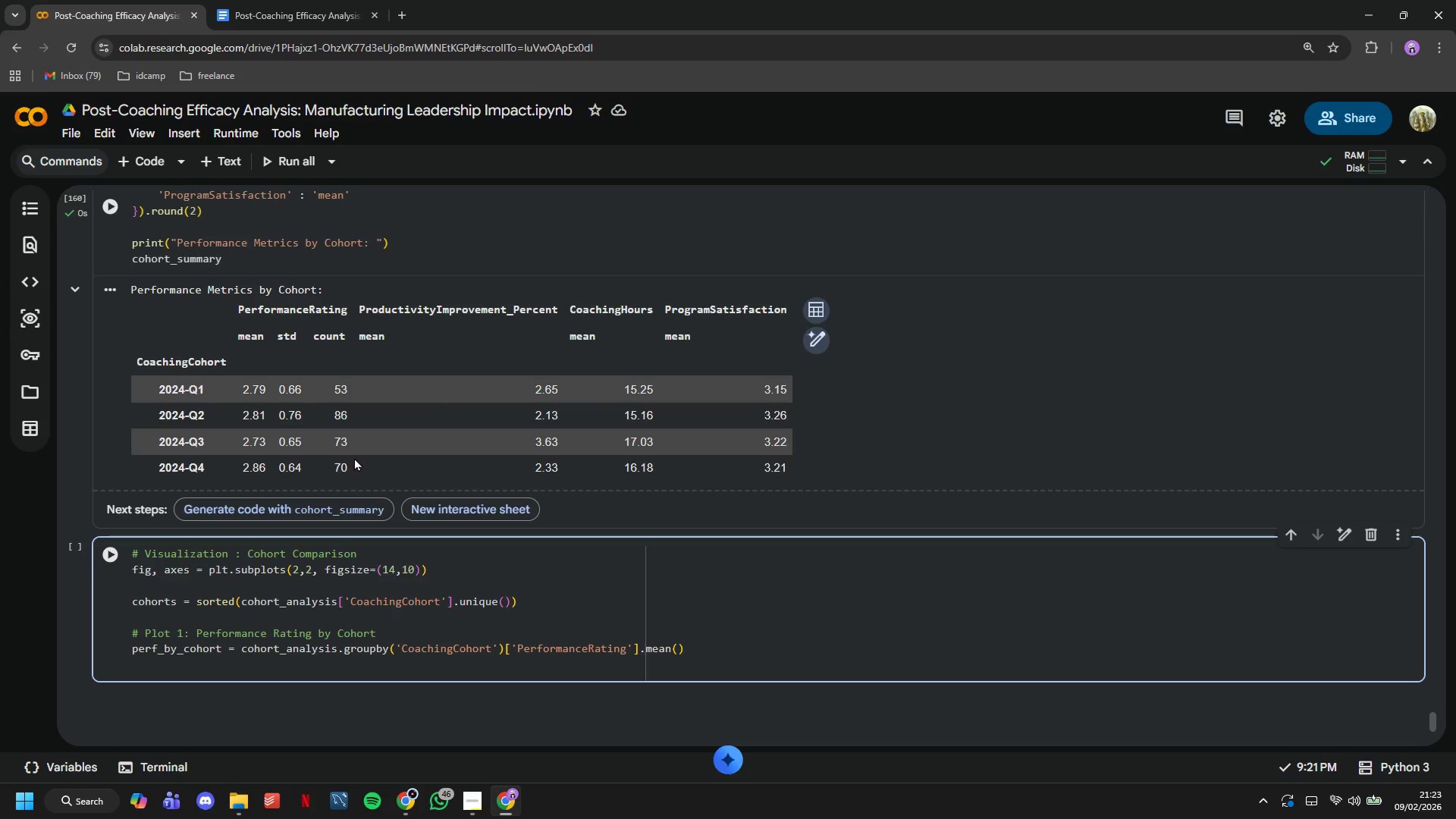 
wait(5.23)
 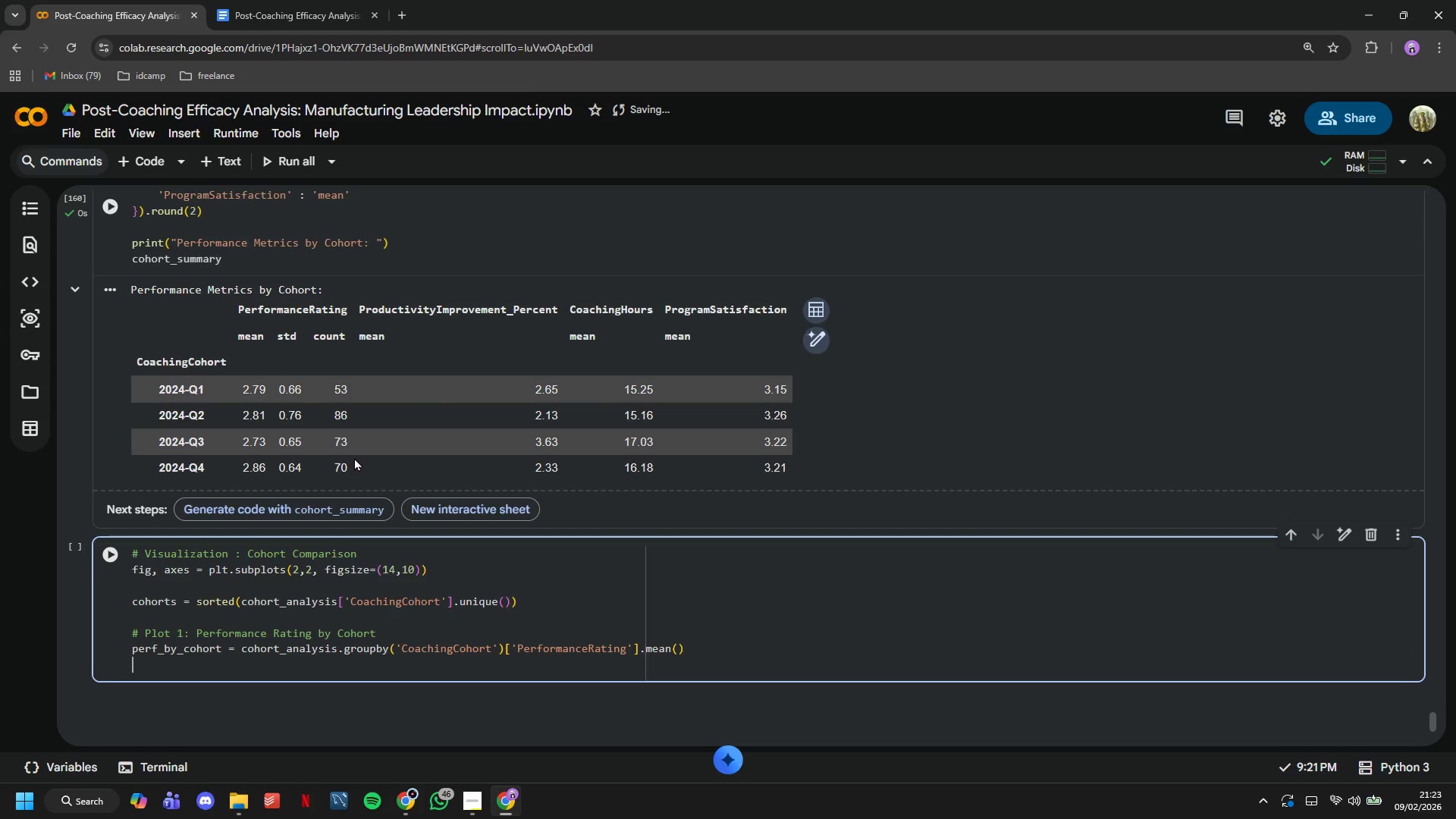 
type(axes[0,0)
 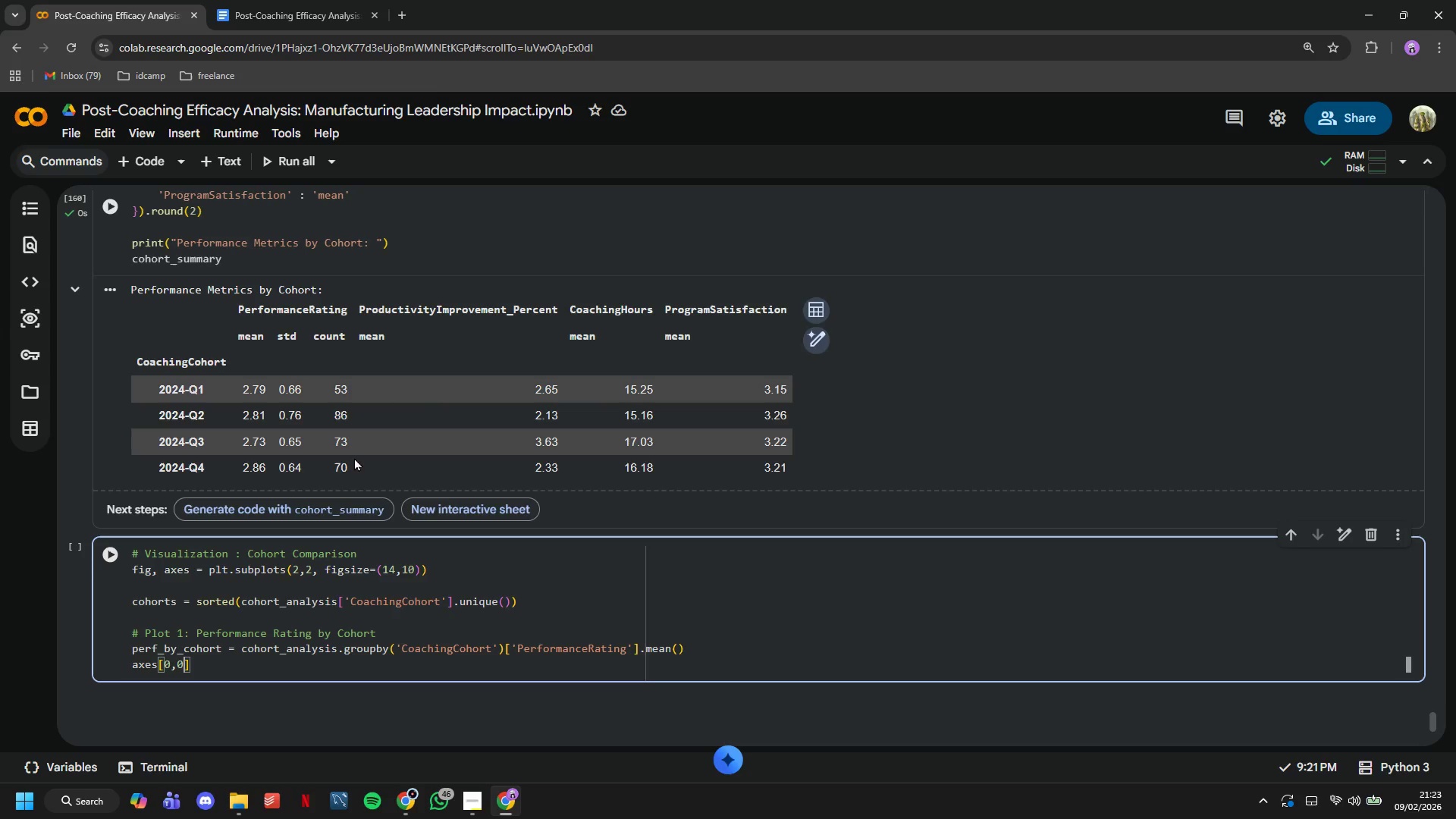 
key(ArrowRight)
 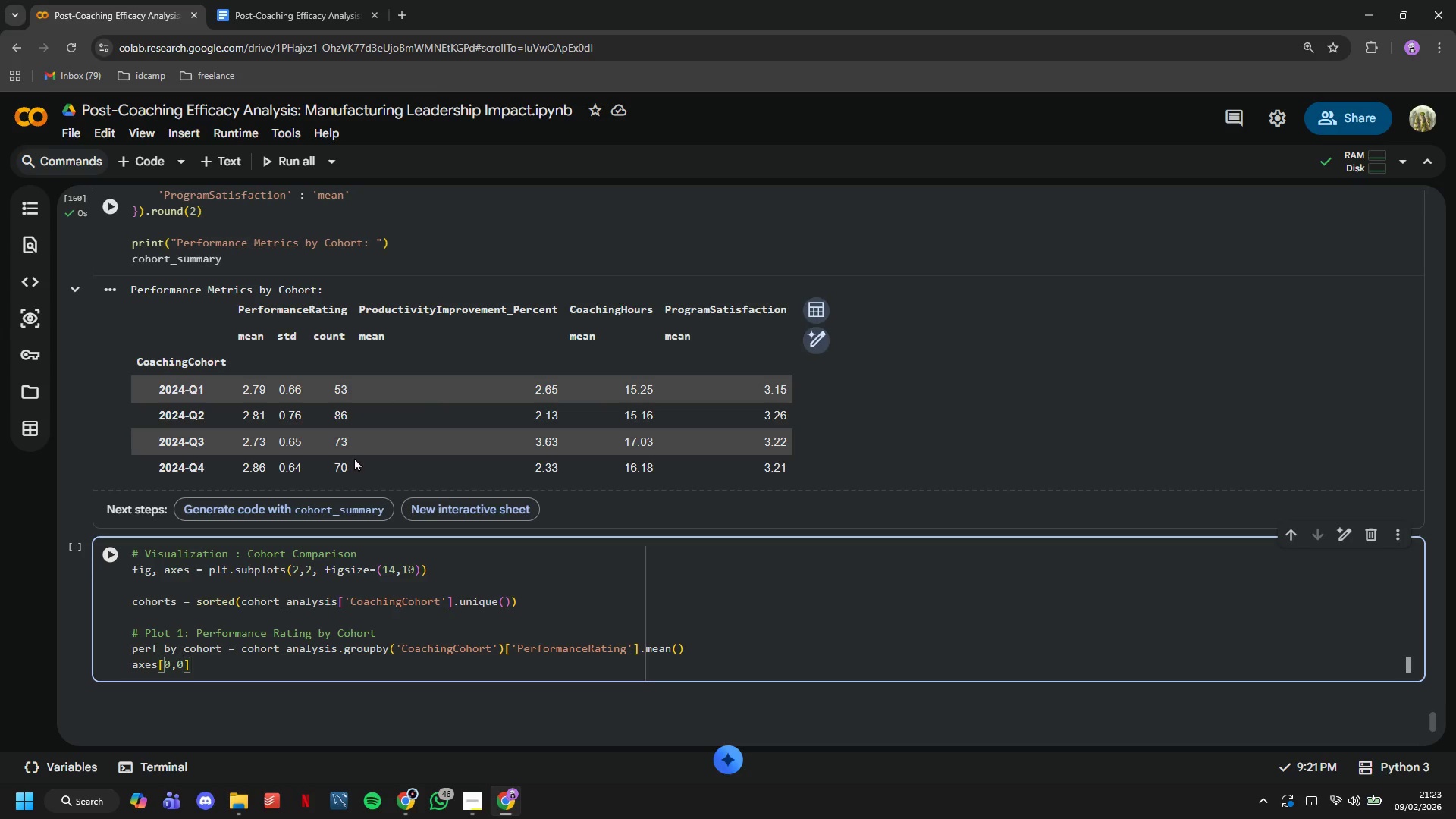 
type(.bar()
 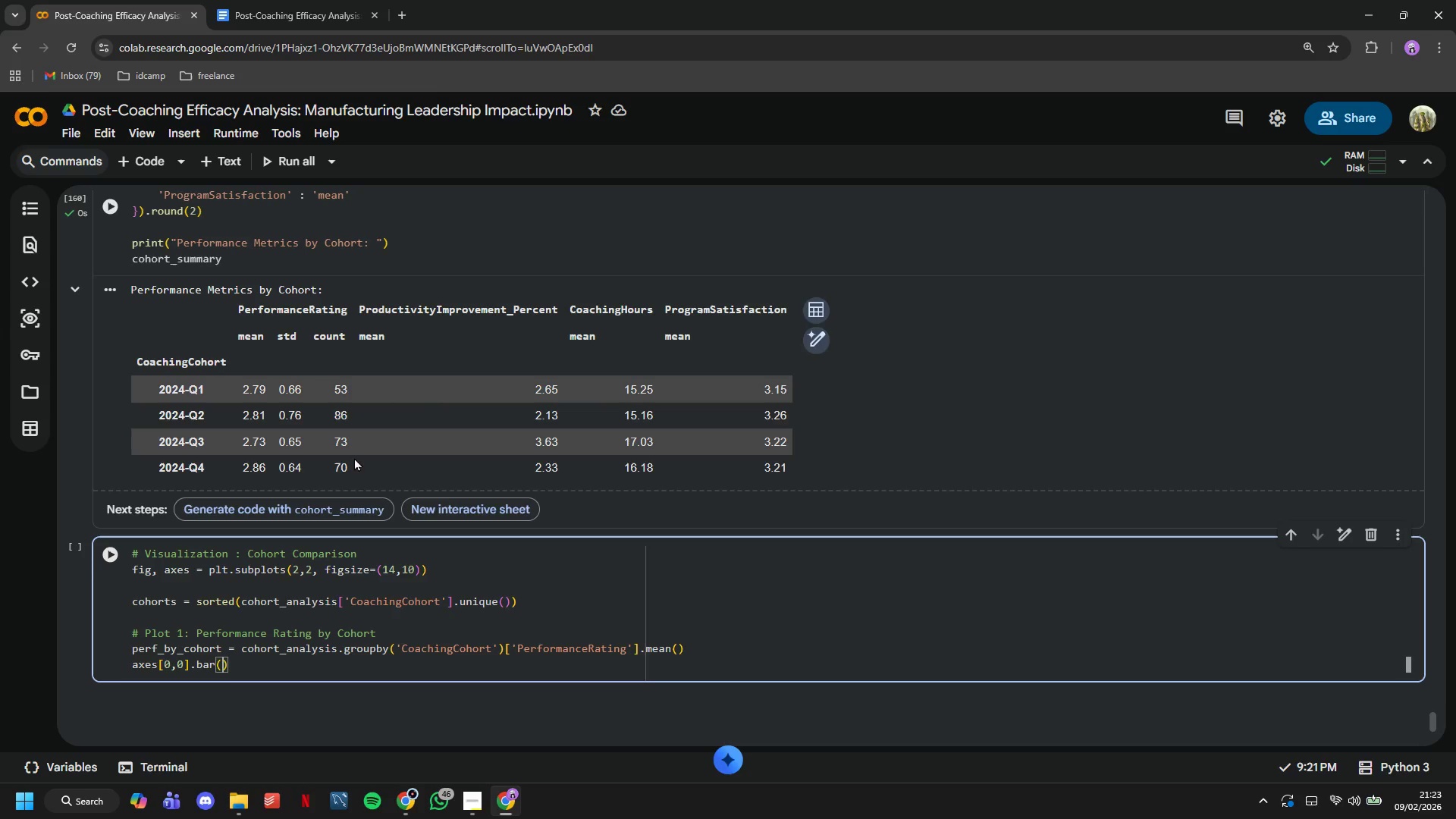 
wait(5.25)
 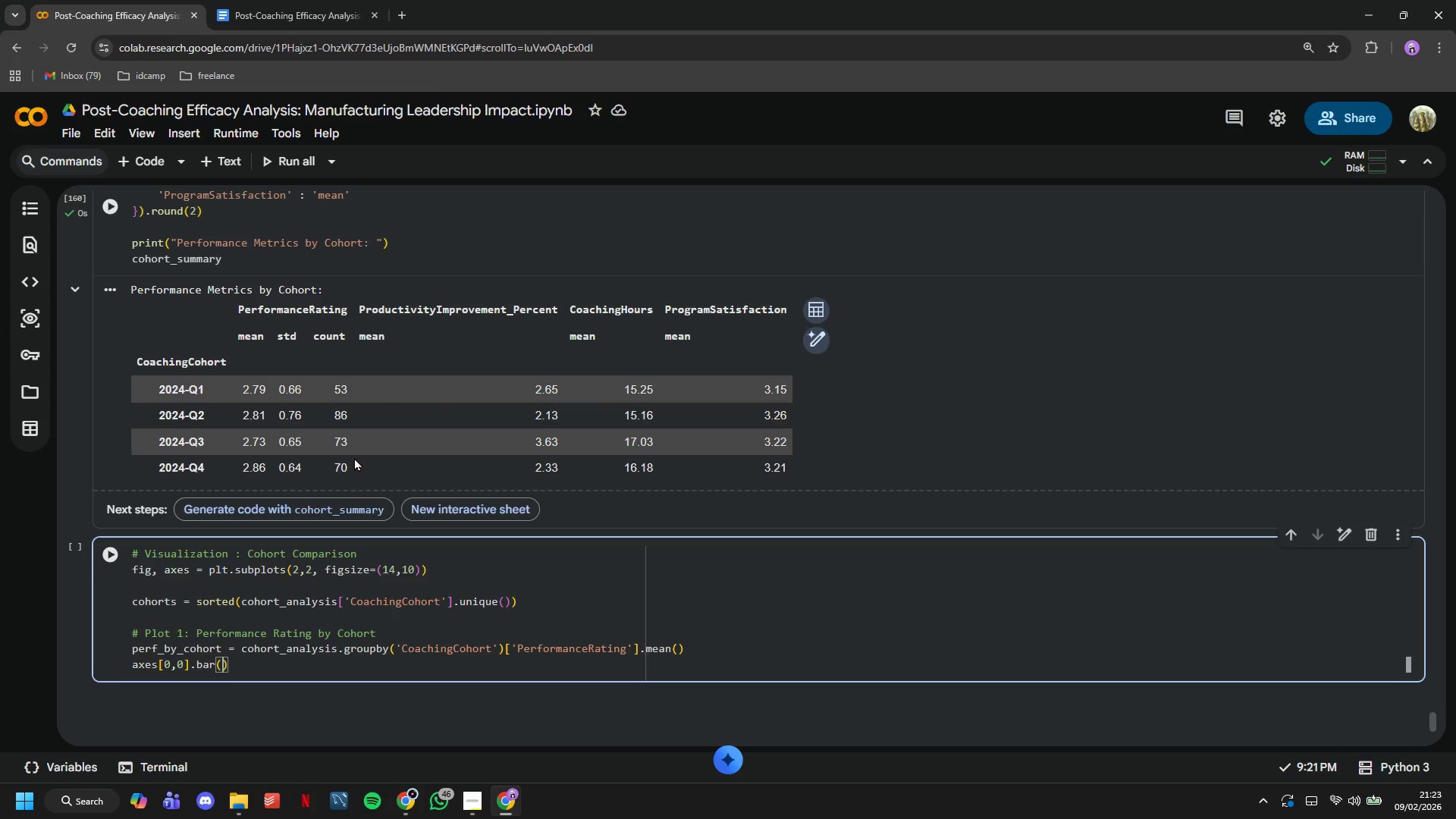 
type(range(len))
key(Backspace)
type((cohorts)
 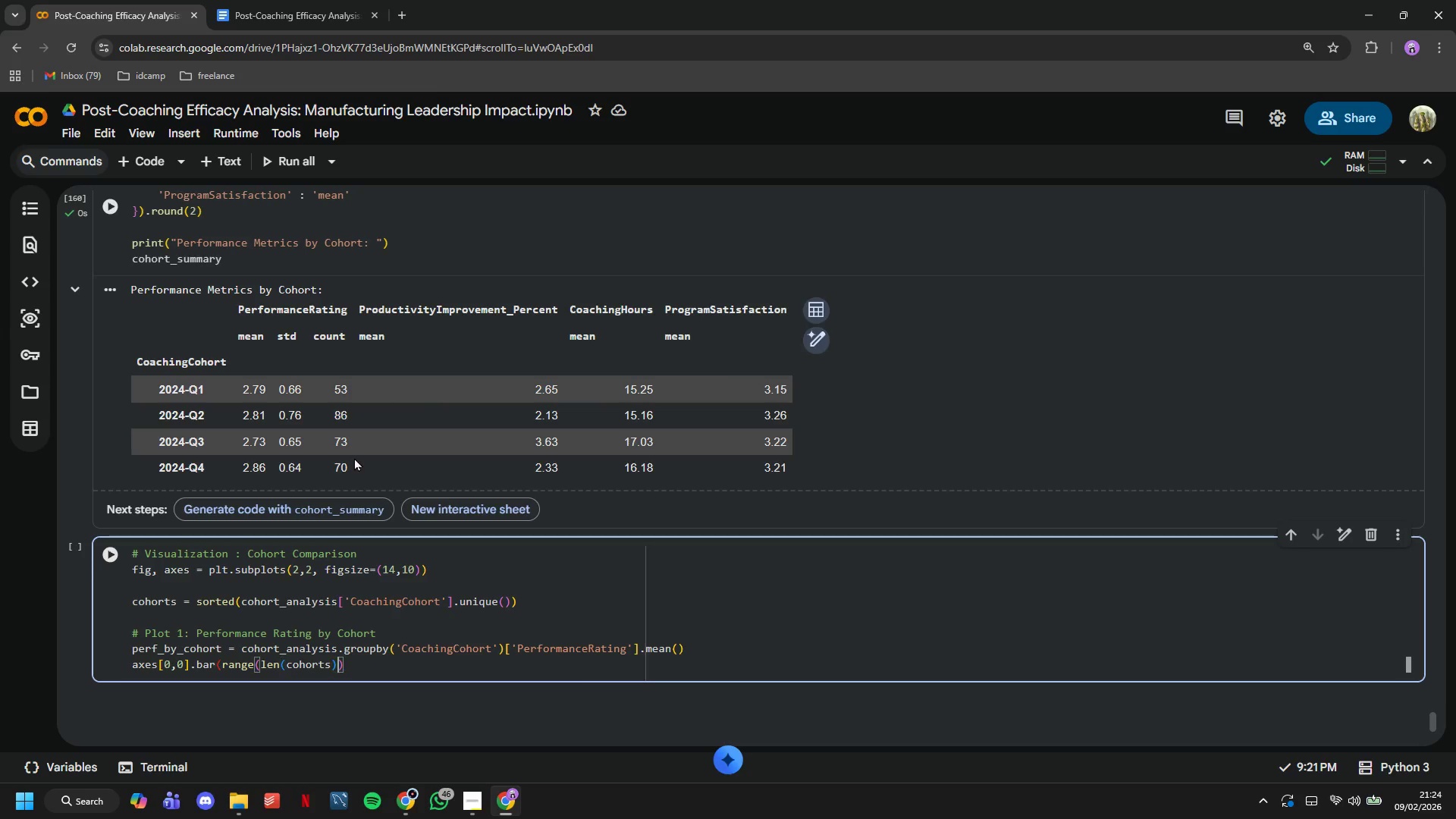 
 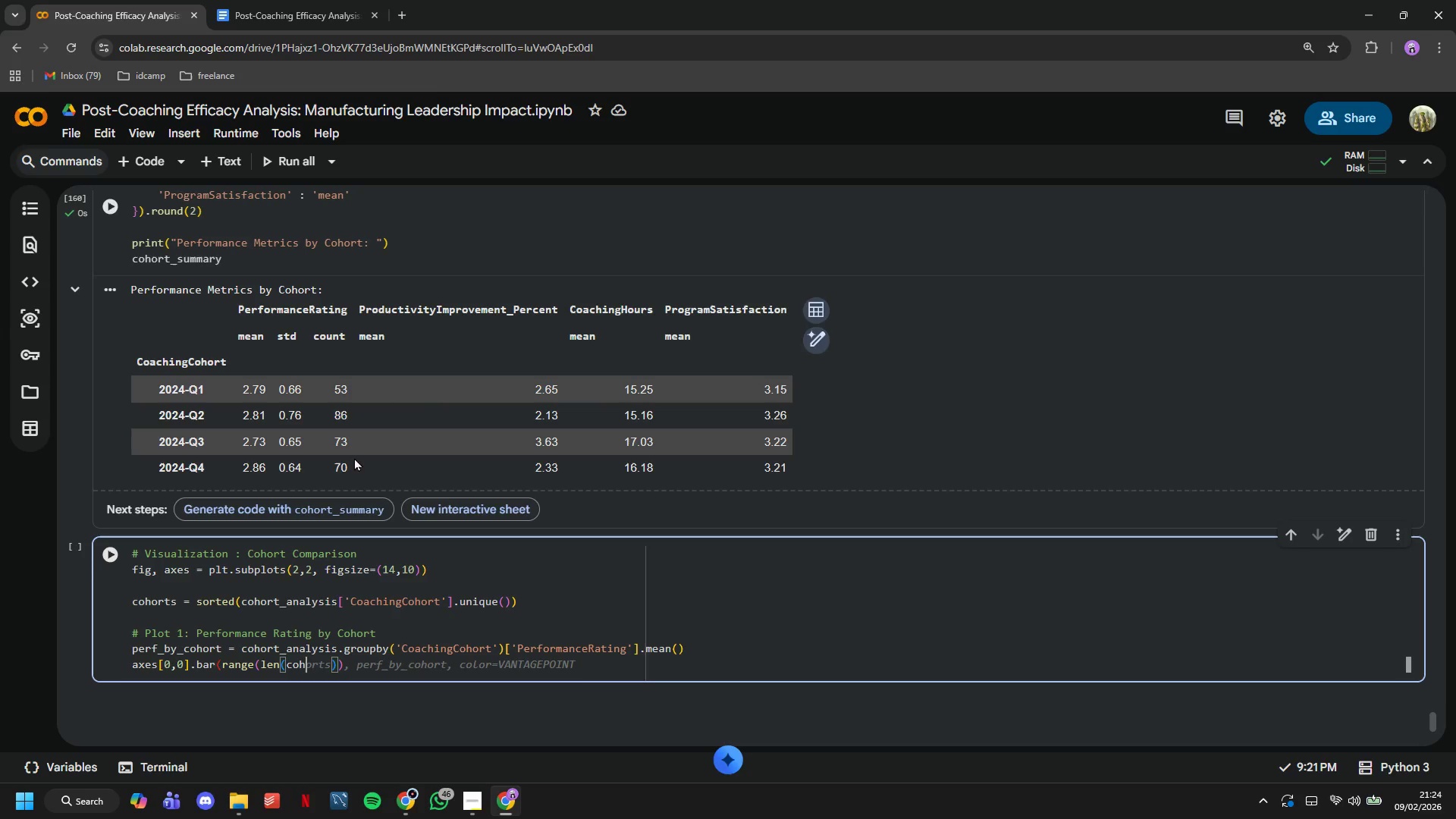 
key(ArrowRight)
 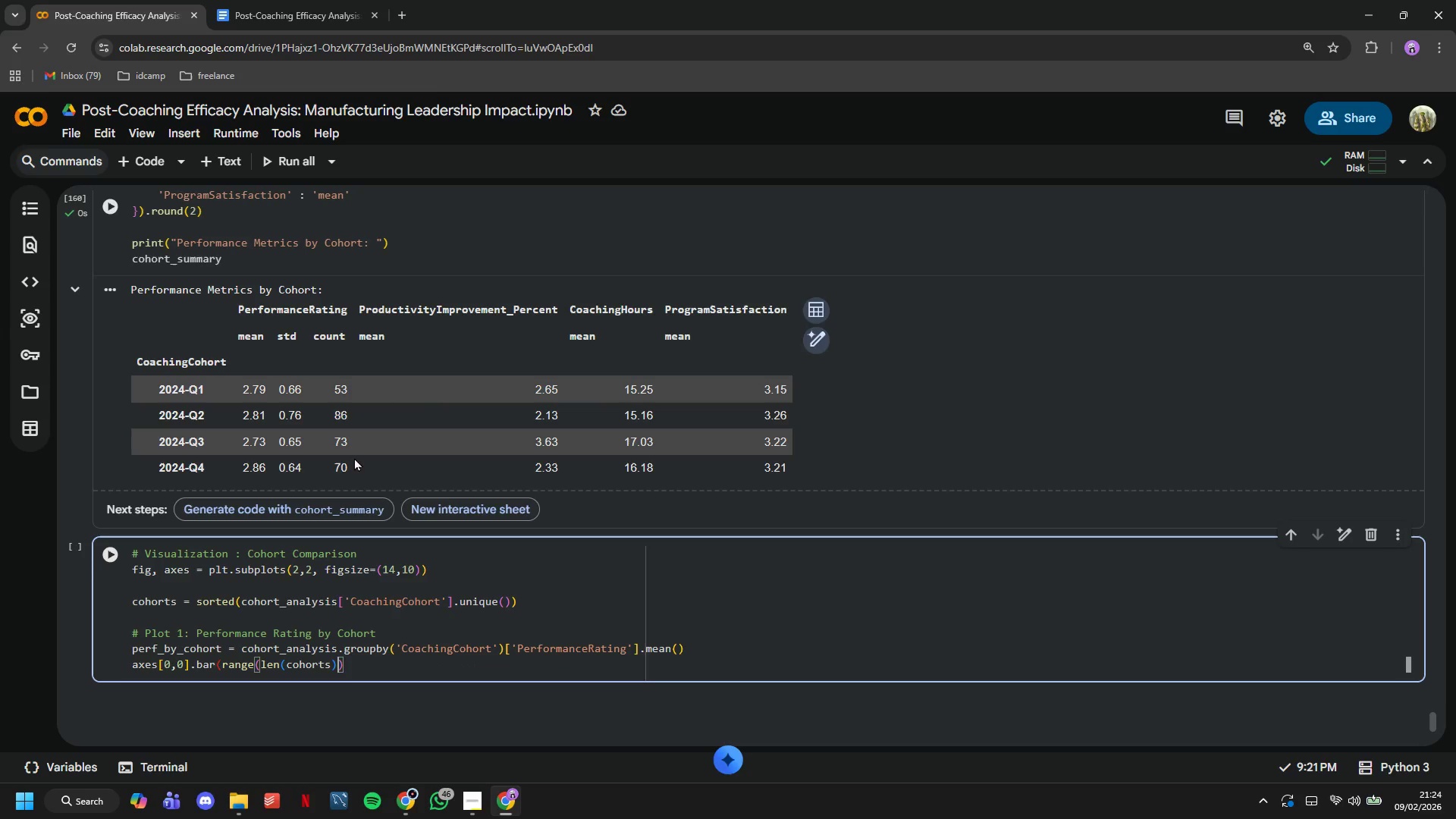 
key(ArrowRight)
 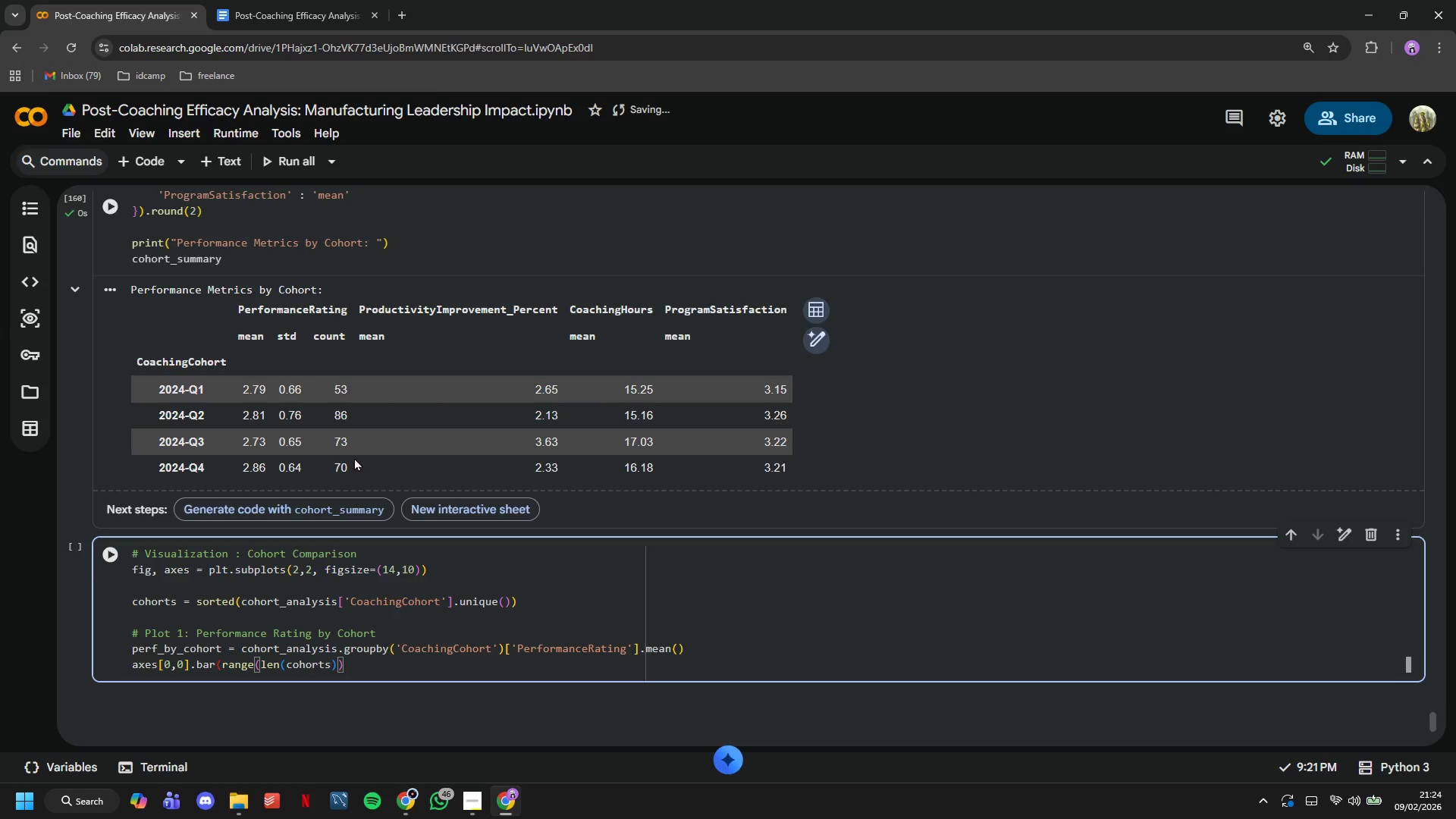 
wait(7.41)
 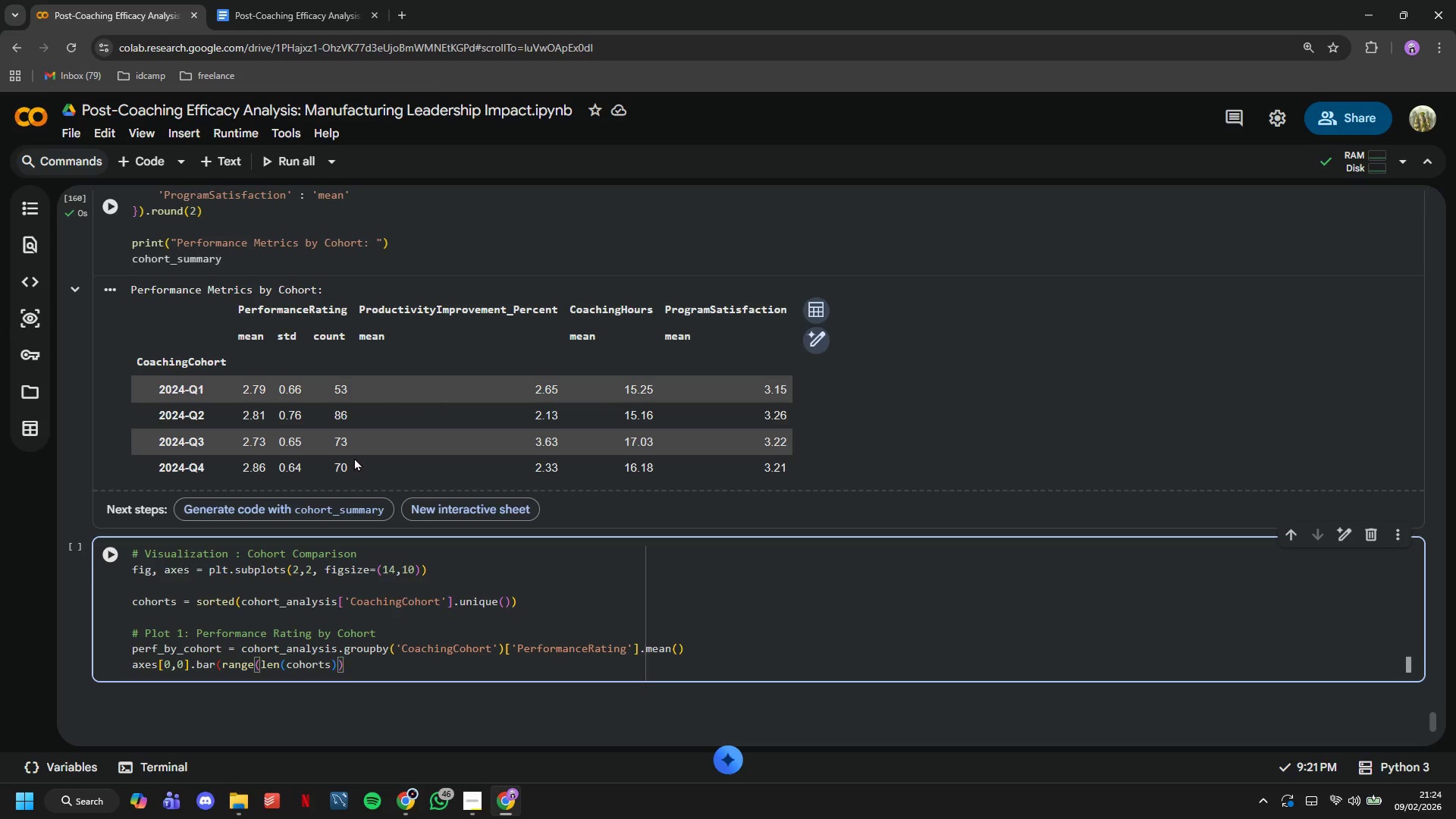 
hold_key(key=ArrowLeft, duration=0.64)
 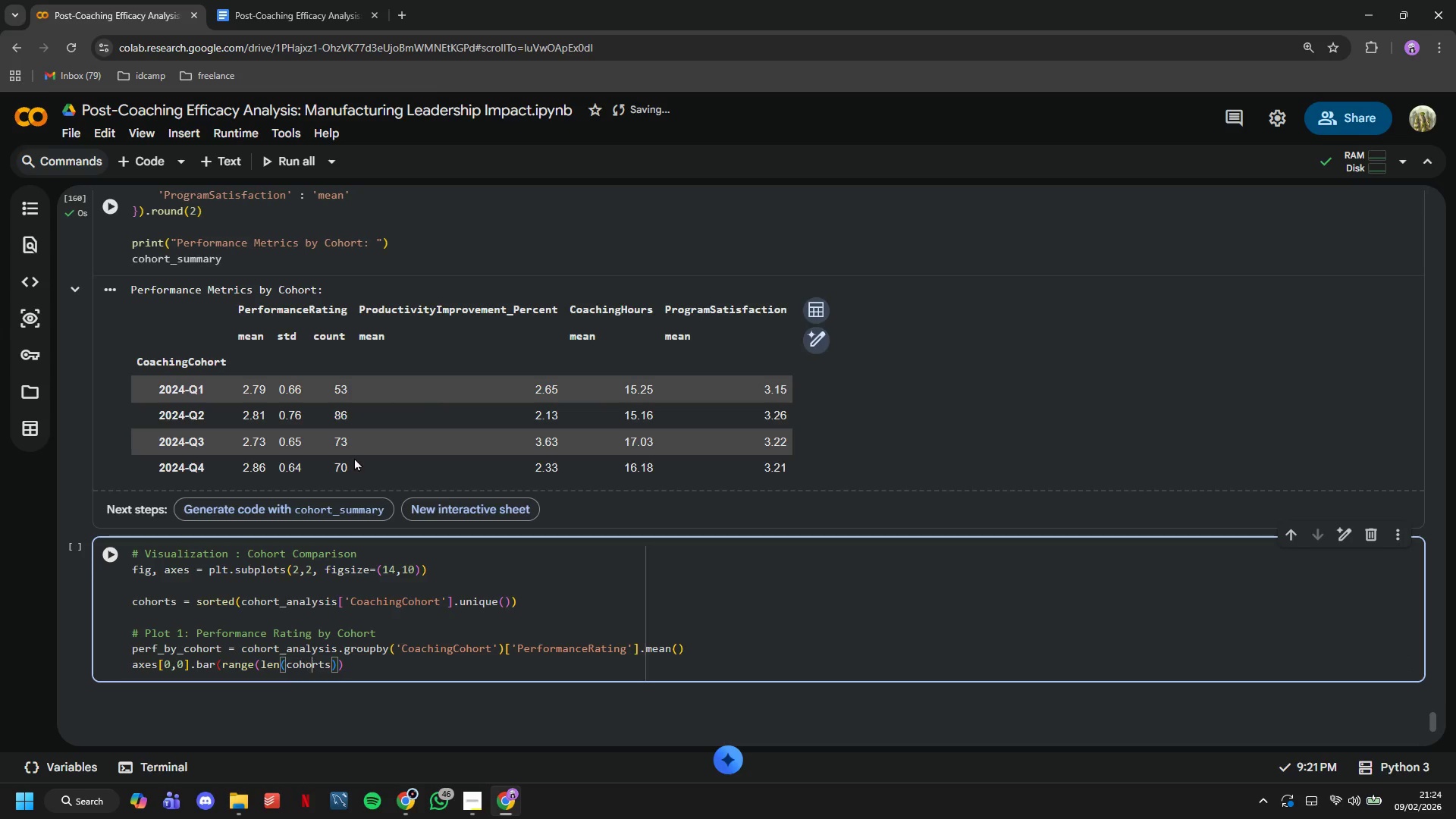 
key(ArrowRight)
 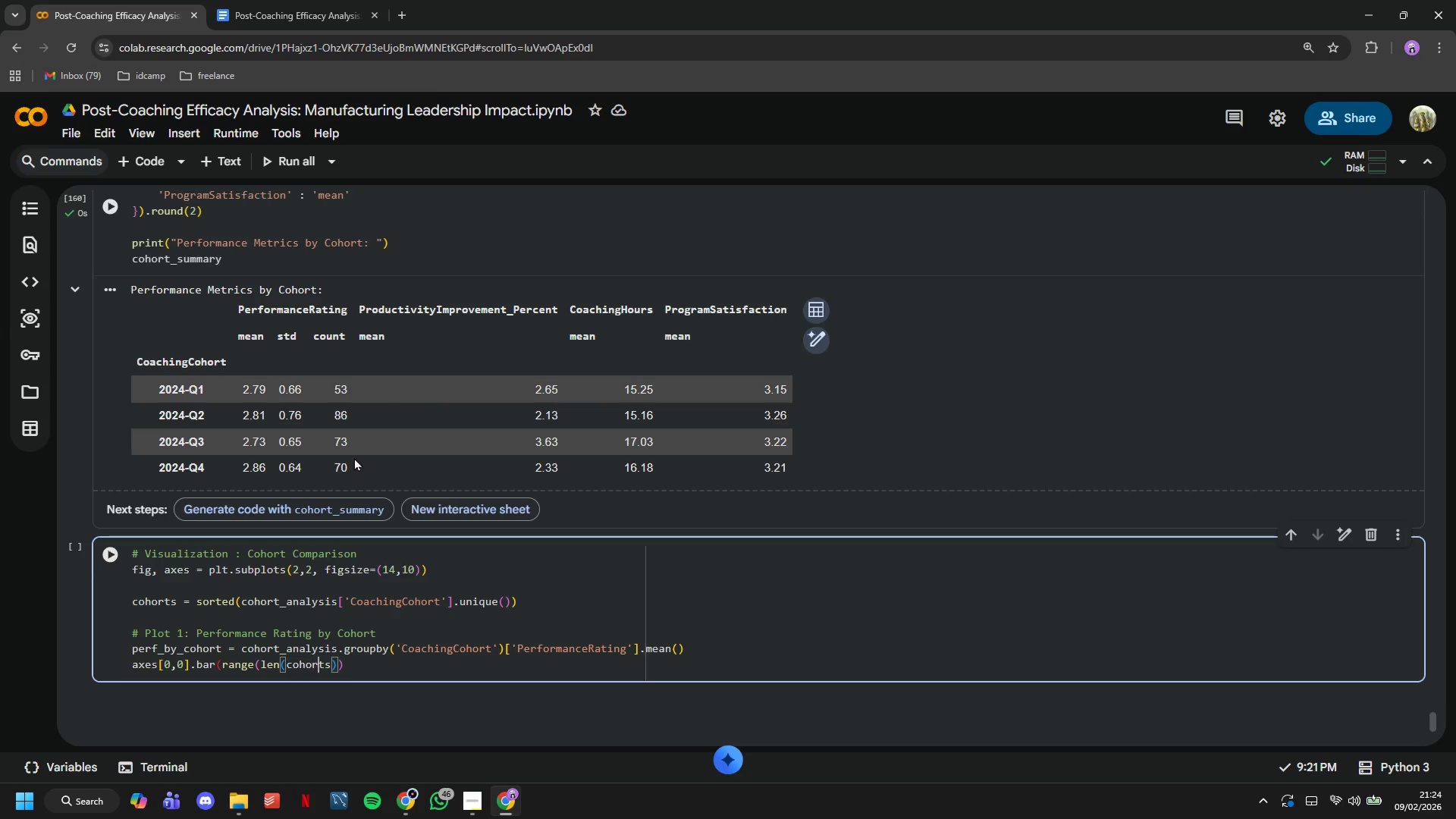 
key(ArrowRight)
 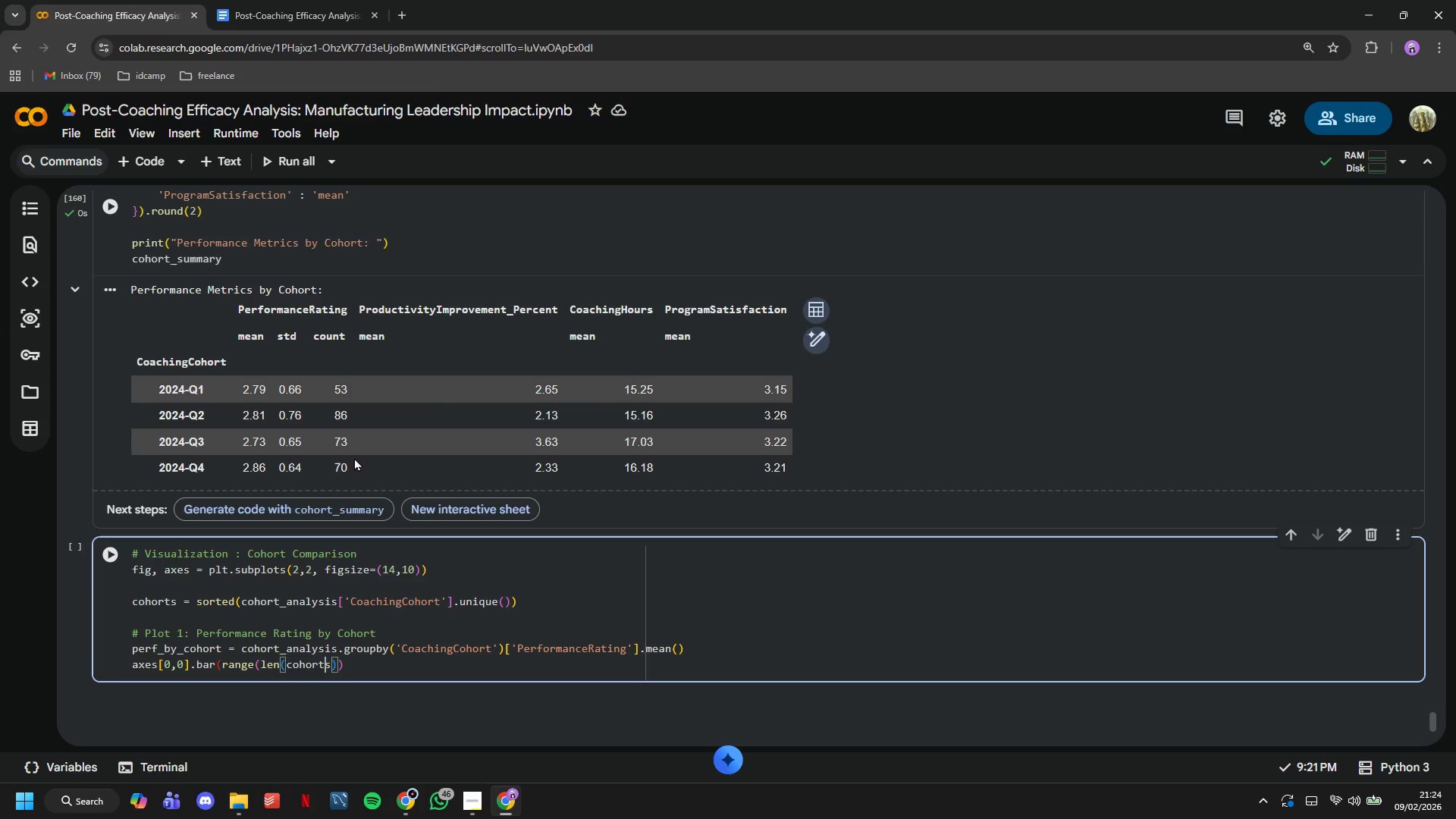 
key(ArrowRight)
 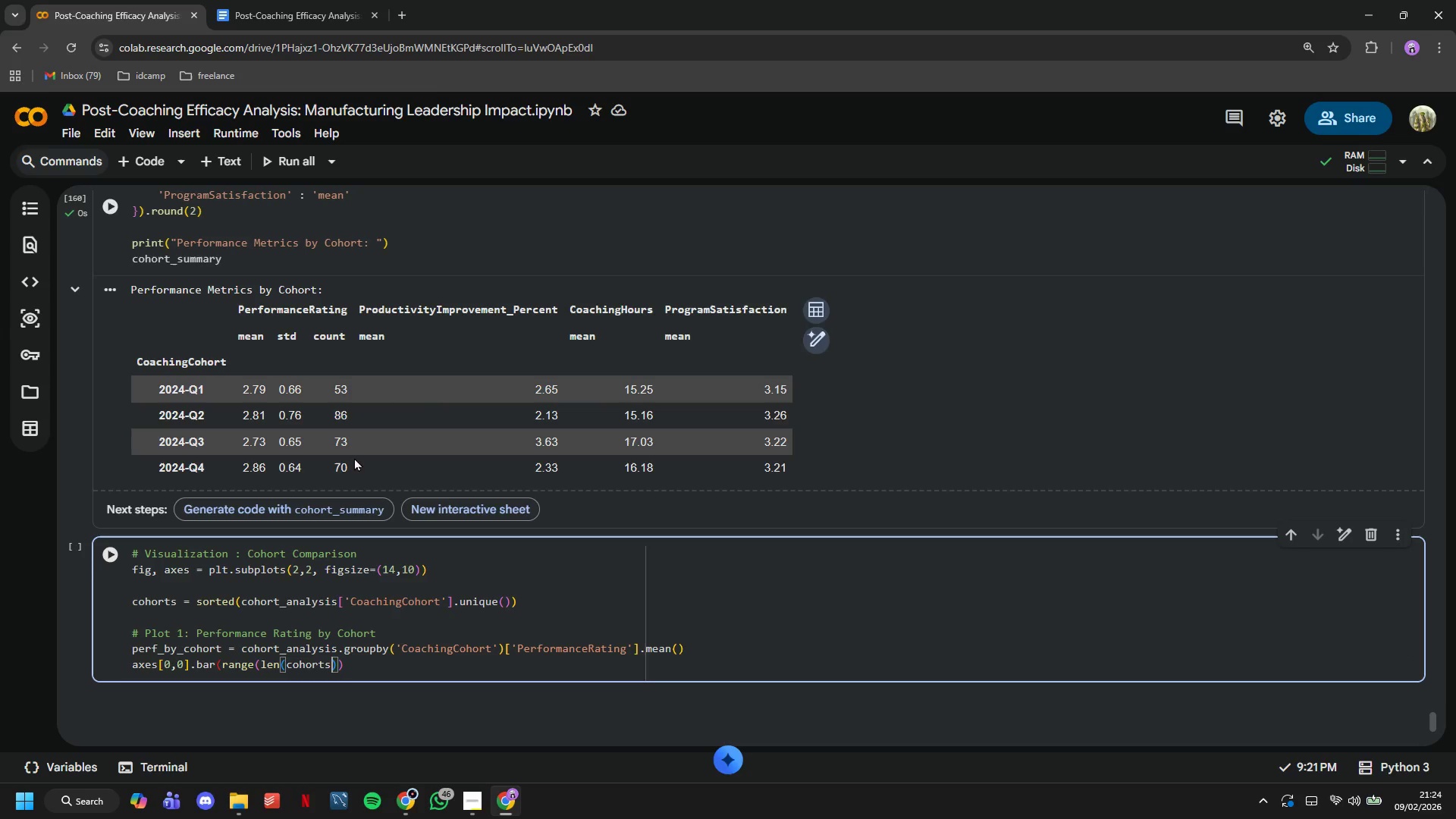 
key(ArrowRight)
 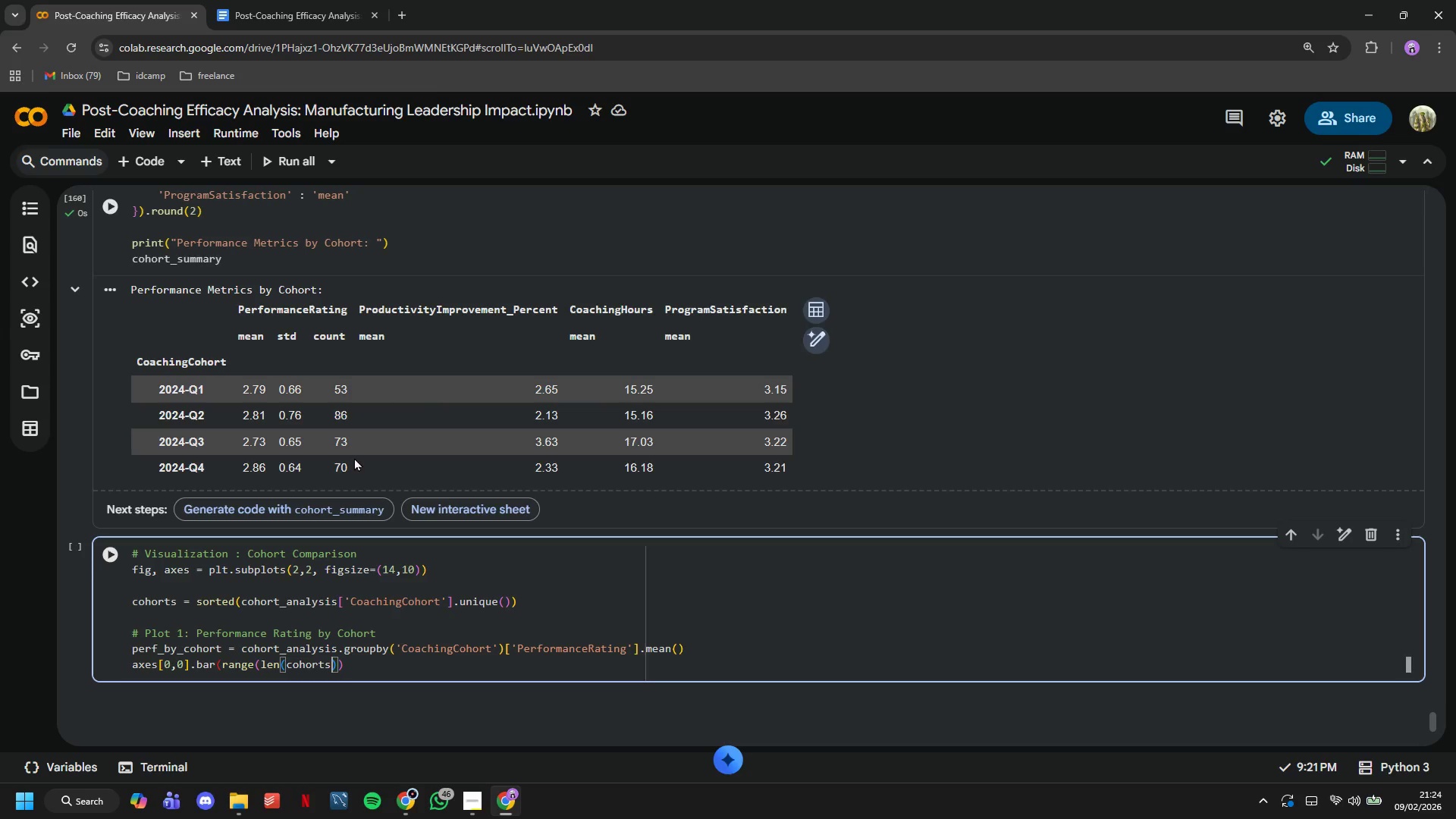 
key(ArrowRight)
 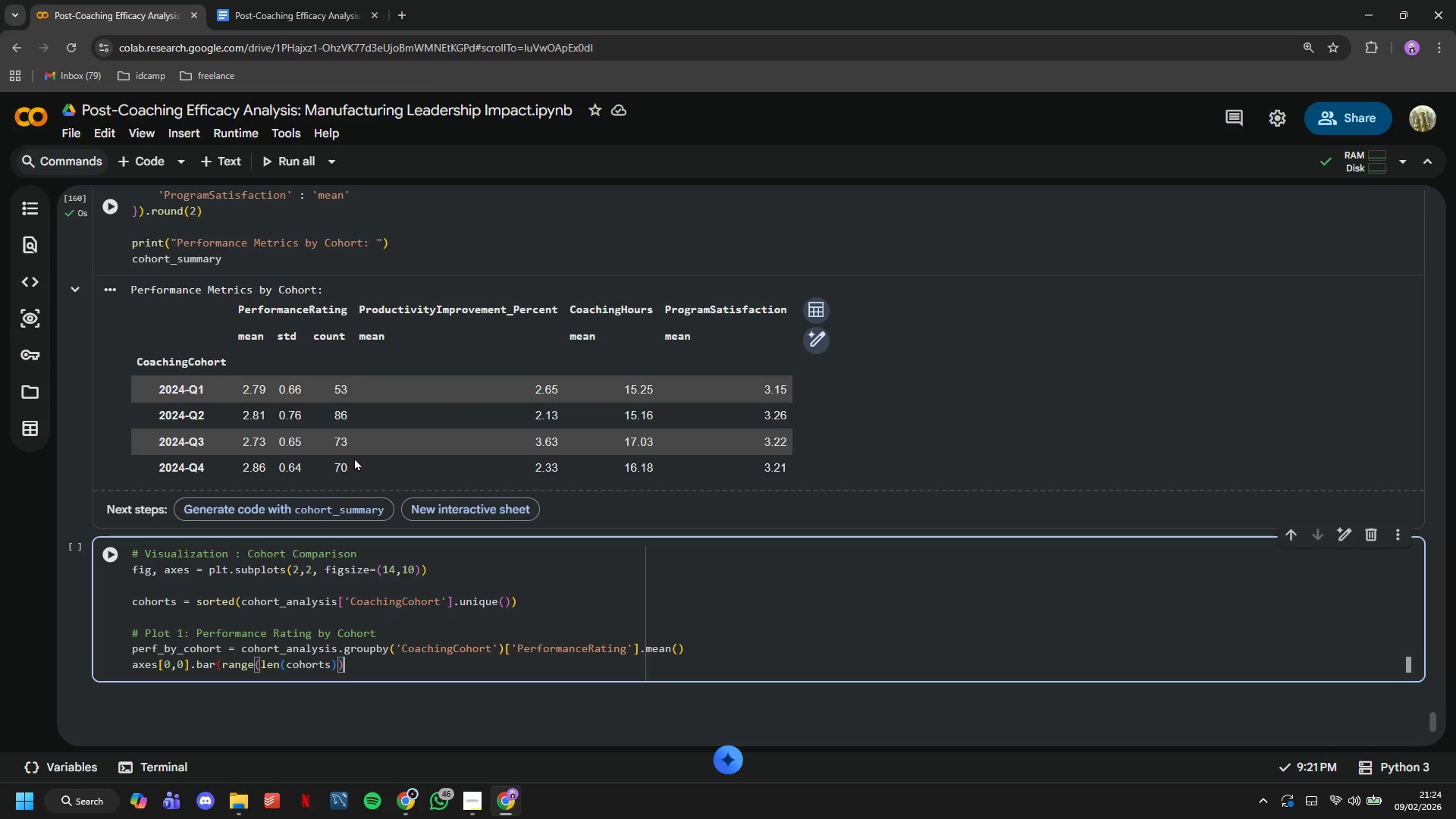 
key(ArrowRight)
 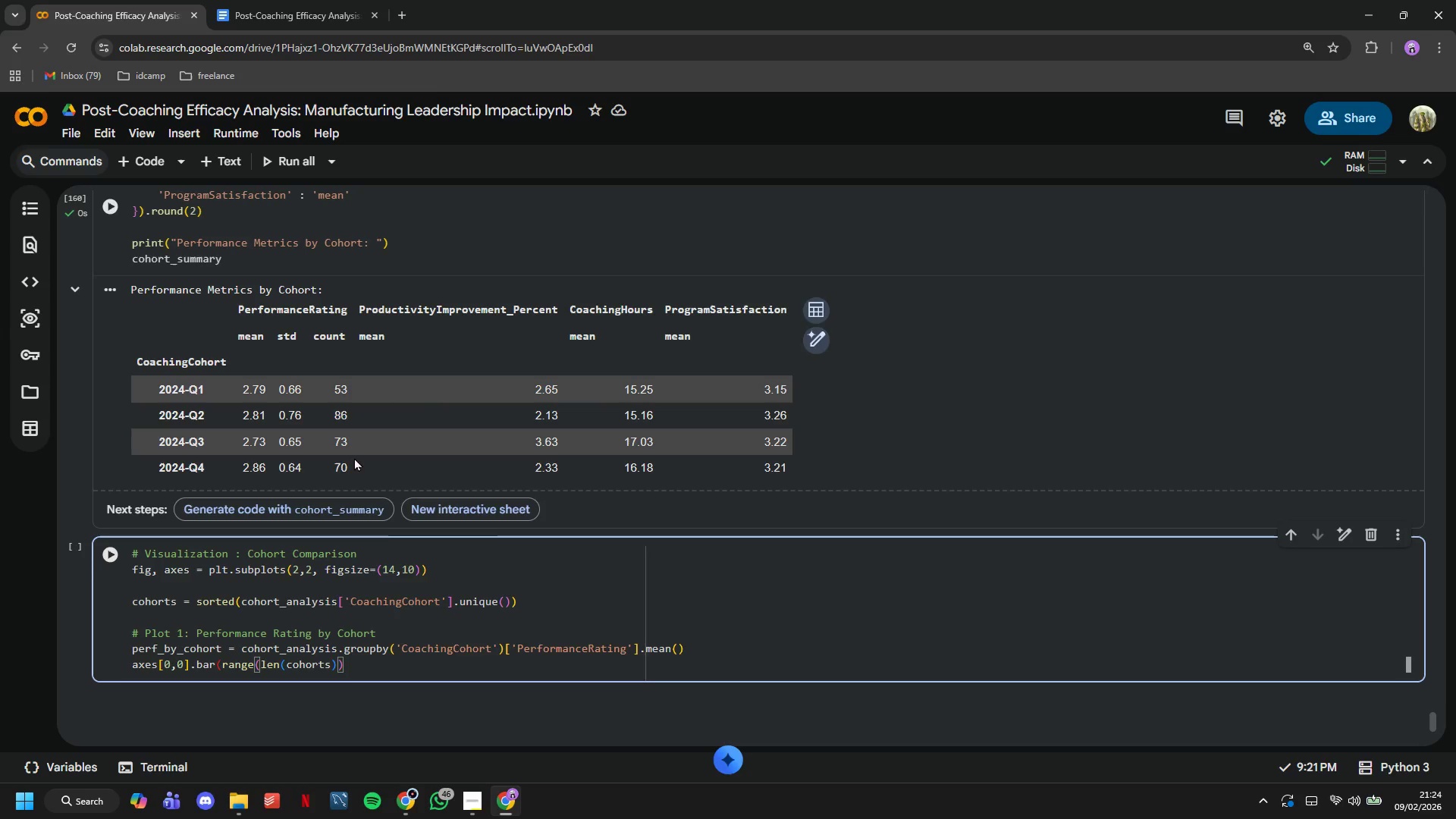 
key(Shift+0)
 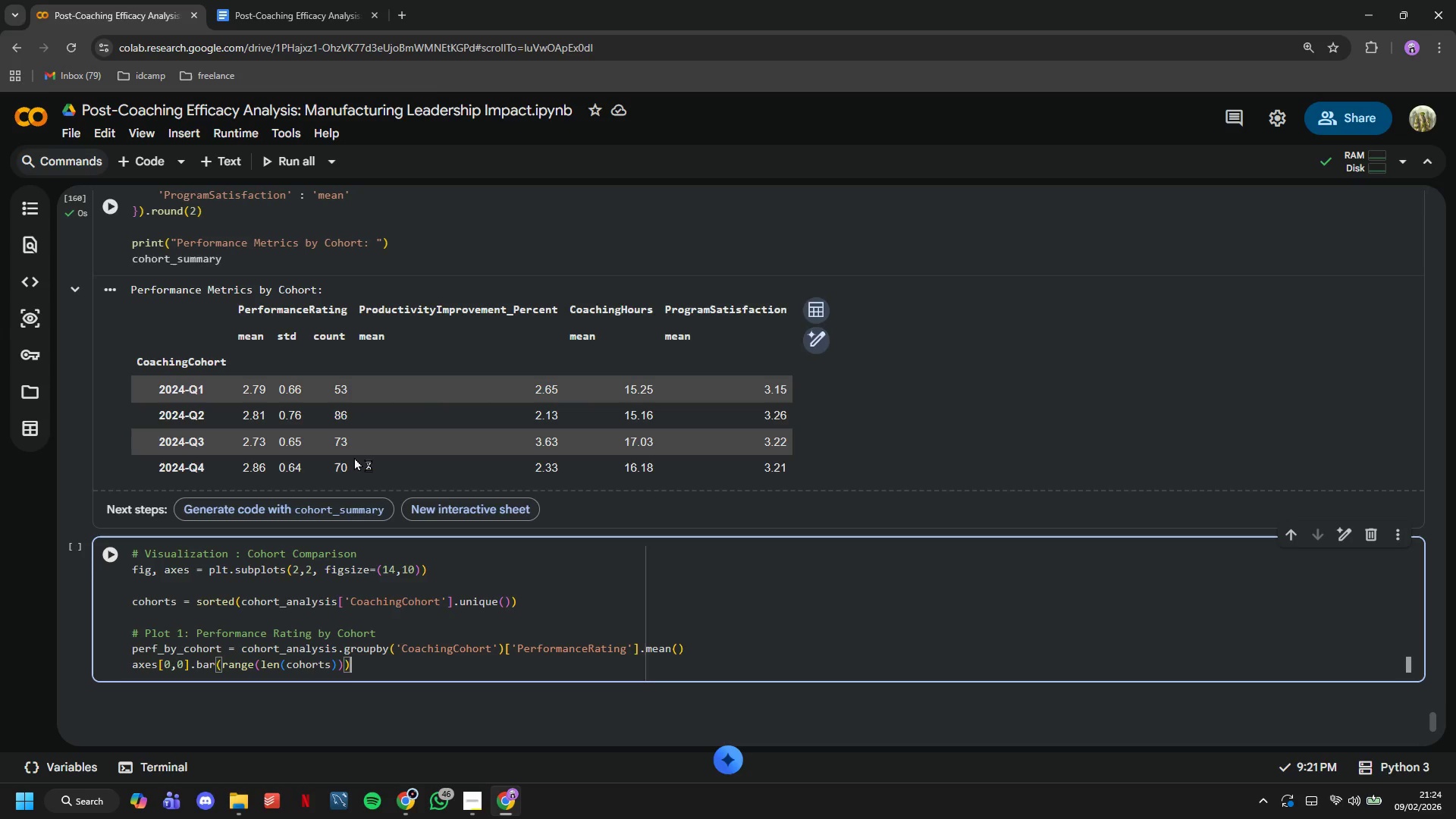 
wait(5.83)
 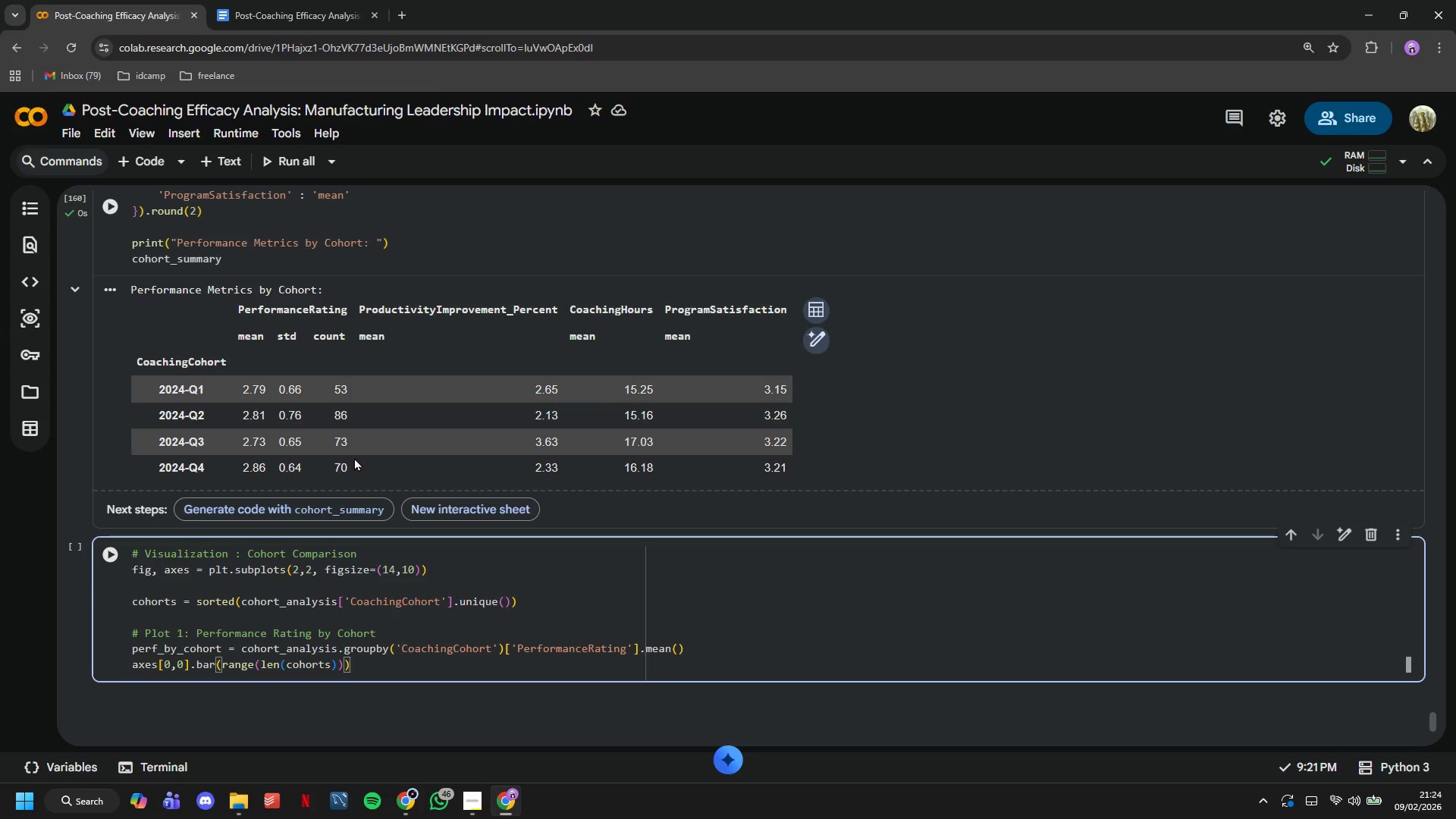 
key(ArrowLeft)
 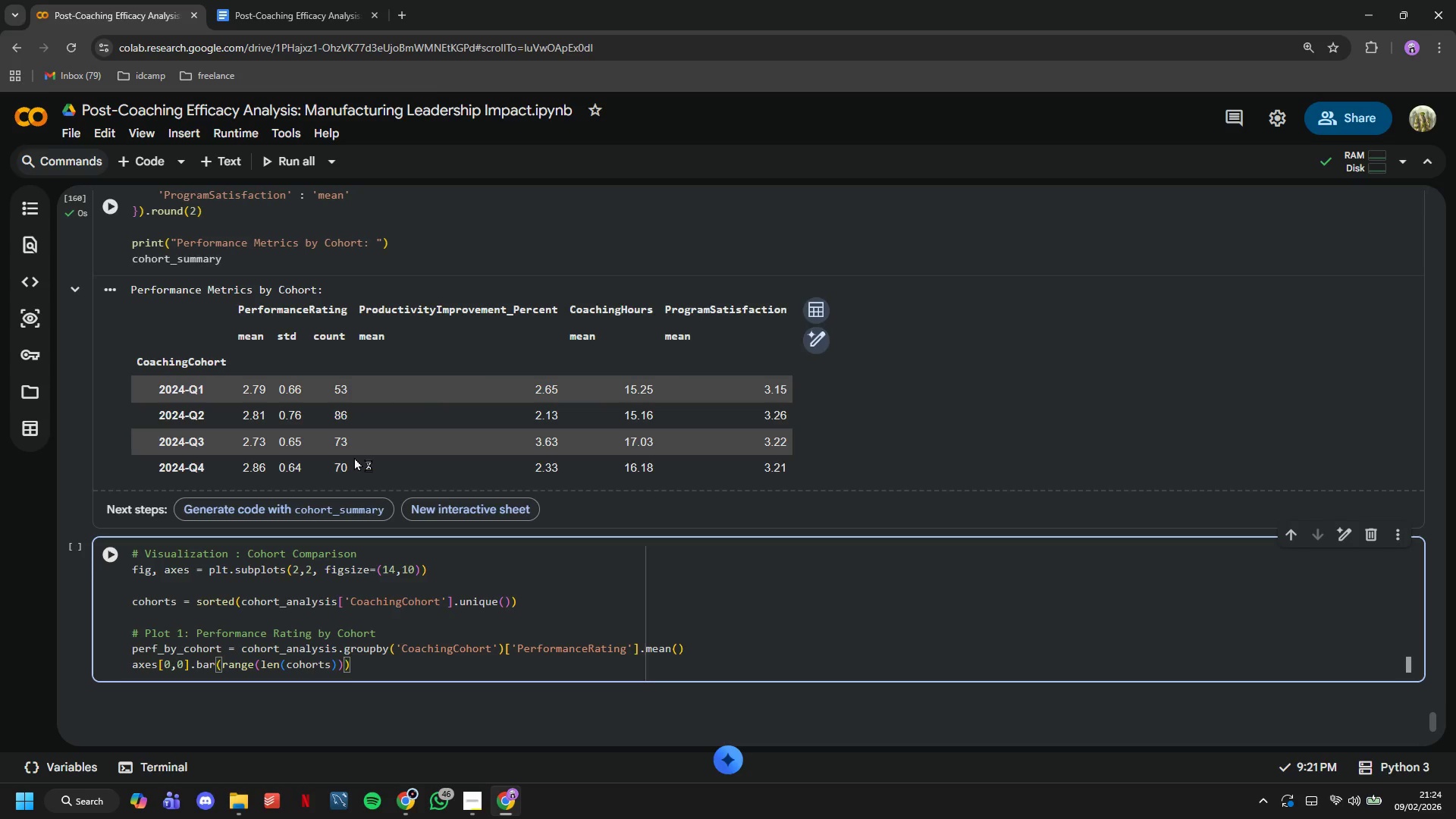 
type(, perf_by_cohort.values,)
 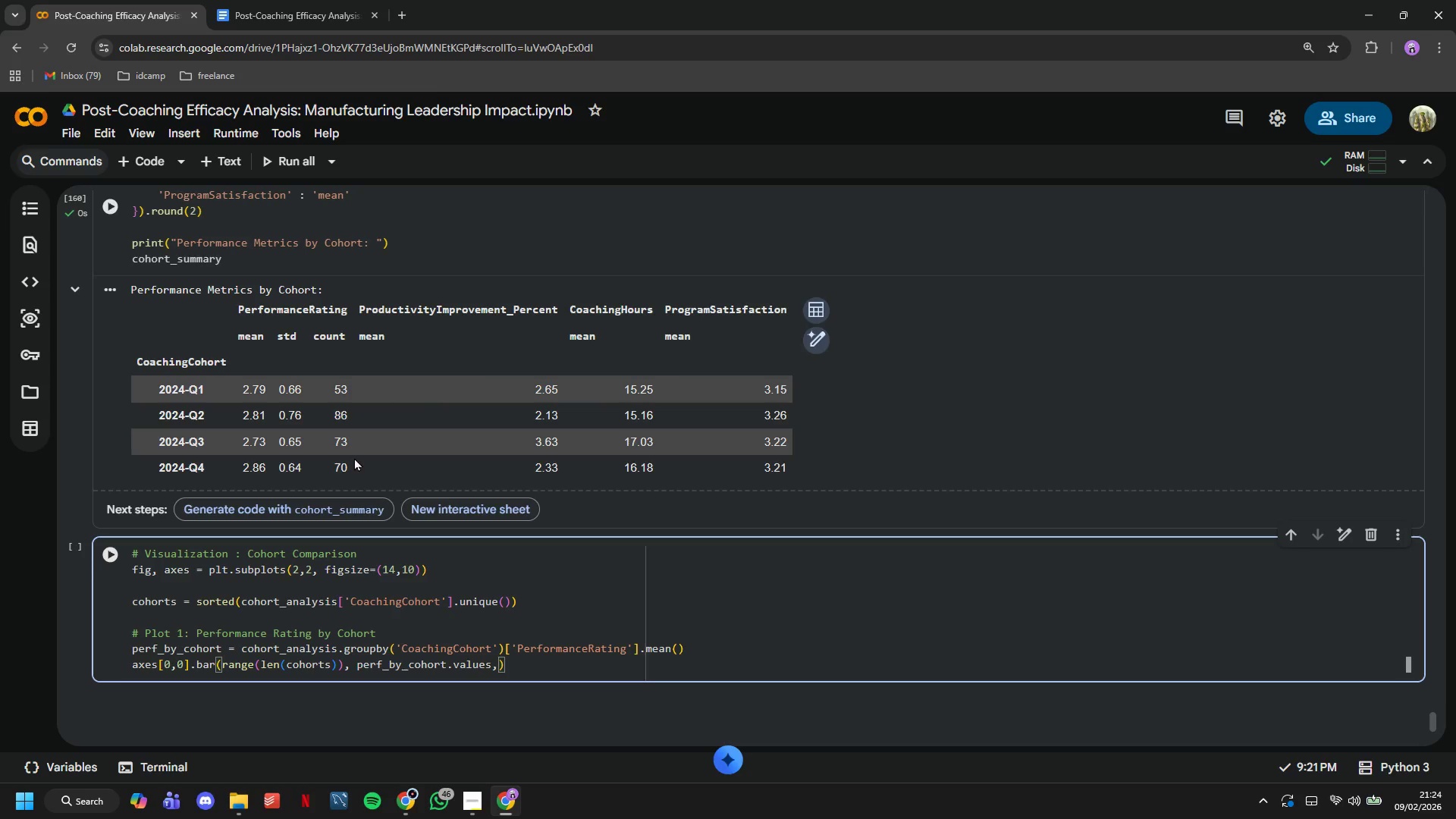 
key(Enter)
 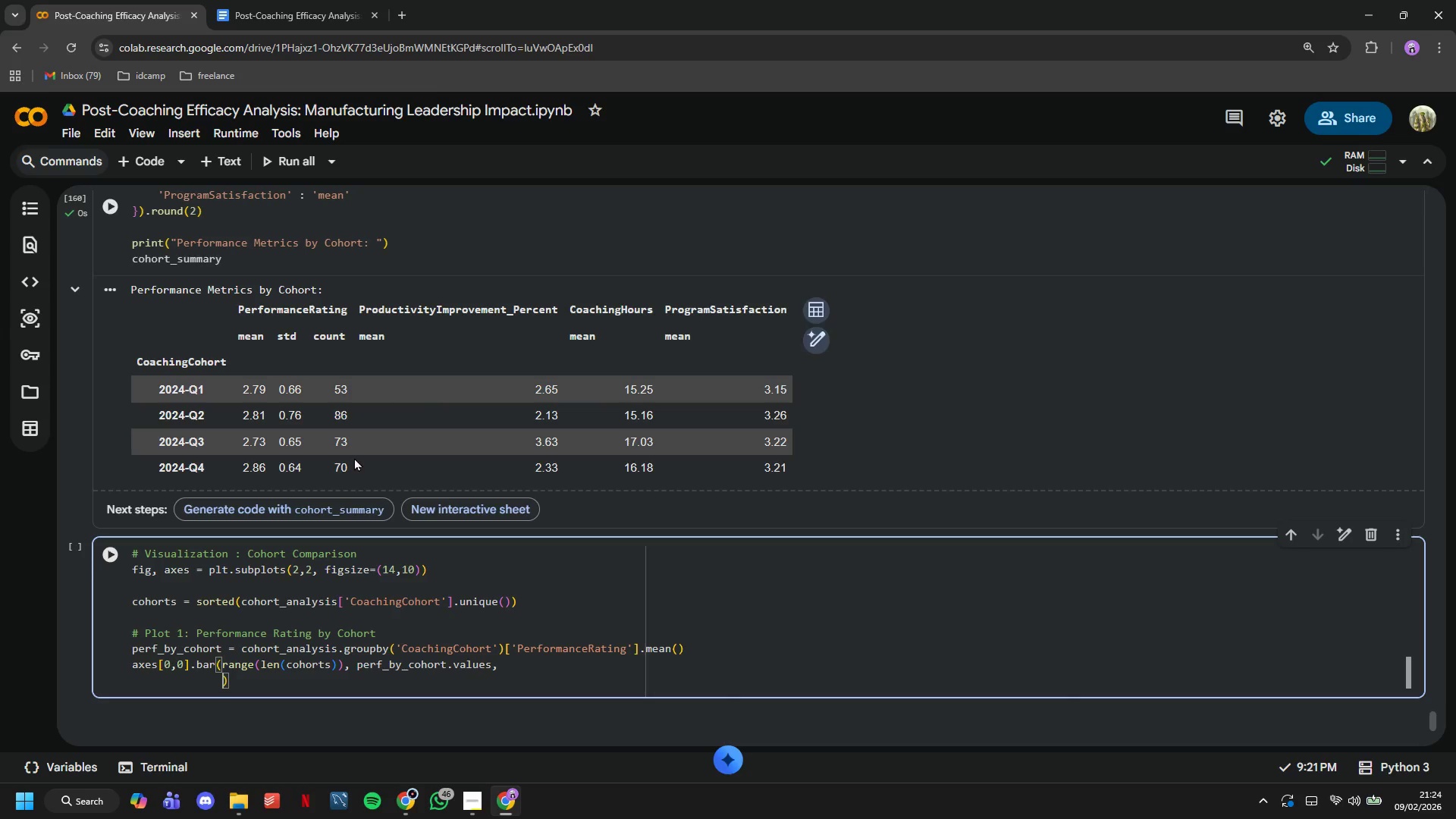 
type(color=VANTAGEPOINT_COLORS['primary)
 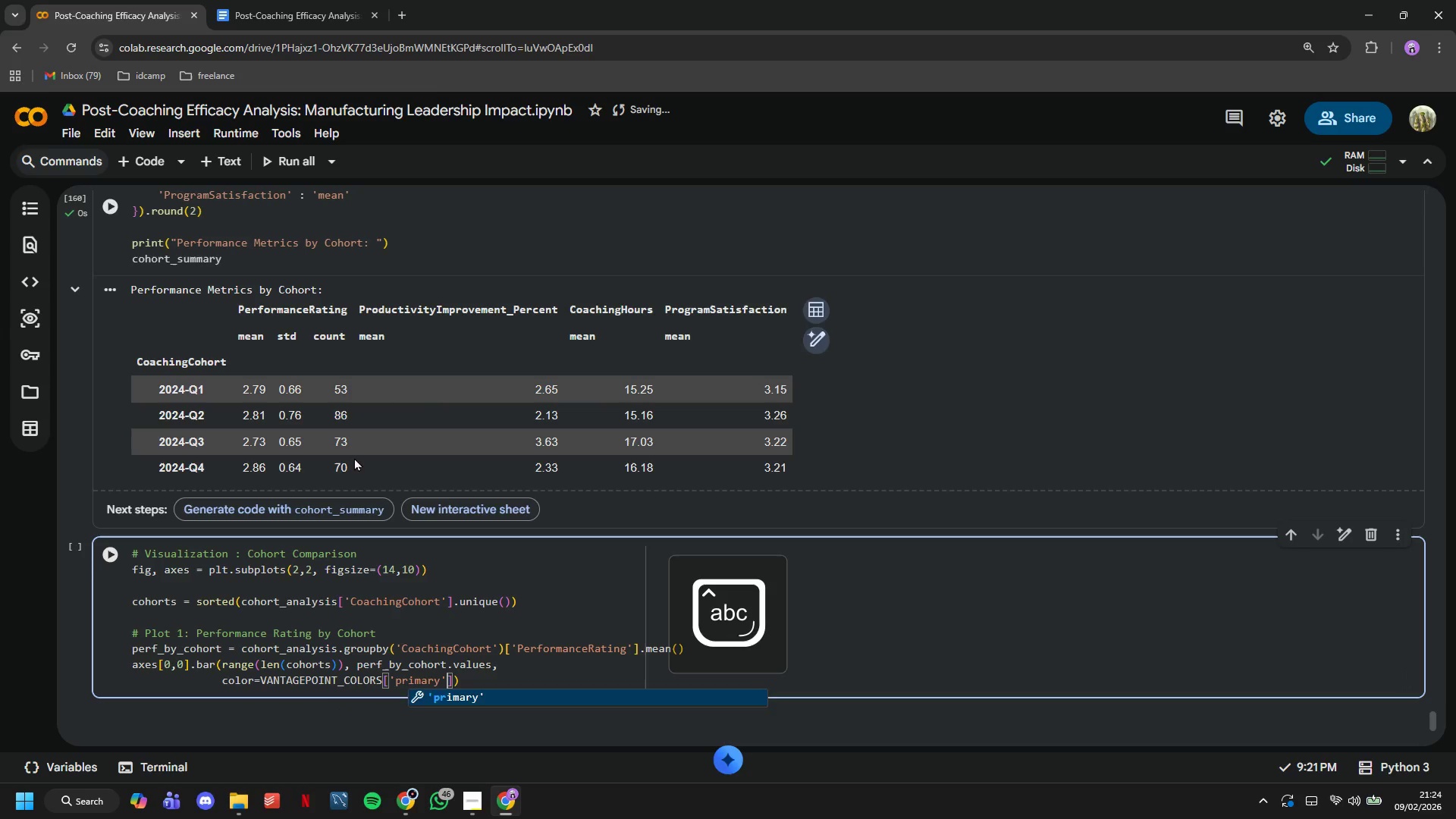 
 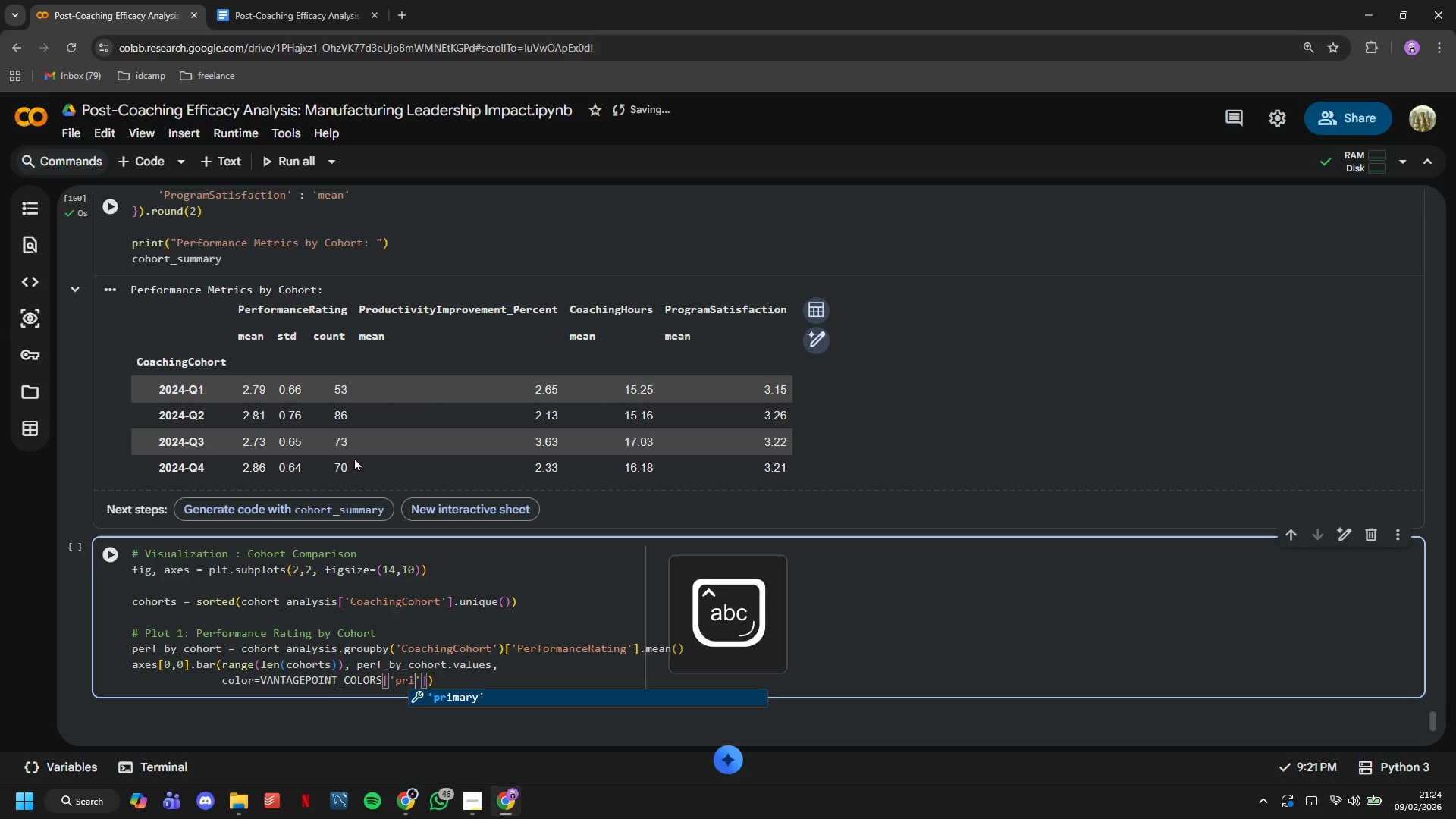 
key(ArrowRight)
 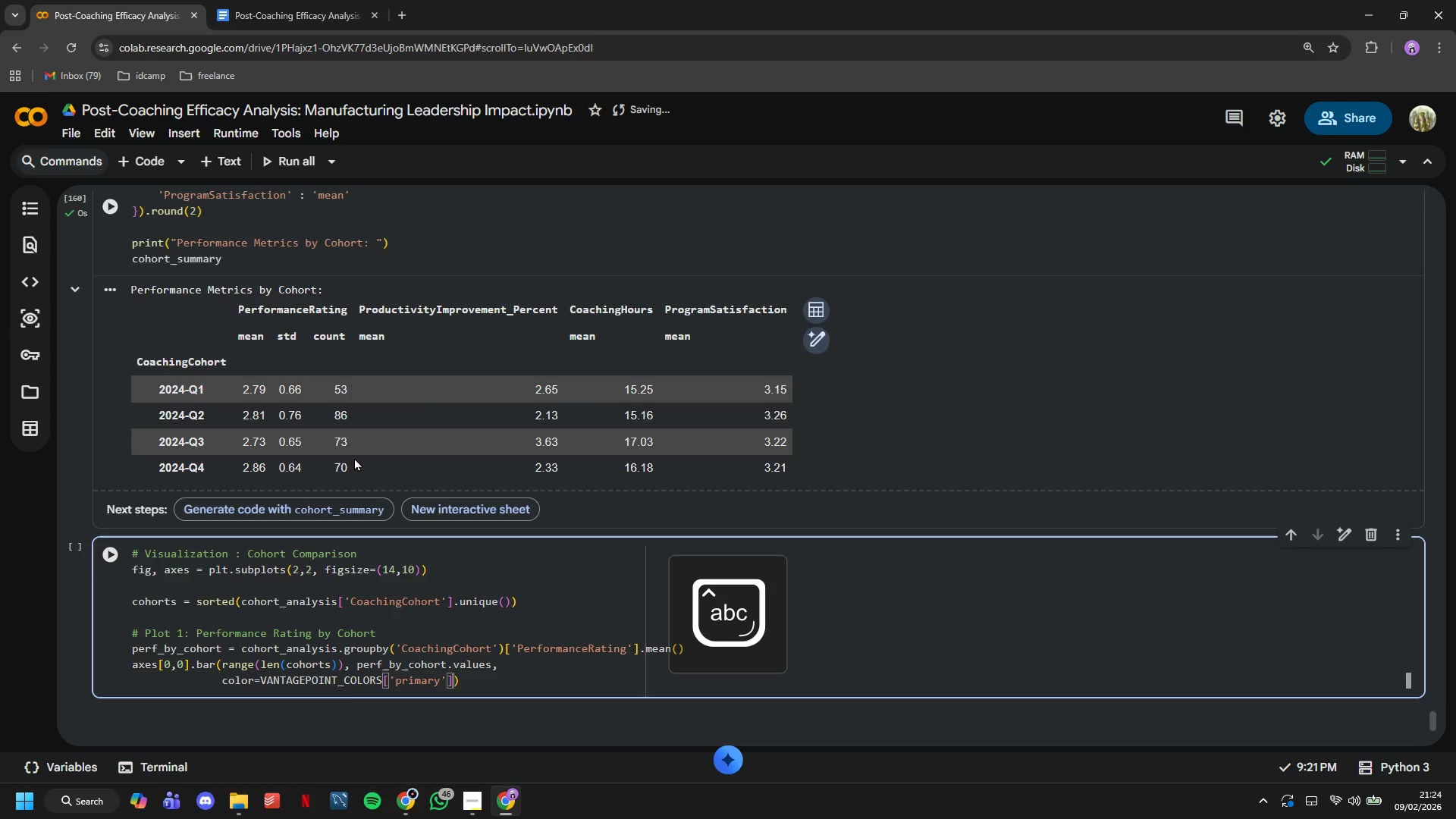 
key(ArrowRight)
 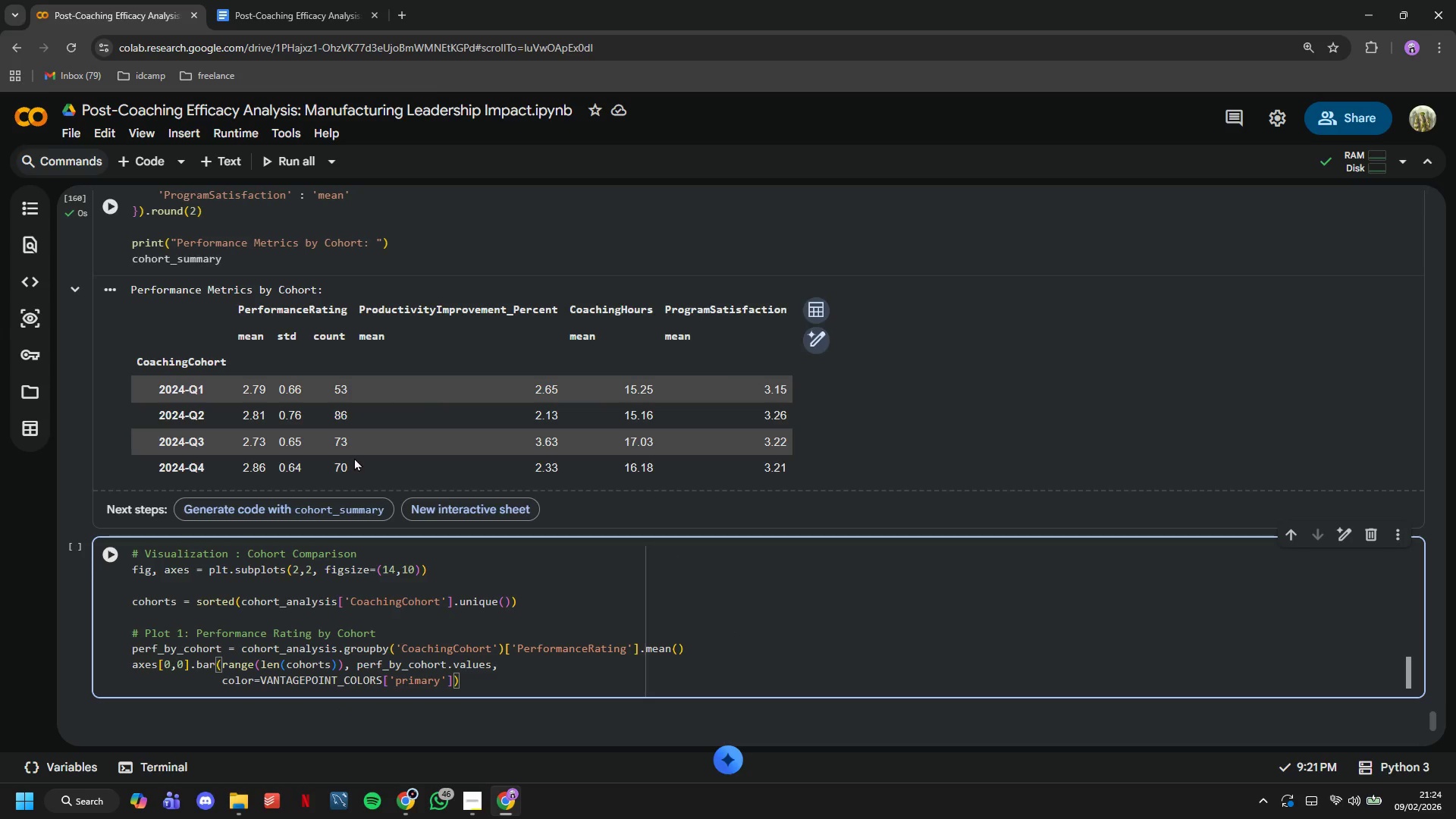 
type(, edgecolor='black)
 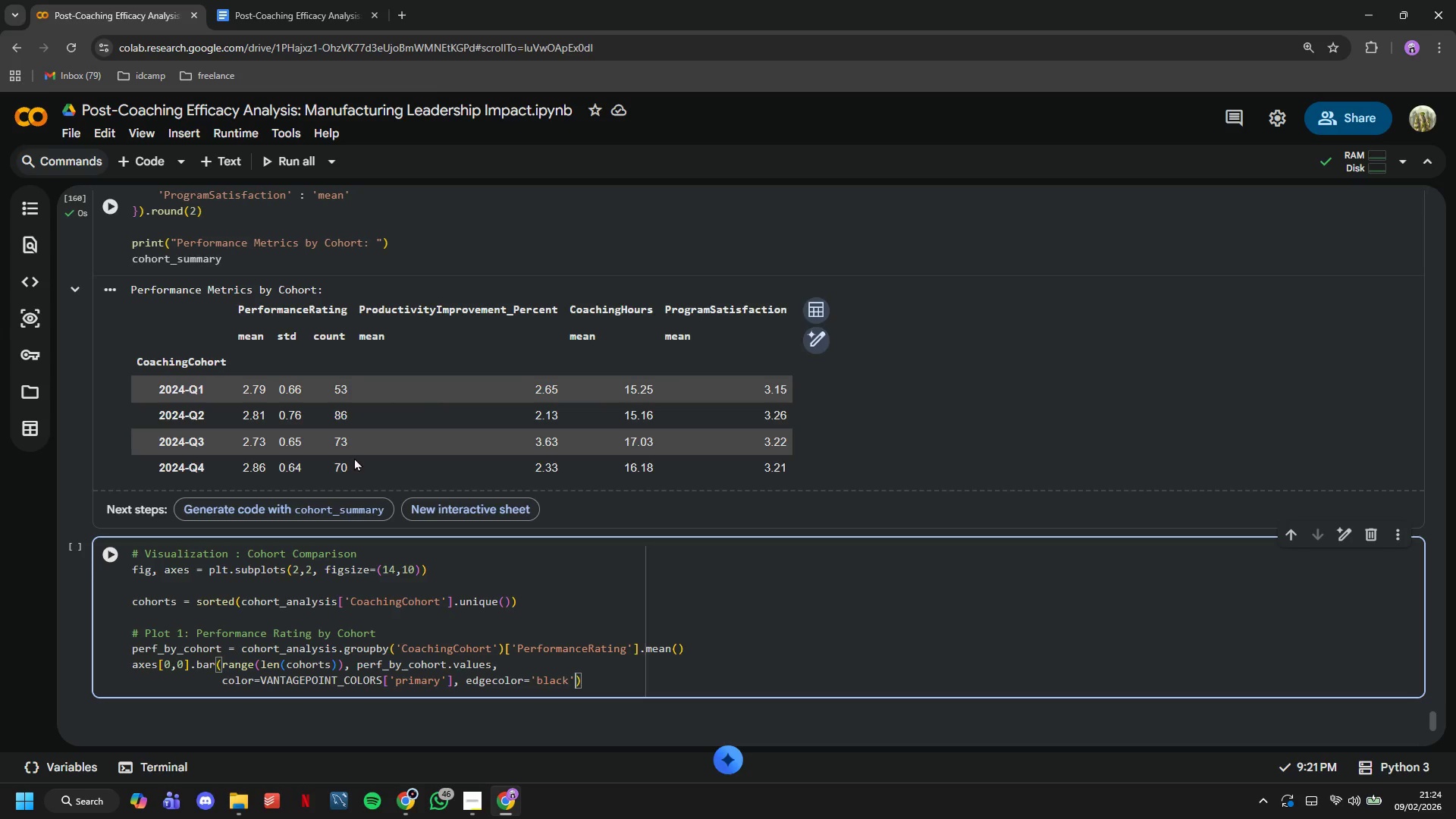 
key(ArrowRight)
 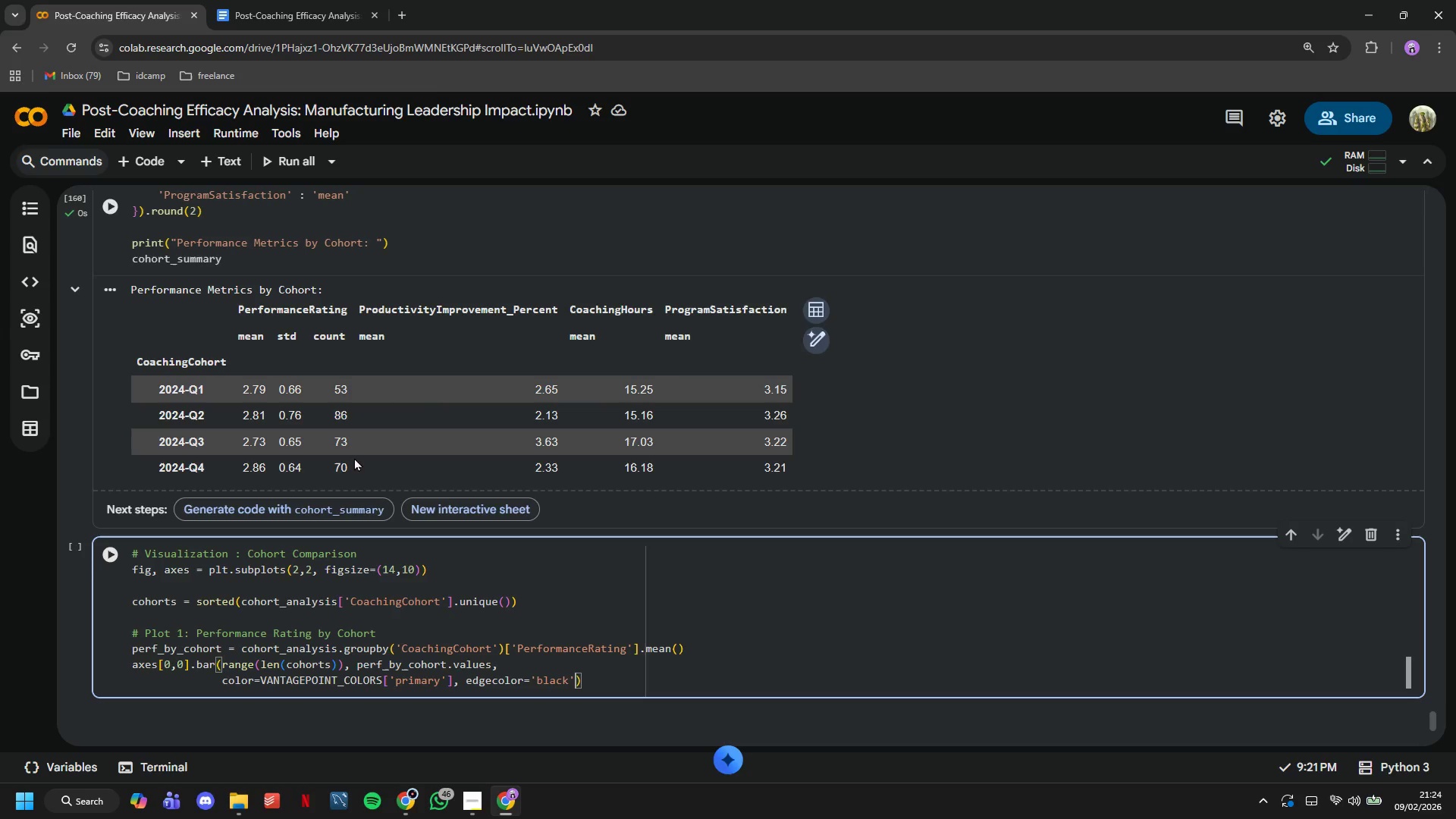 
type(, alpha=0.8)
 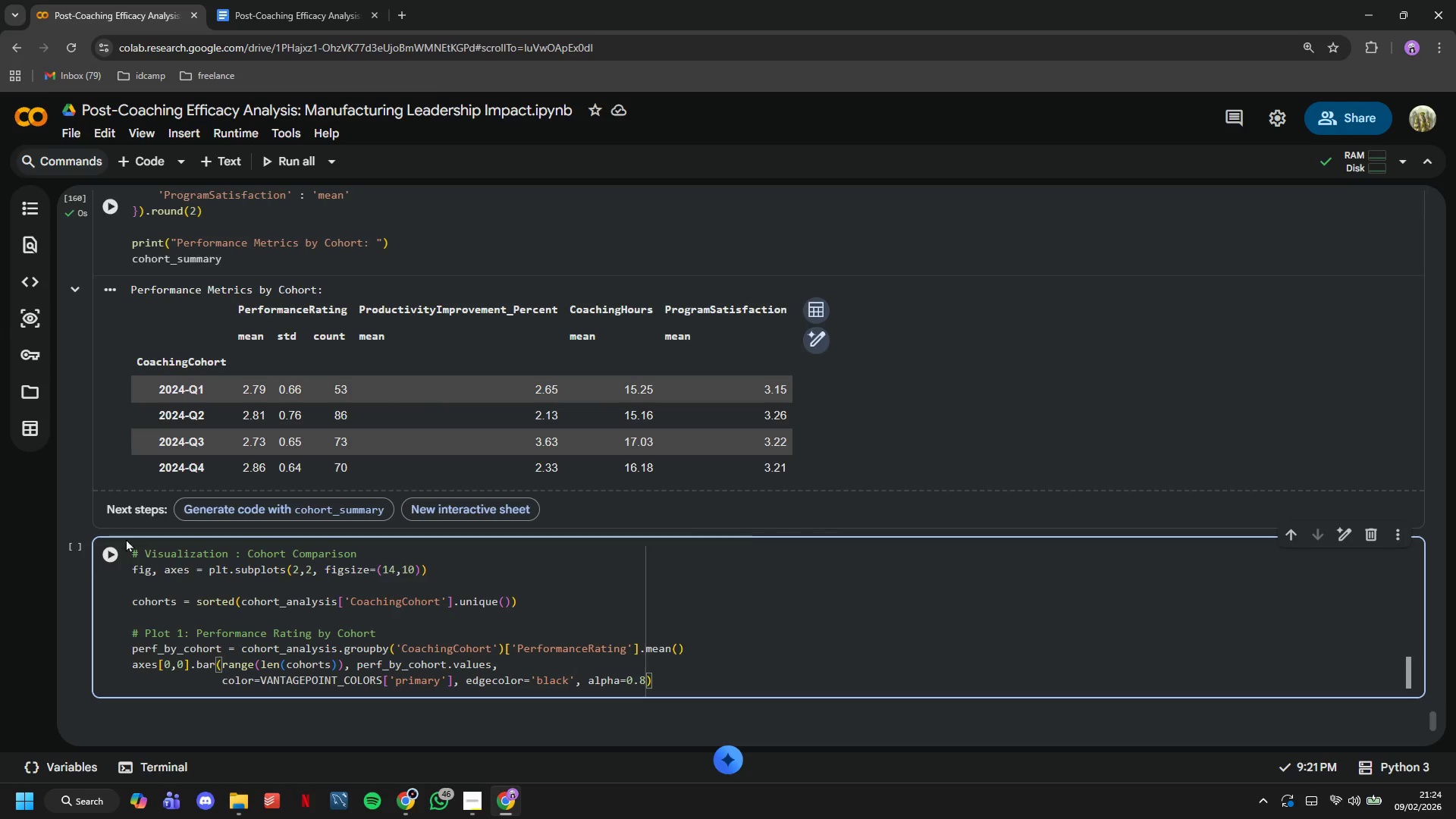 
left_click([116, 549])
 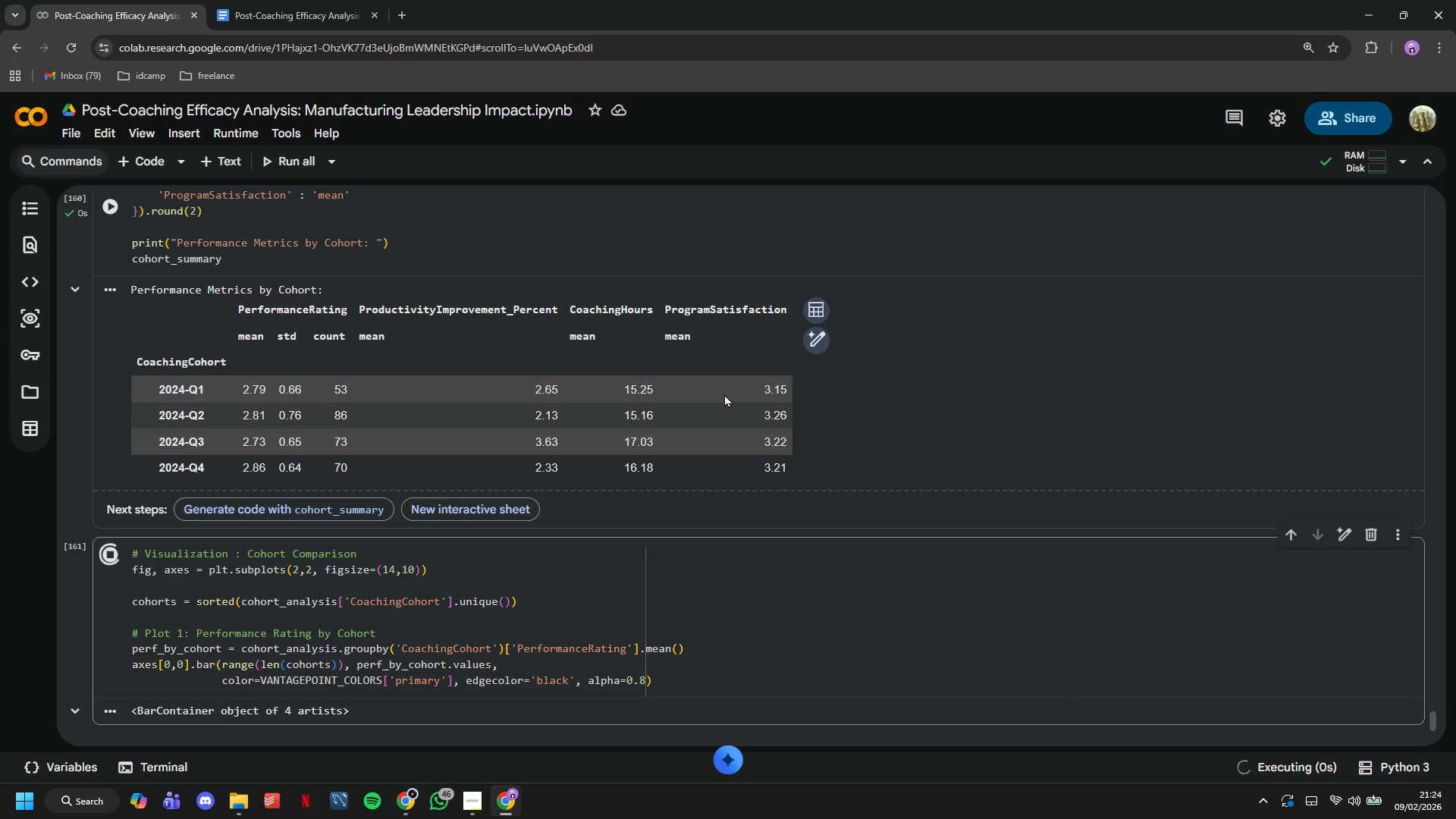 
scroll: coordinate [710, 365], scroll_direction: down, amount: 3.0
 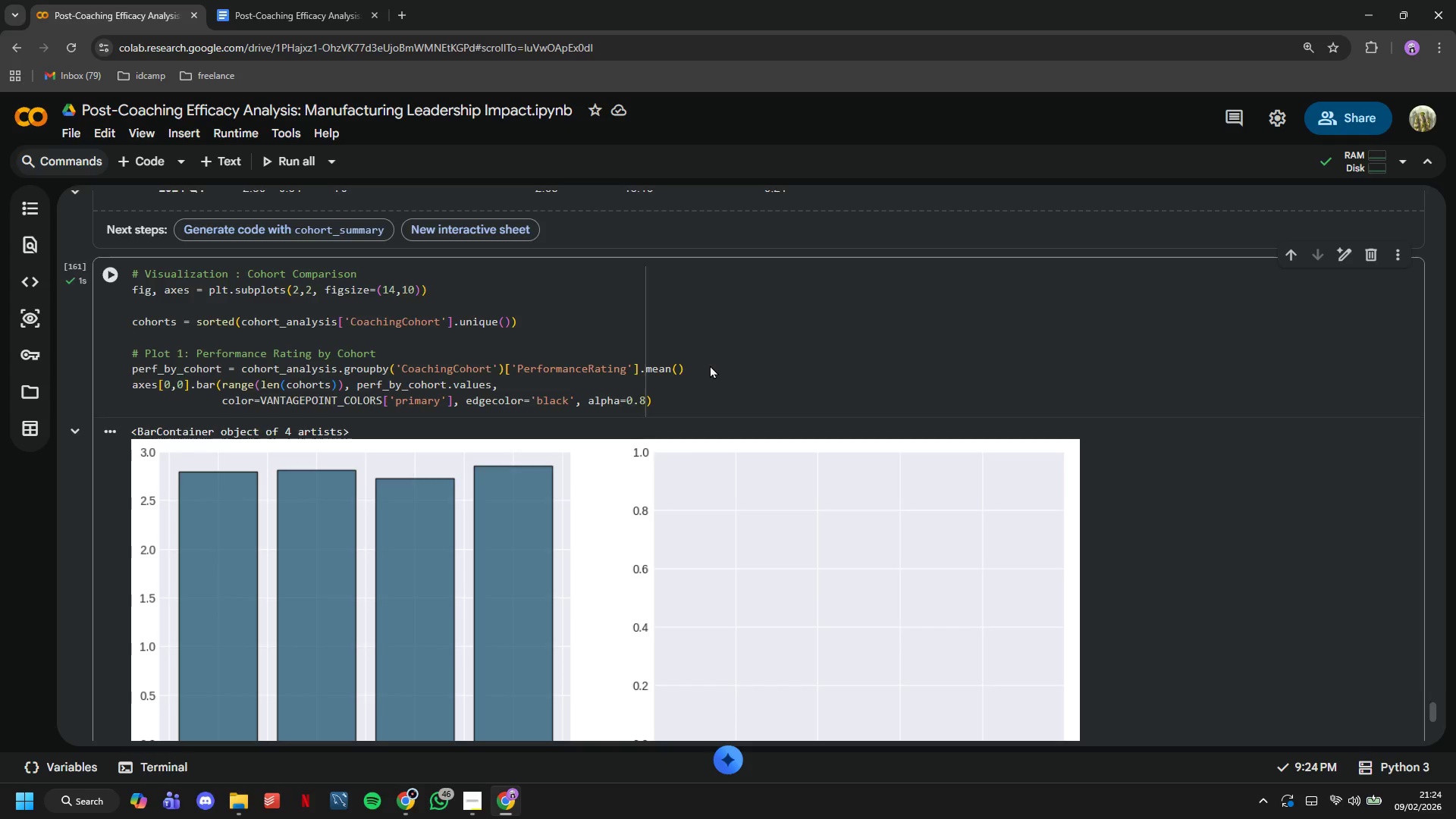 
scroll: coordinate [705, 415], scroll_direction: none, amount: 0.0
 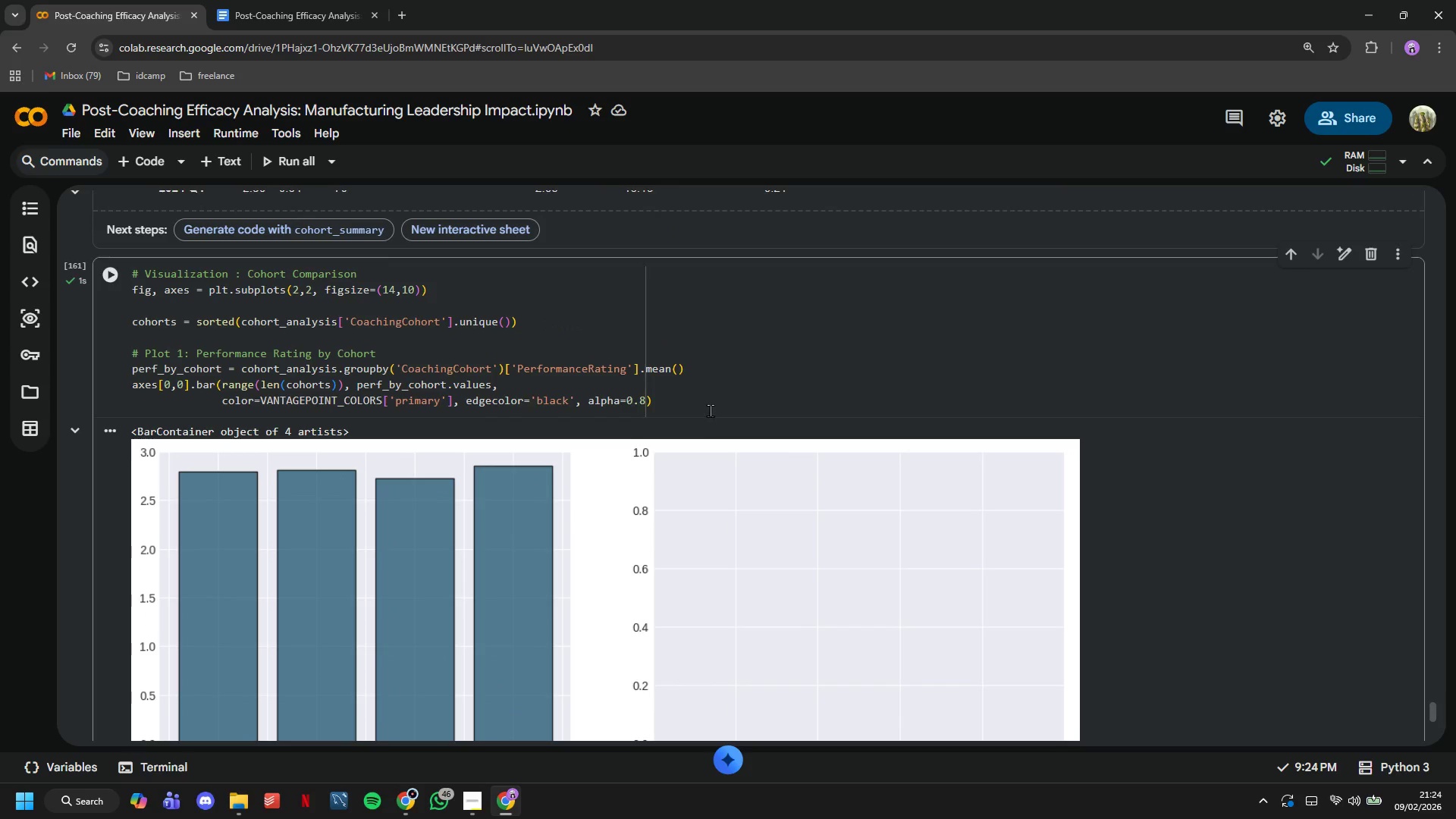 
left_click([711, 408])
 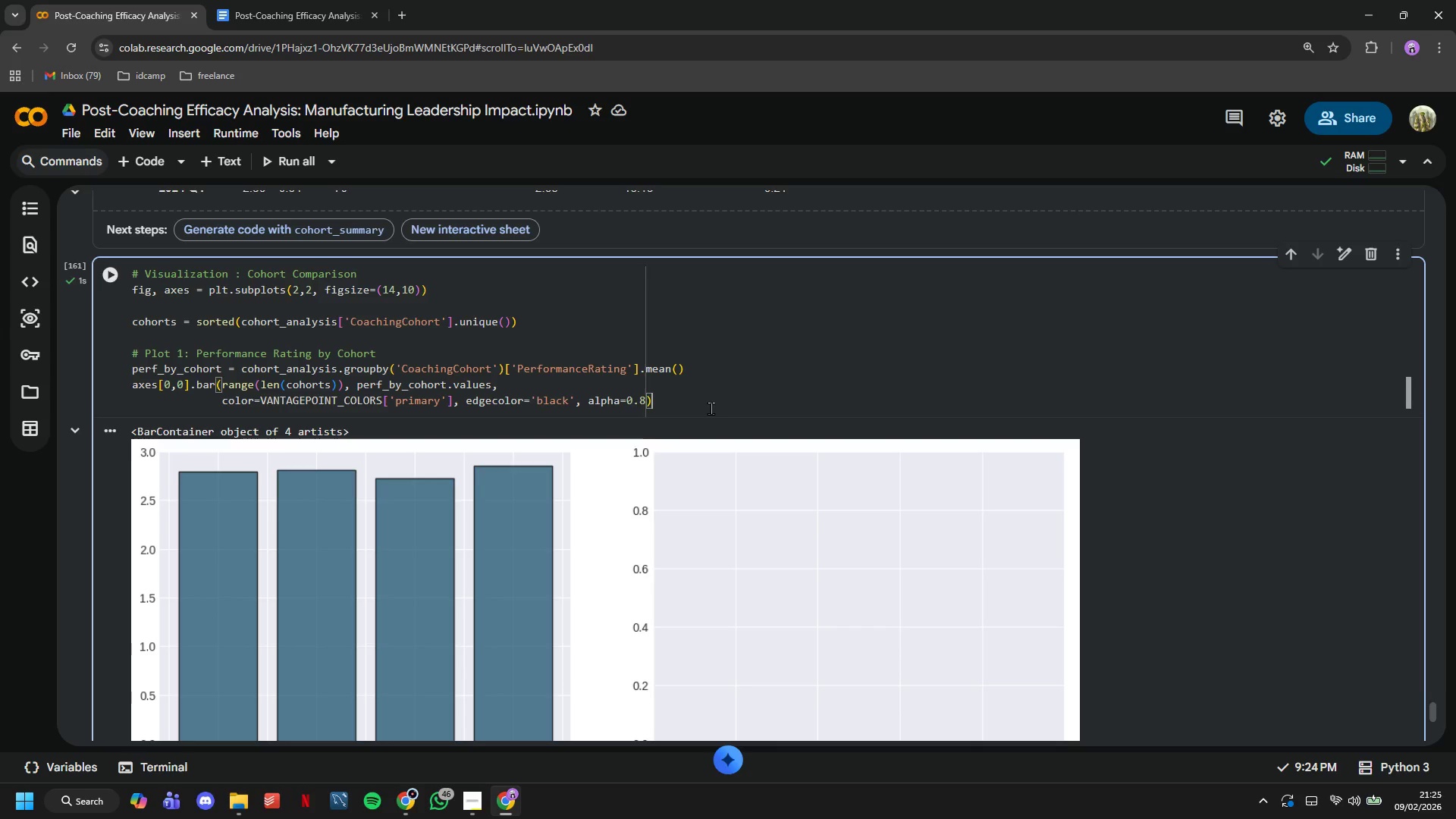 
key(Enter)
 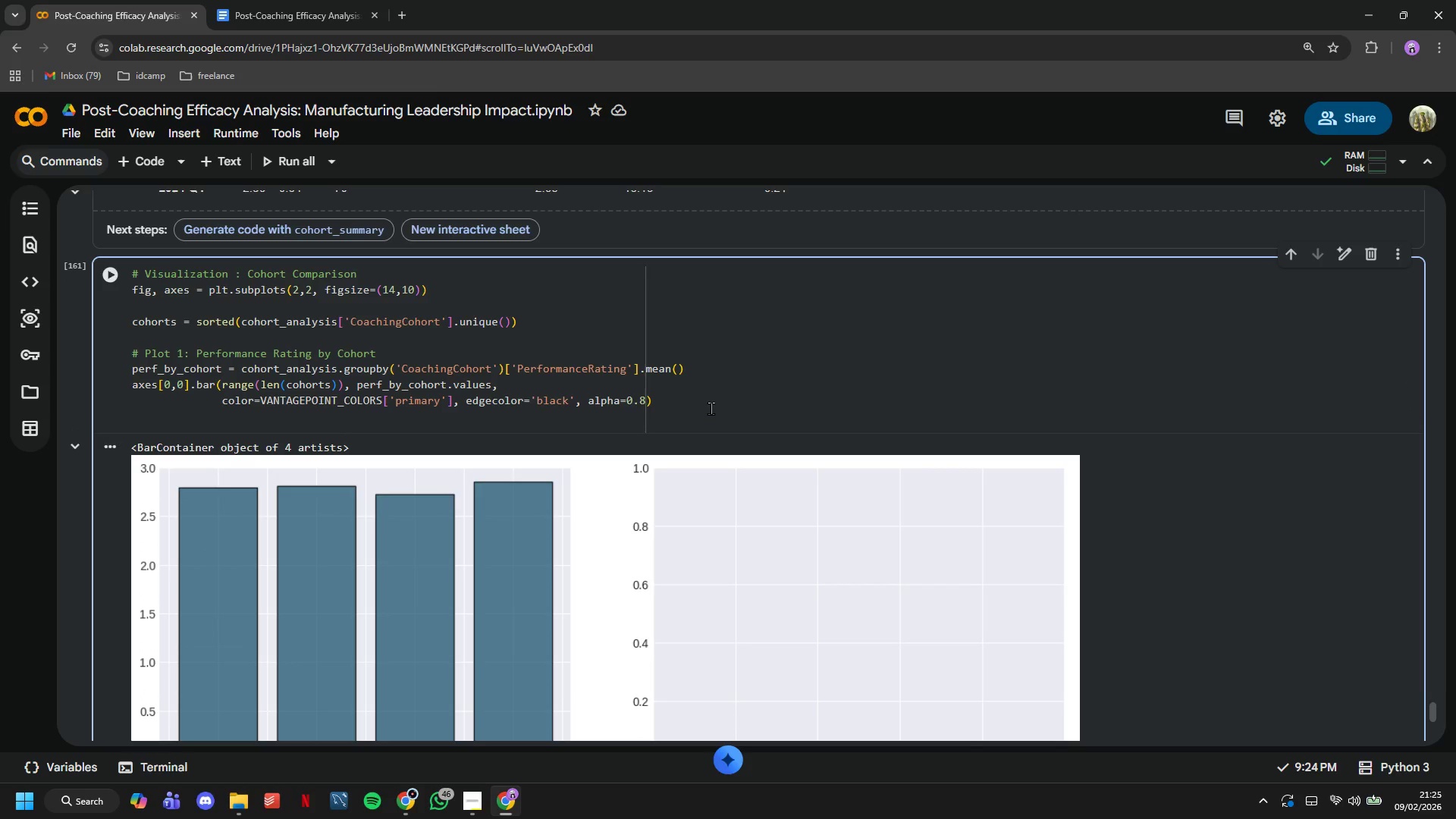 
type(axes[0,0)
 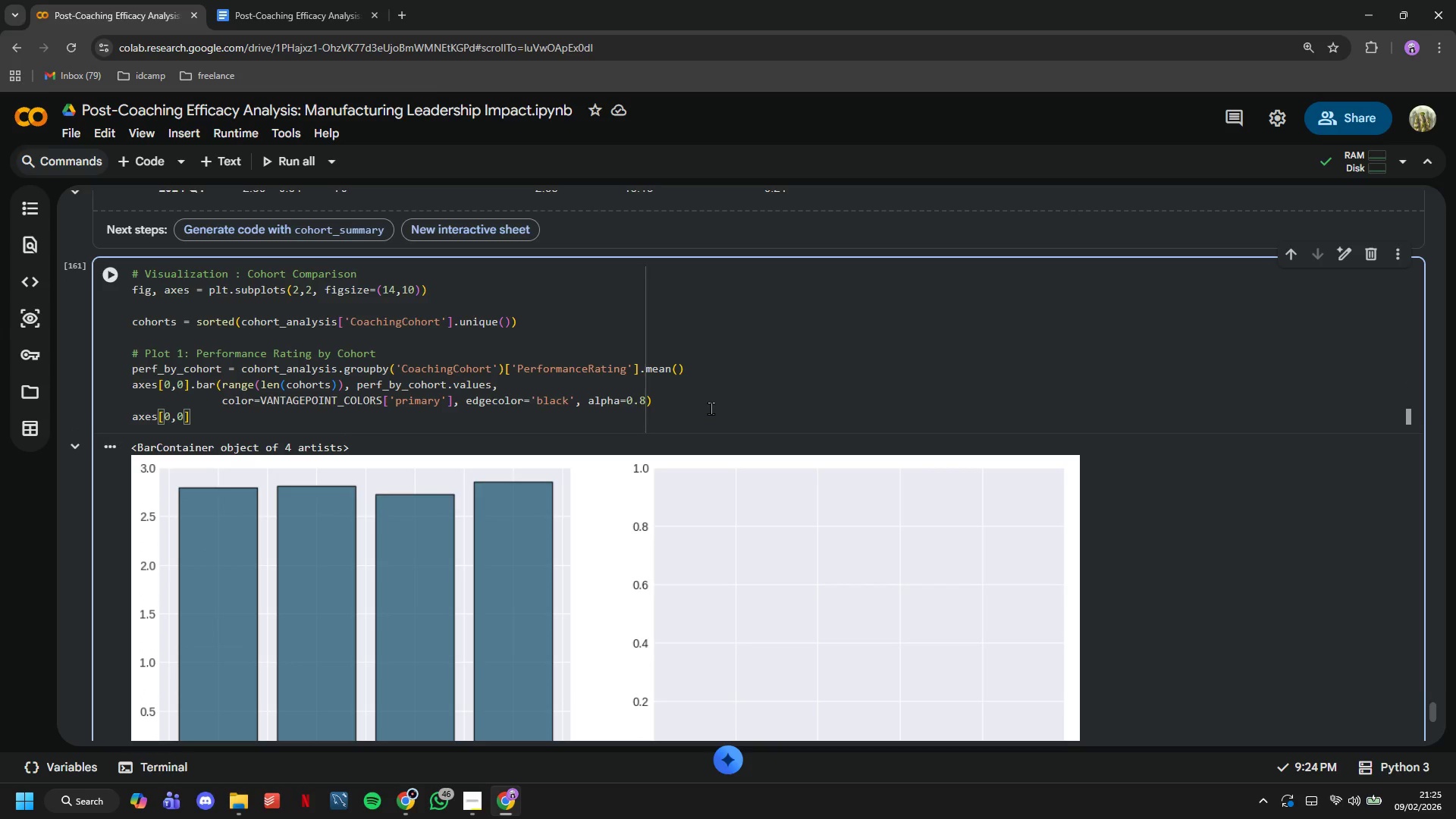 
key(ArrowRight)
 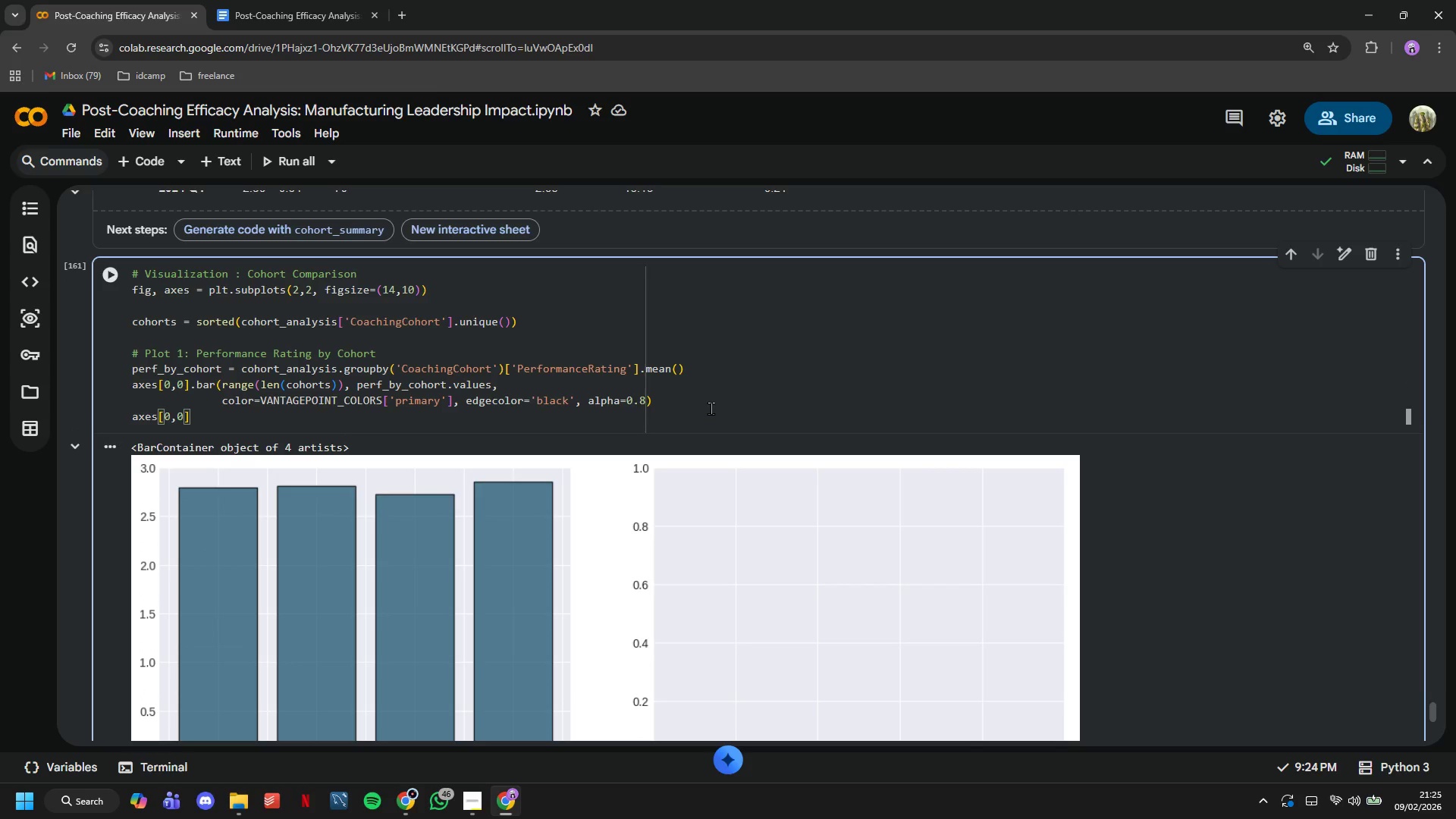 
wait(6.38)
 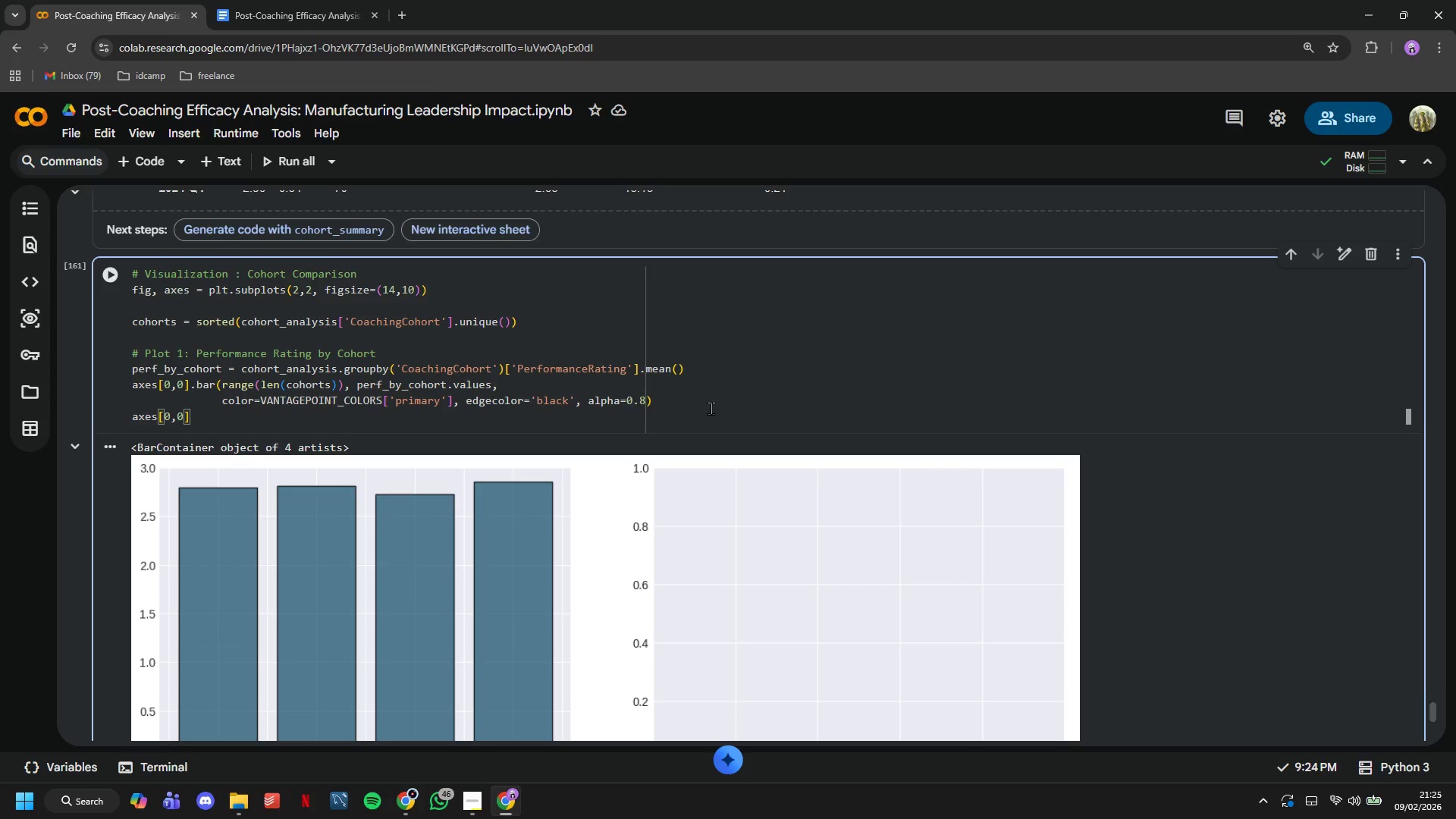 
type(.set_xticks(range(leb(cohorts)
 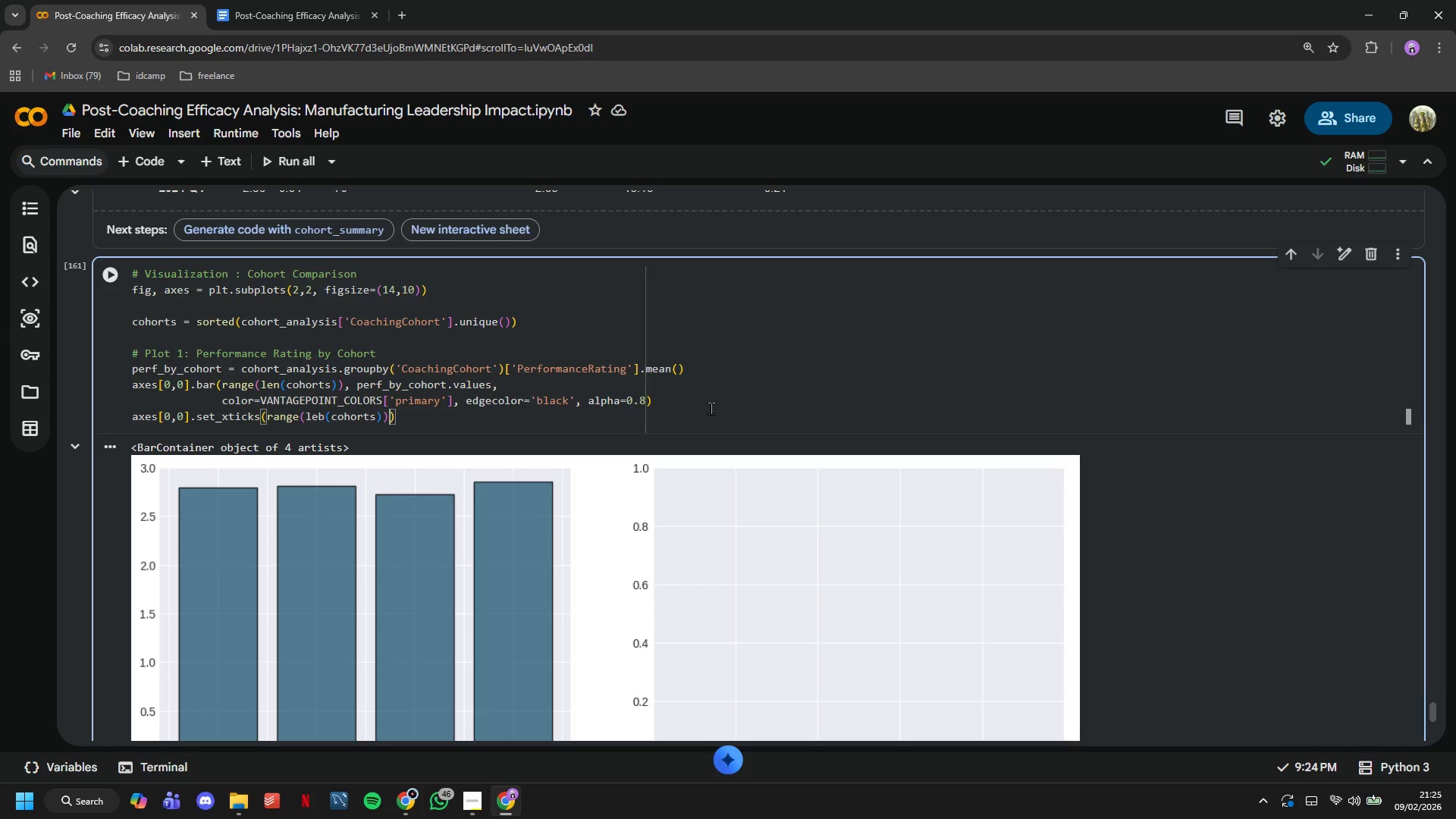 
 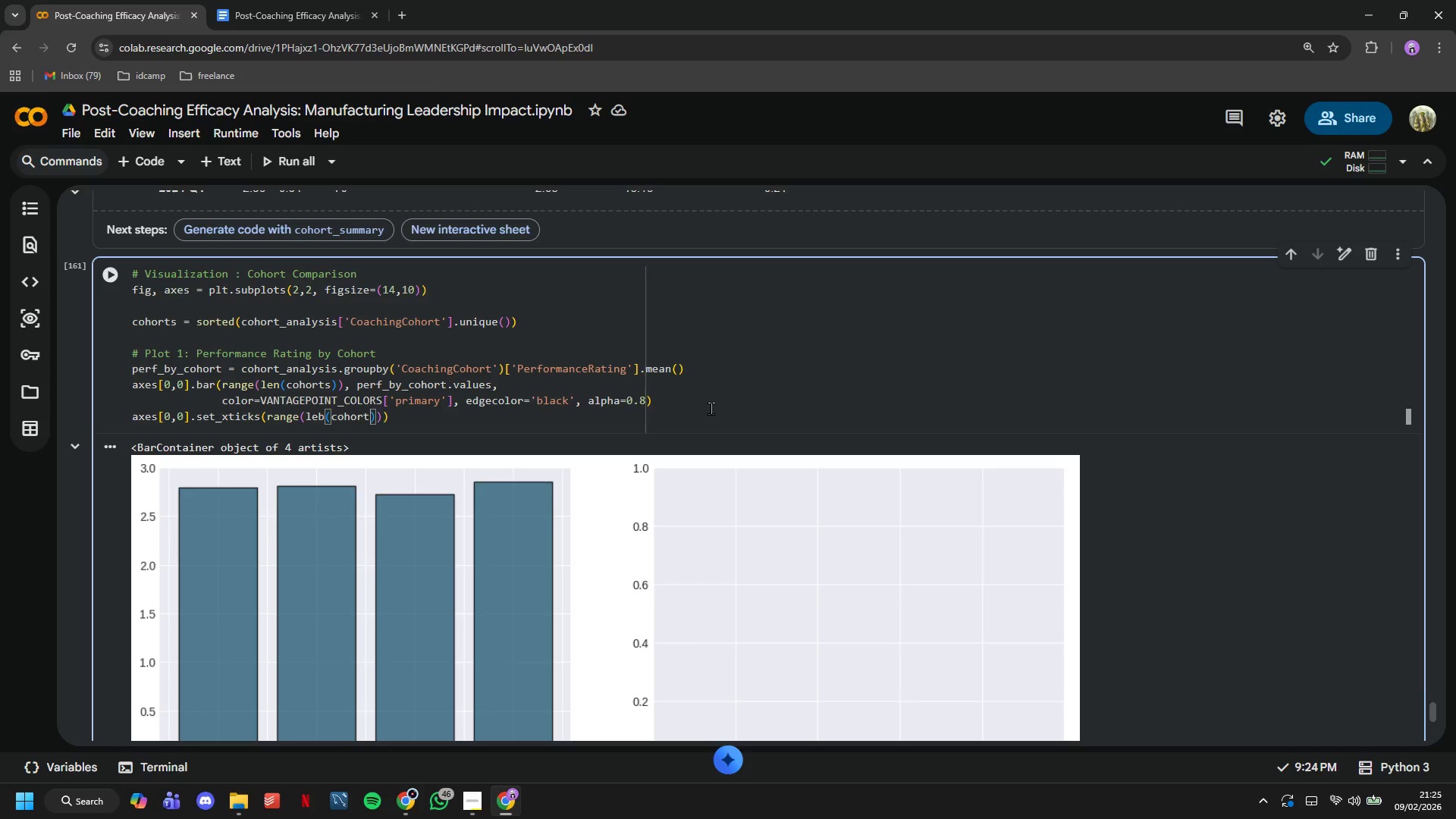 
key(ArrowRight)
 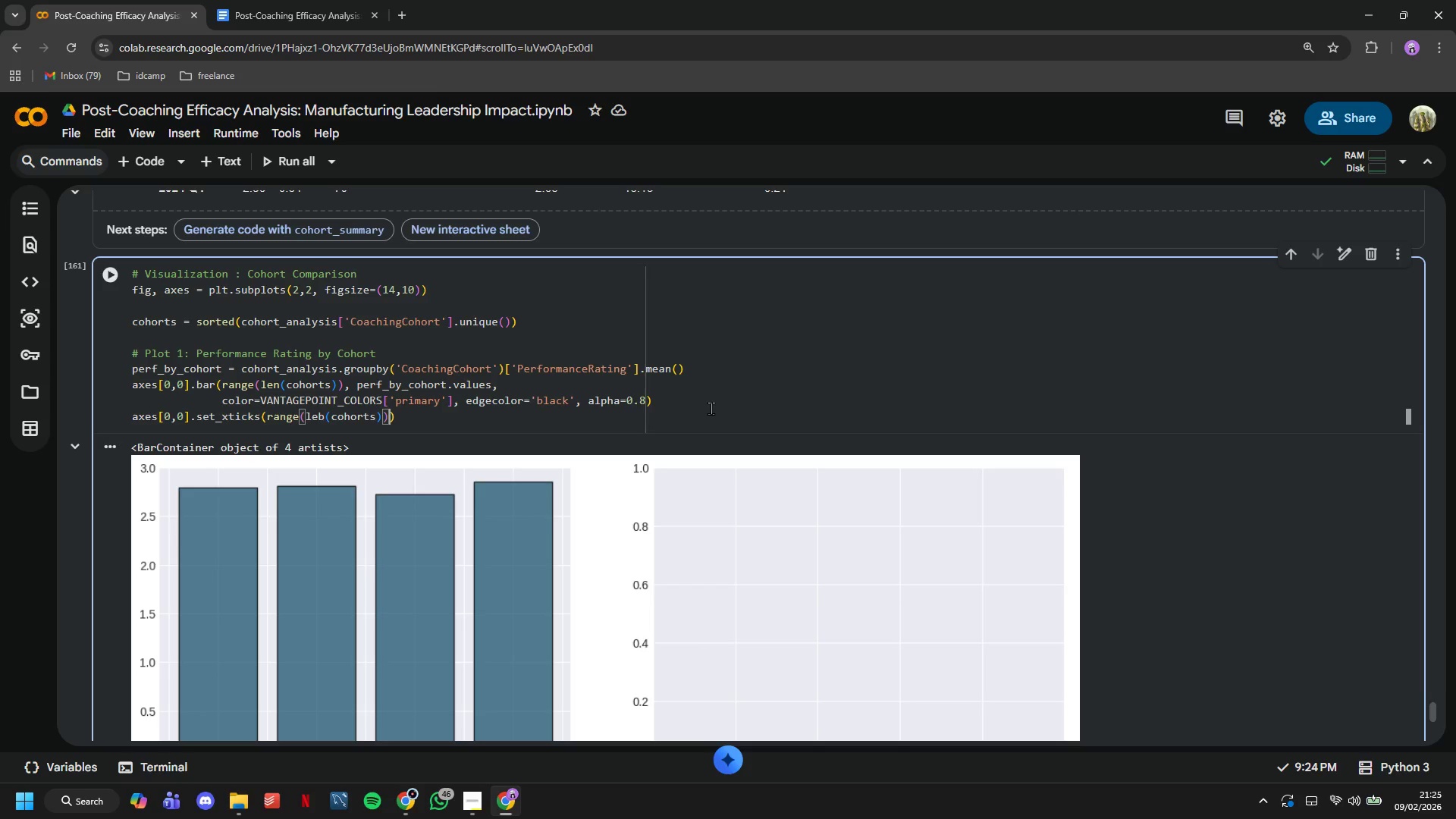 
key(ArrowRight)
 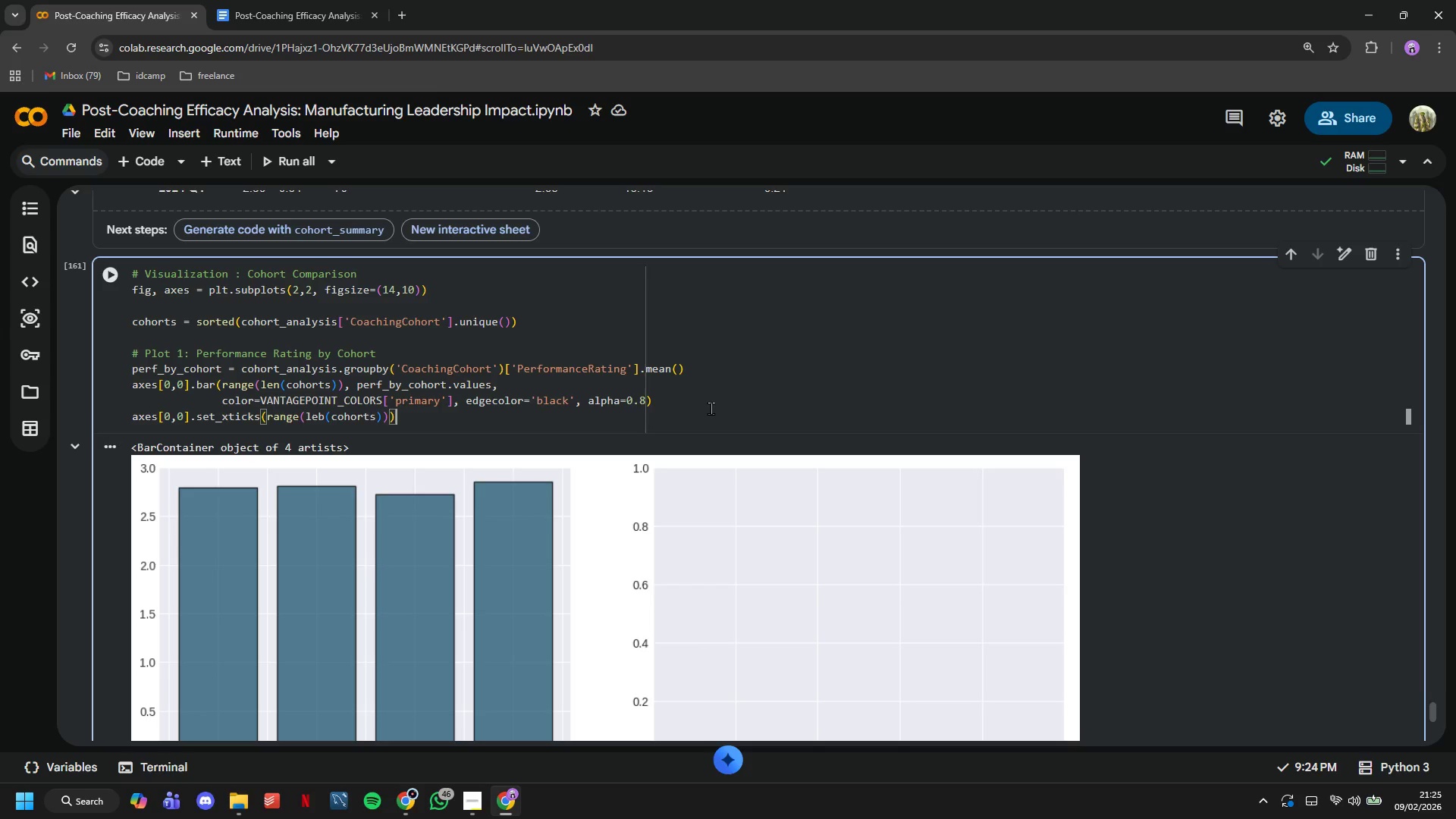 
key(ArrowRight)
 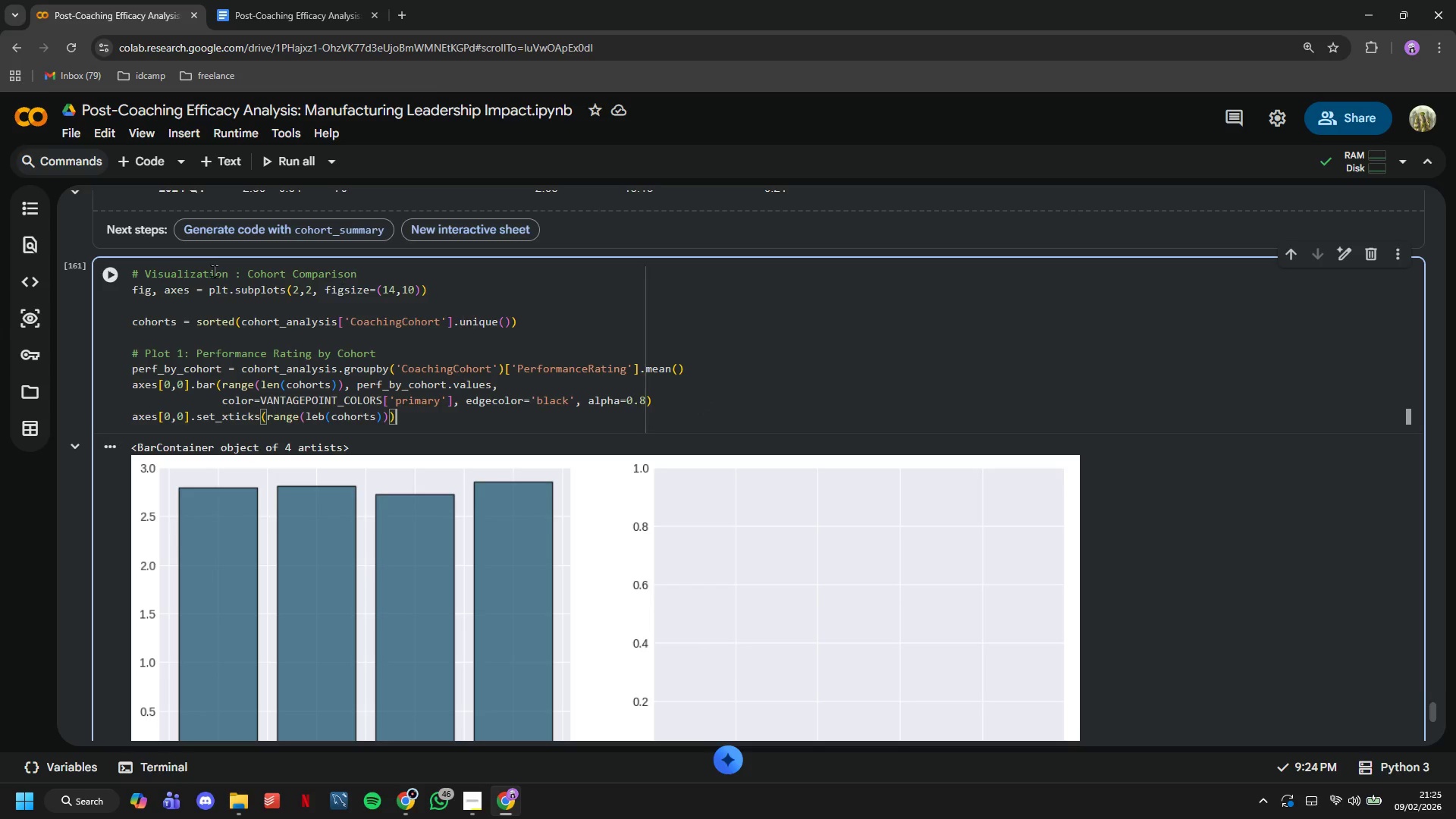 
left_click([116, 268])
 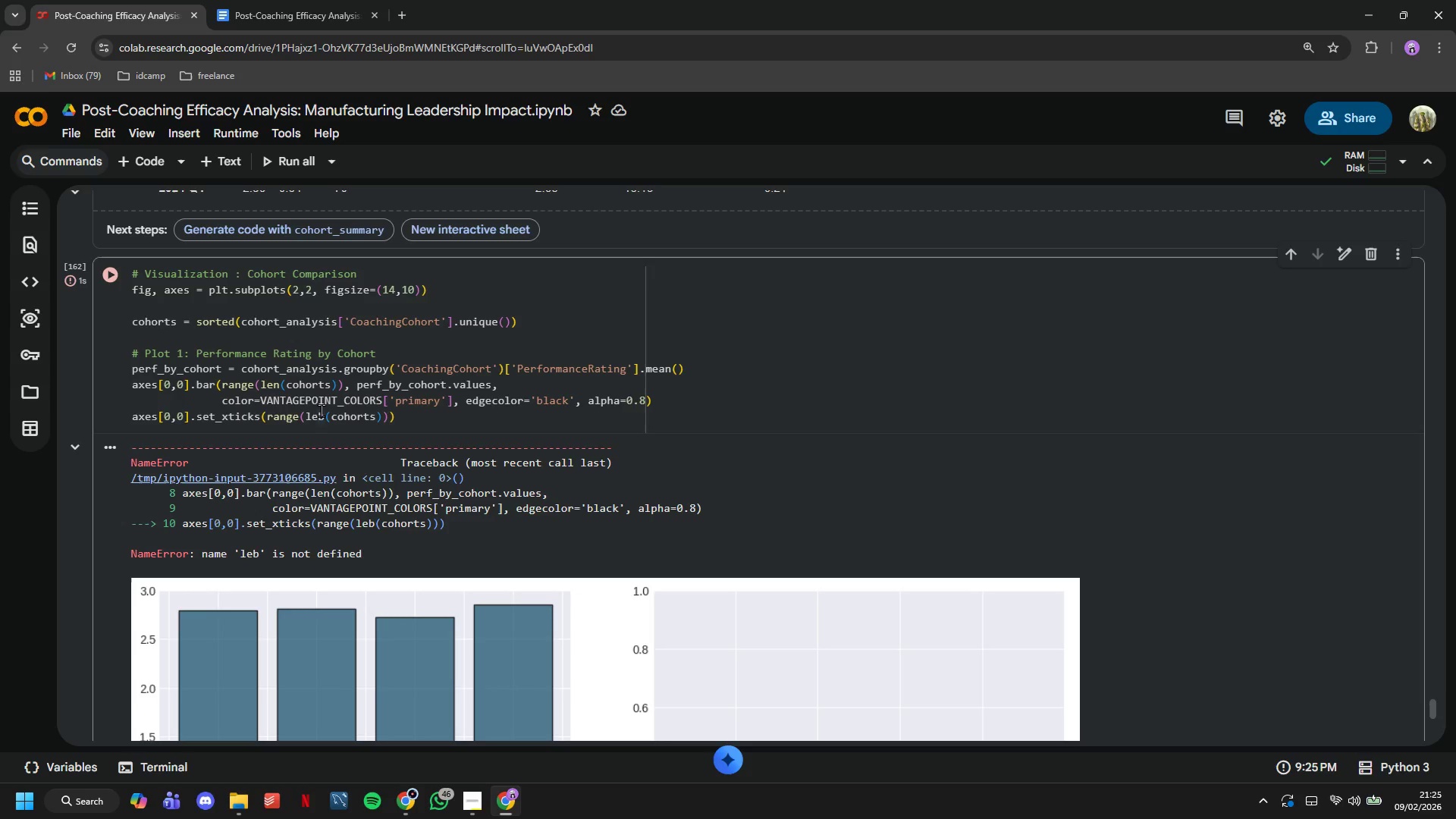 
left_click([324, 414])
 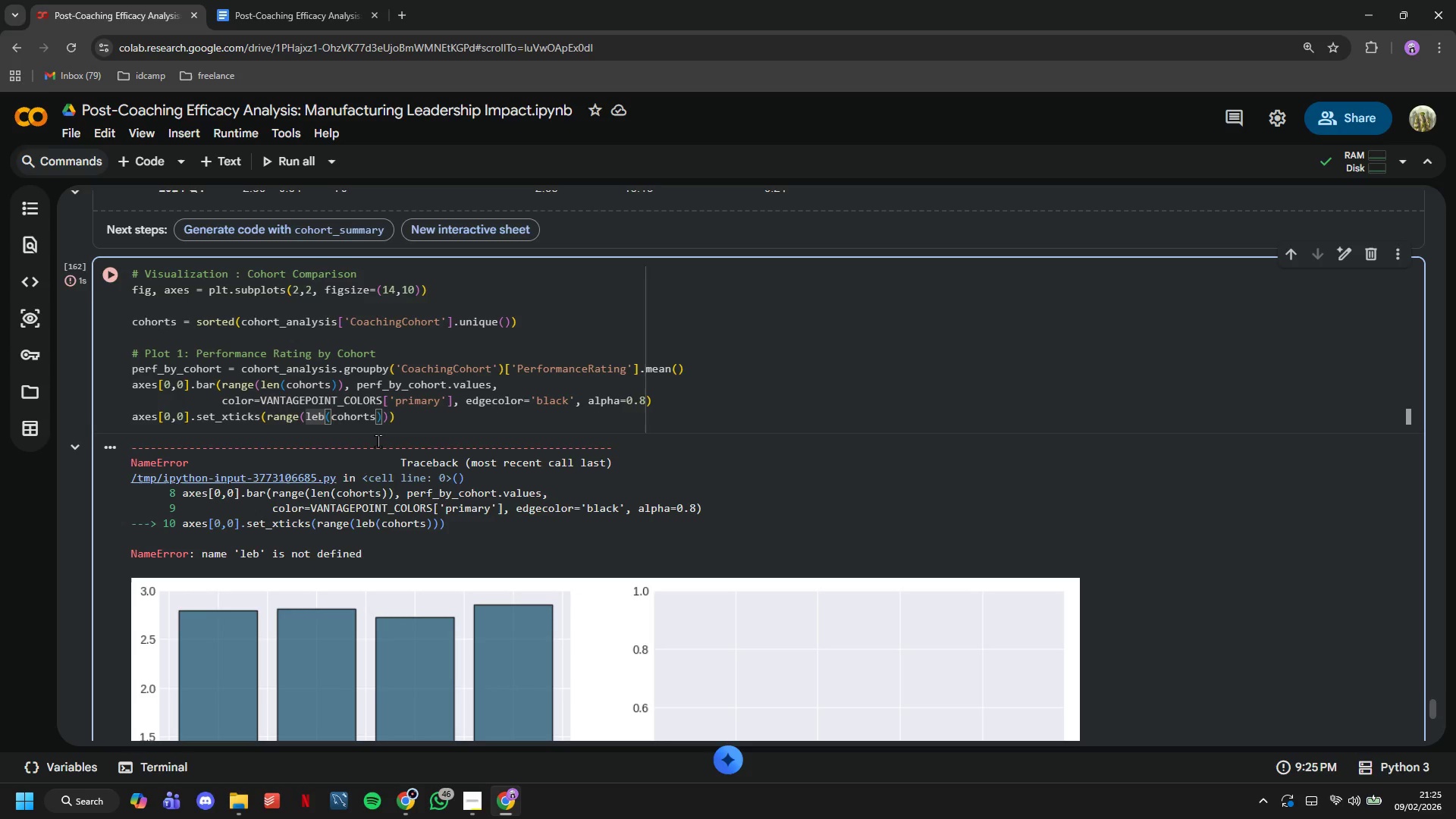 
key(Backspace)
 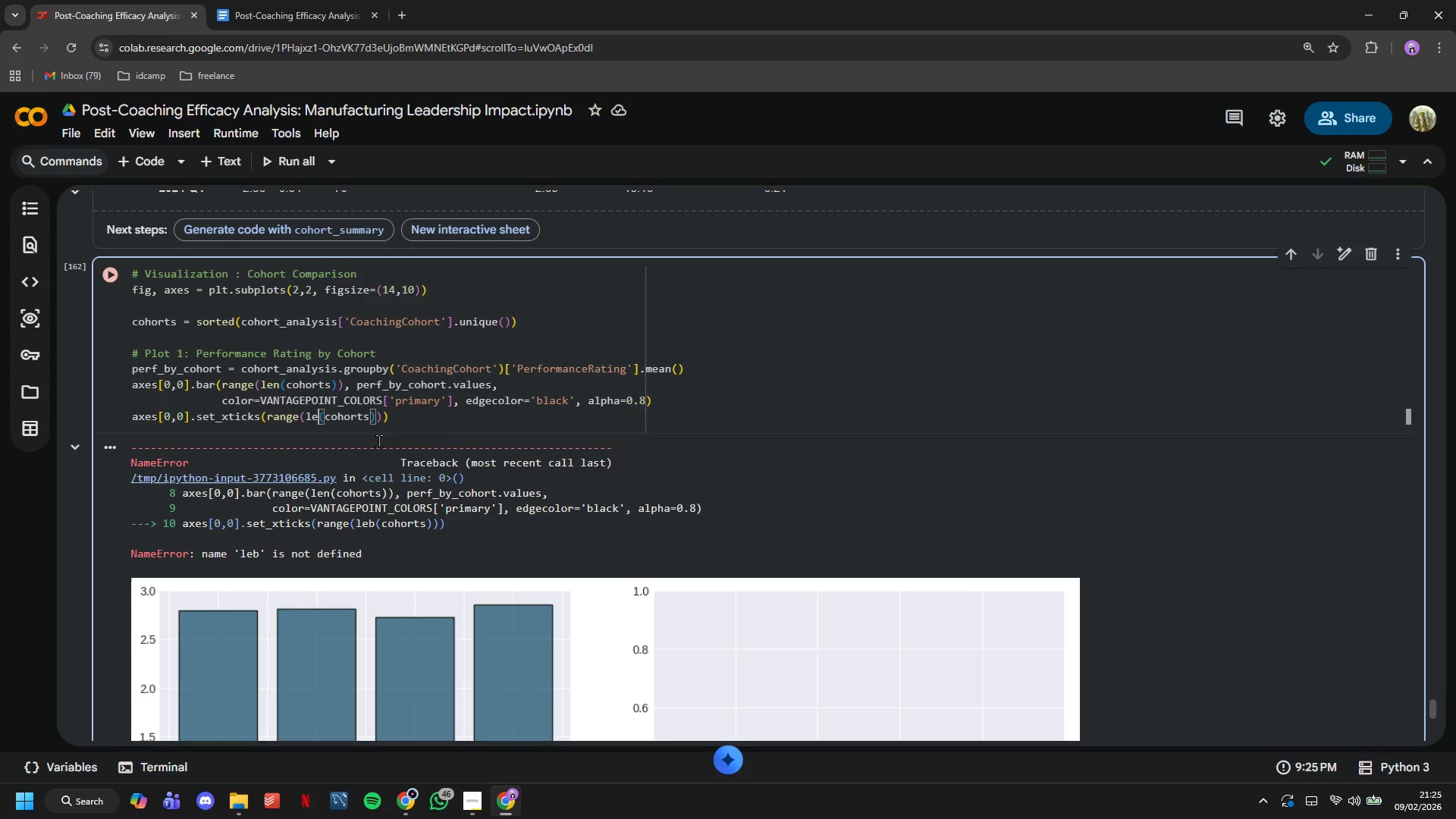 
key(N)
 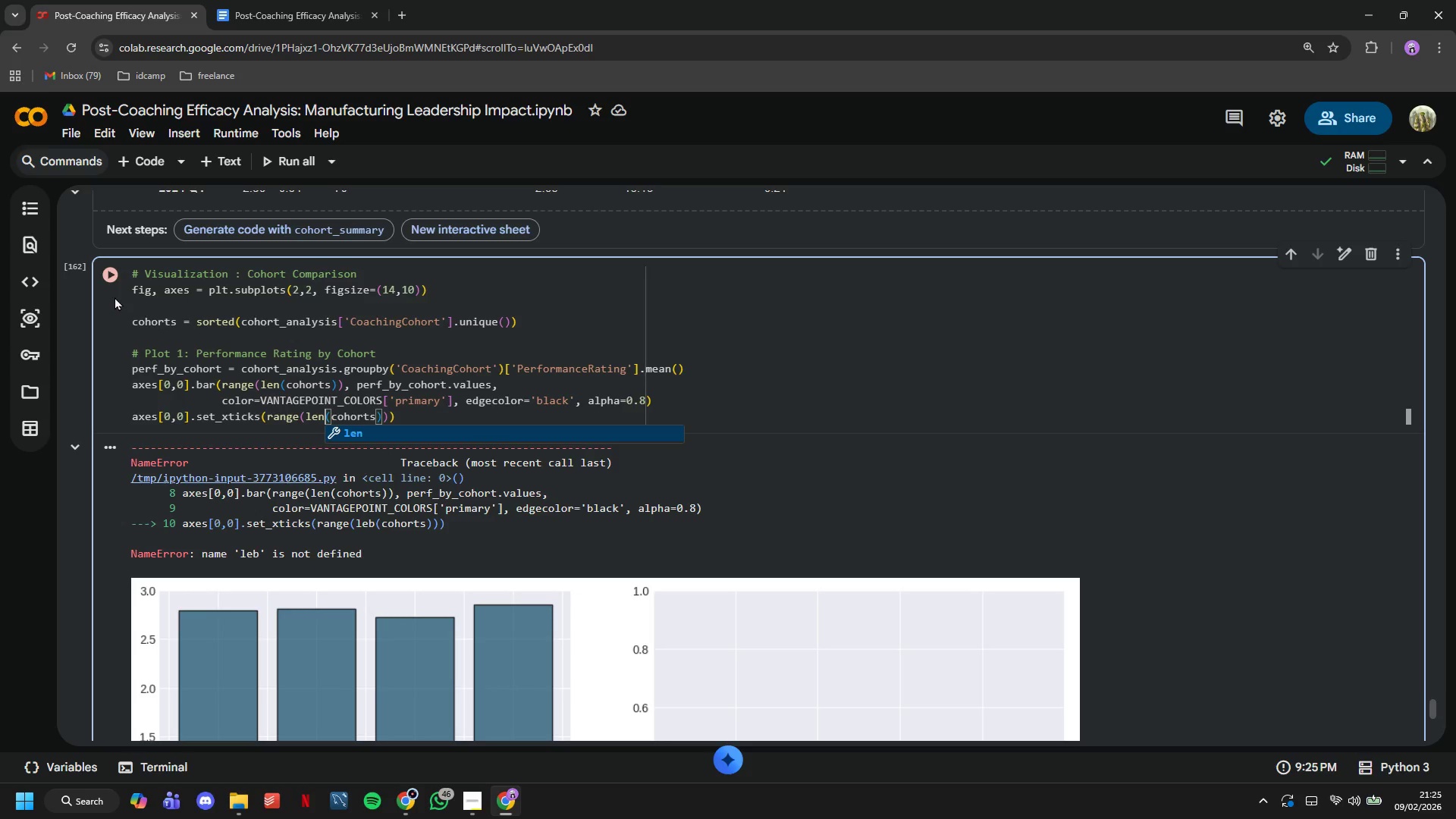 
left_click([110, 279])
 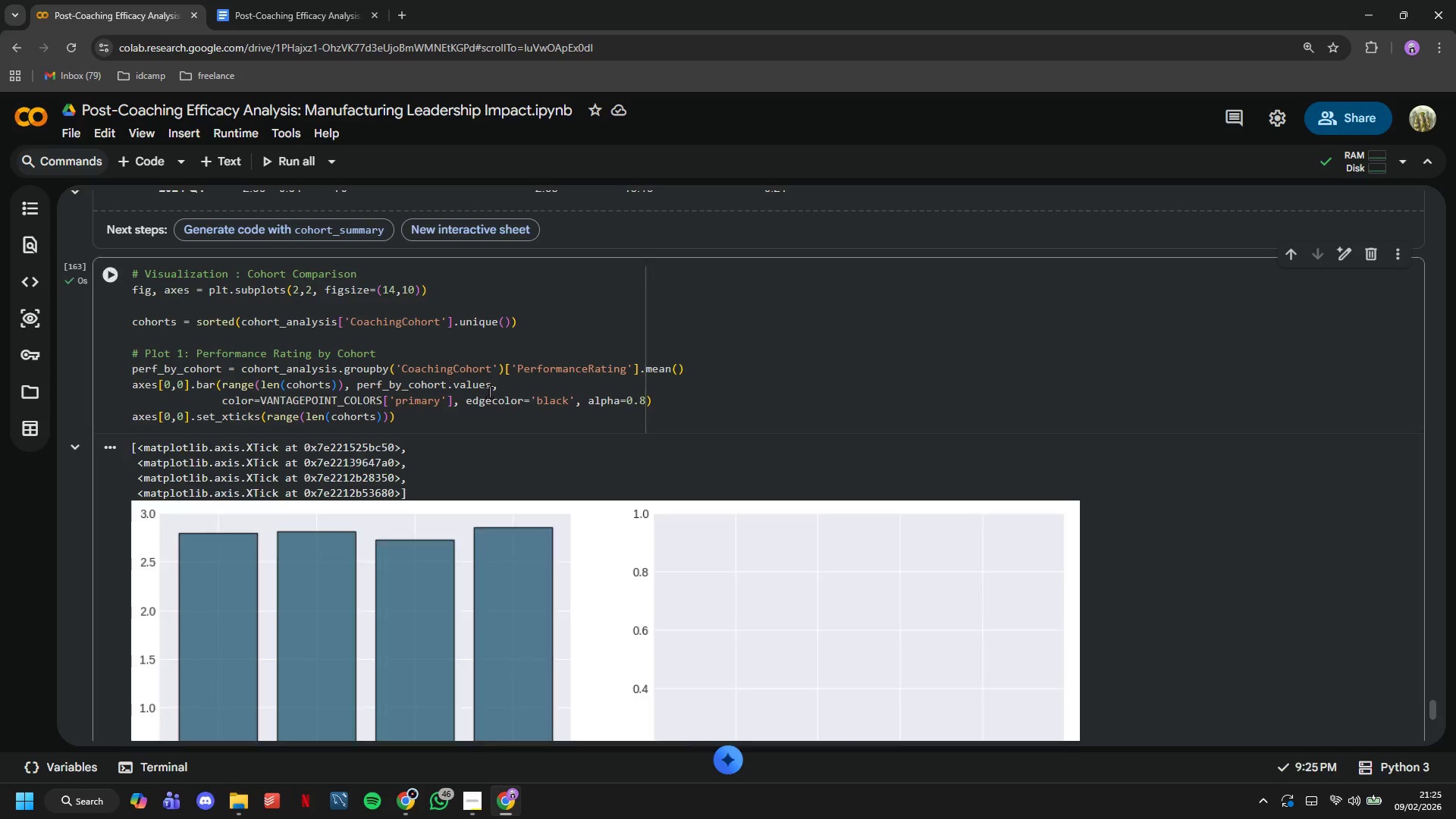 
scroll: coordinate [489, 391], scroll_direction: down, amount: 4.0
 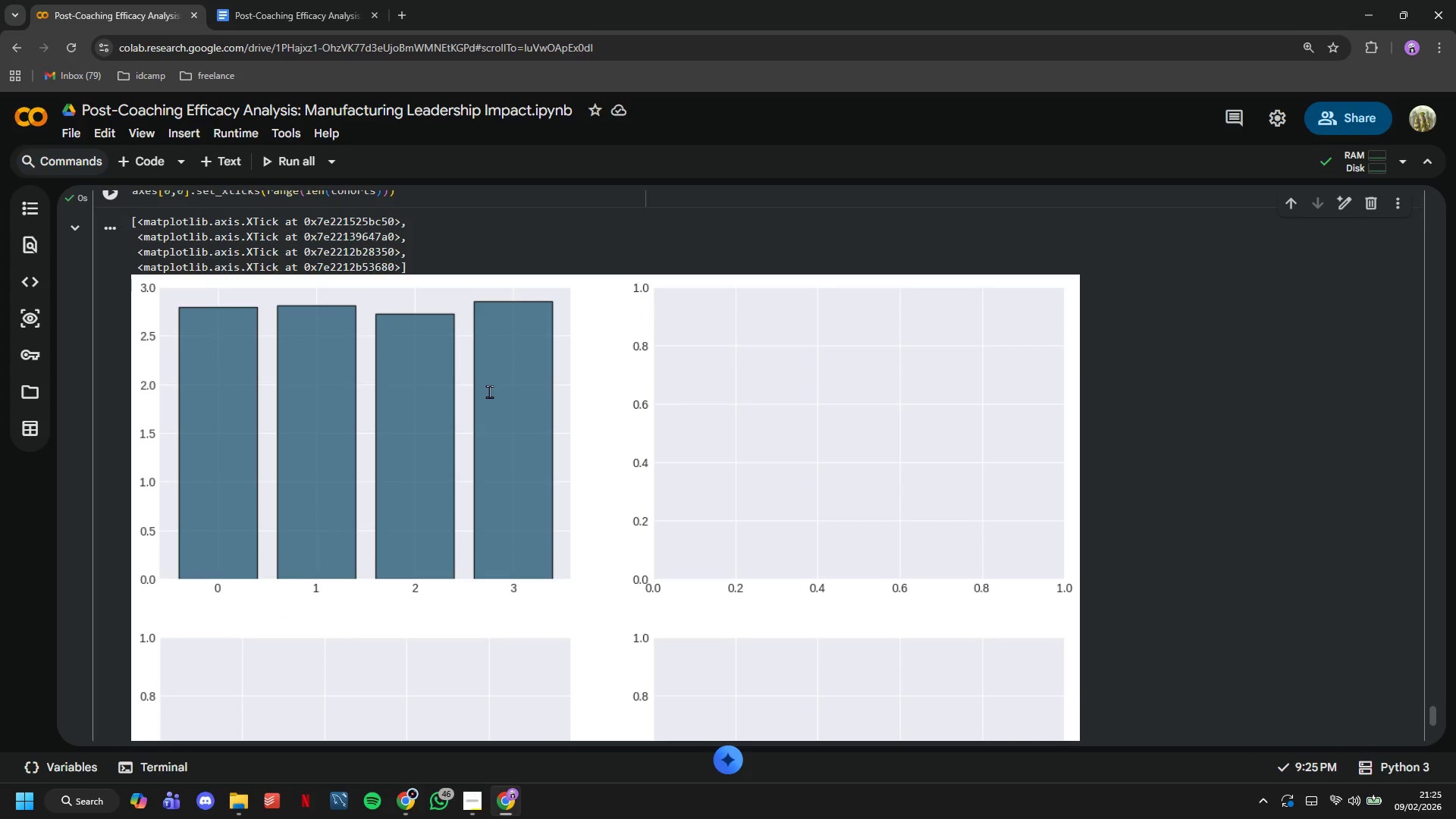 
scroll: coordinate [489, 391], scroll_direction: up, amount: 2.0
 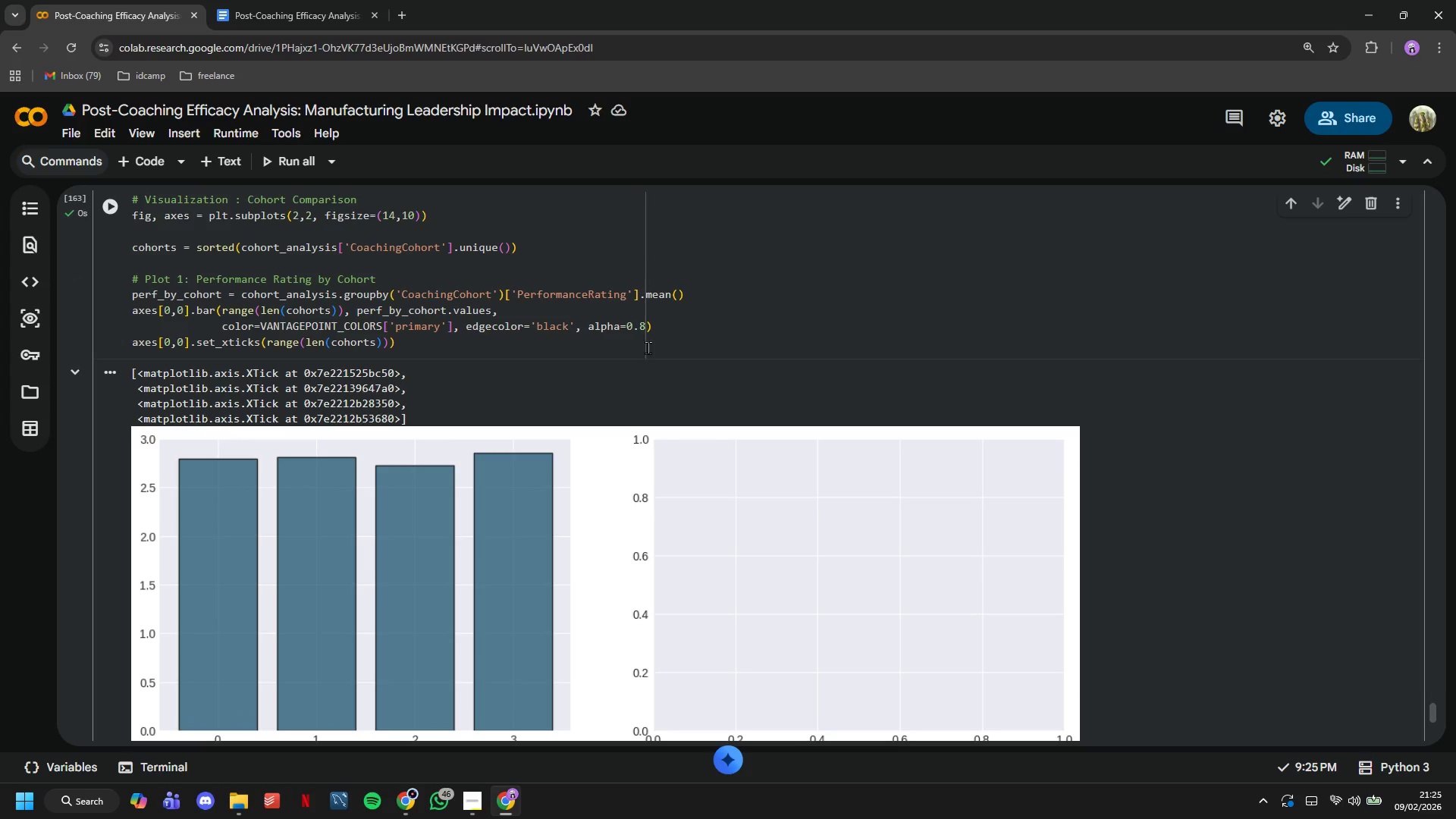 
left_click([579, 344])
 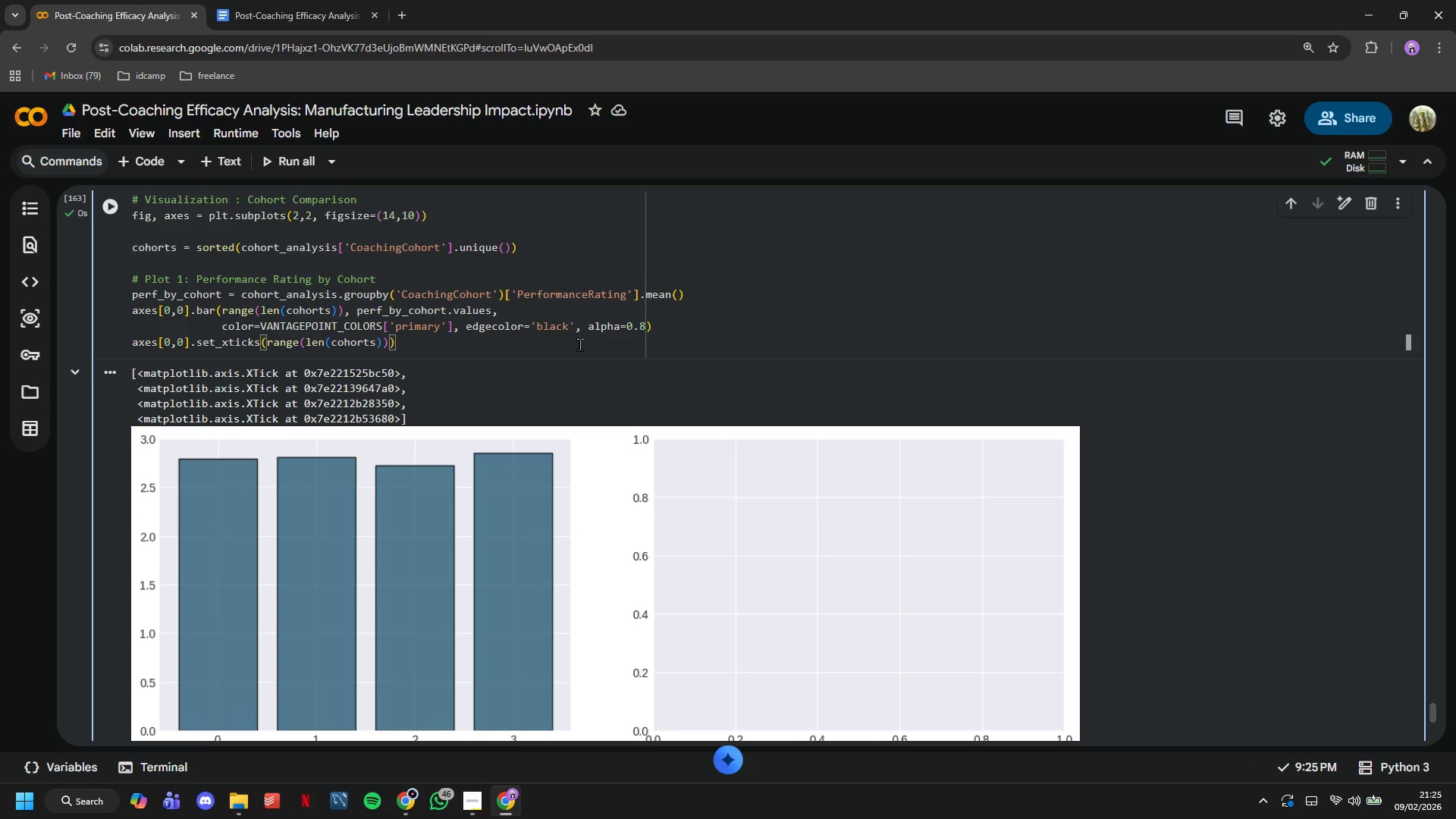 
key(Enter)
 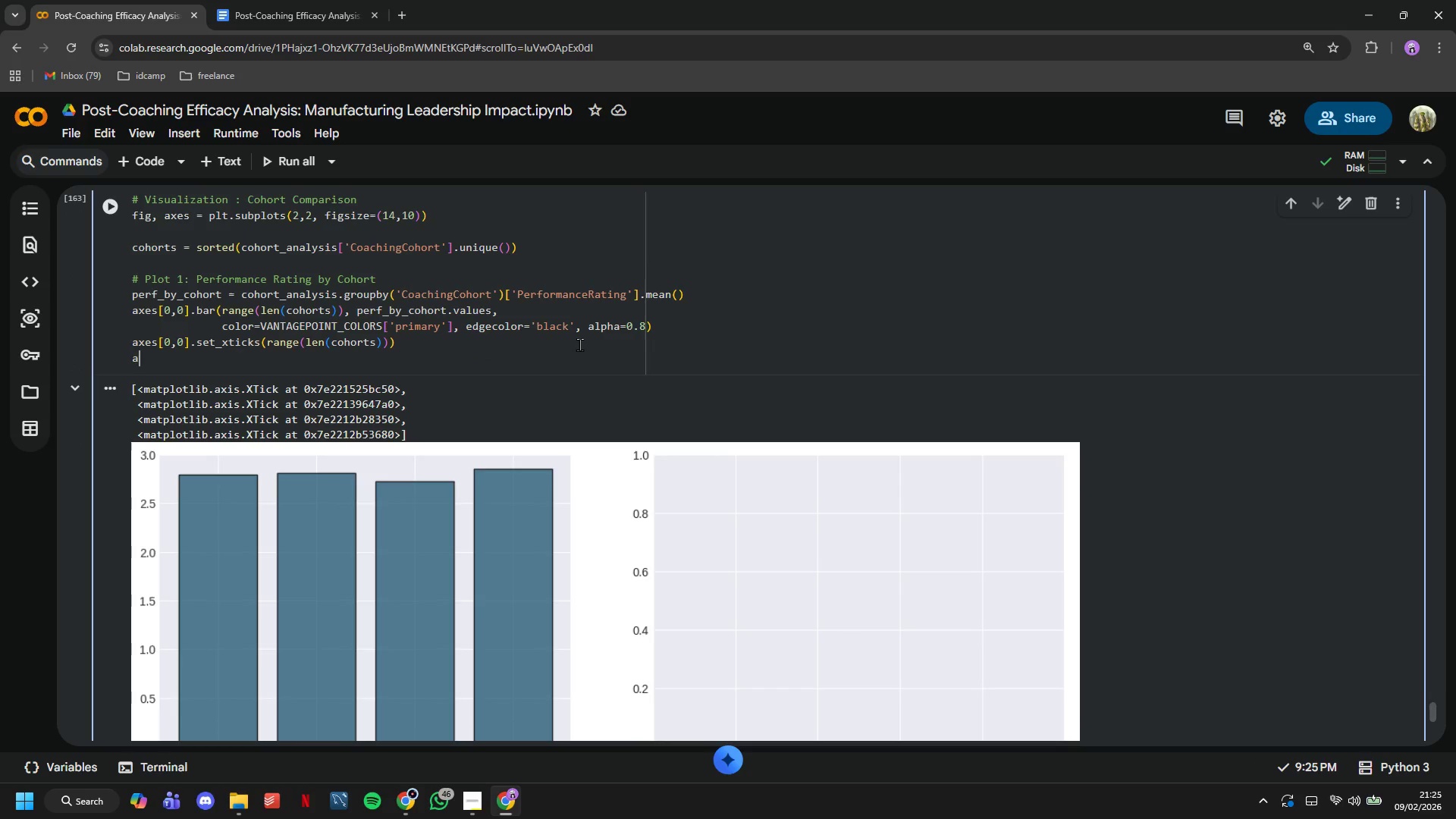 
type(axes[0,0)
 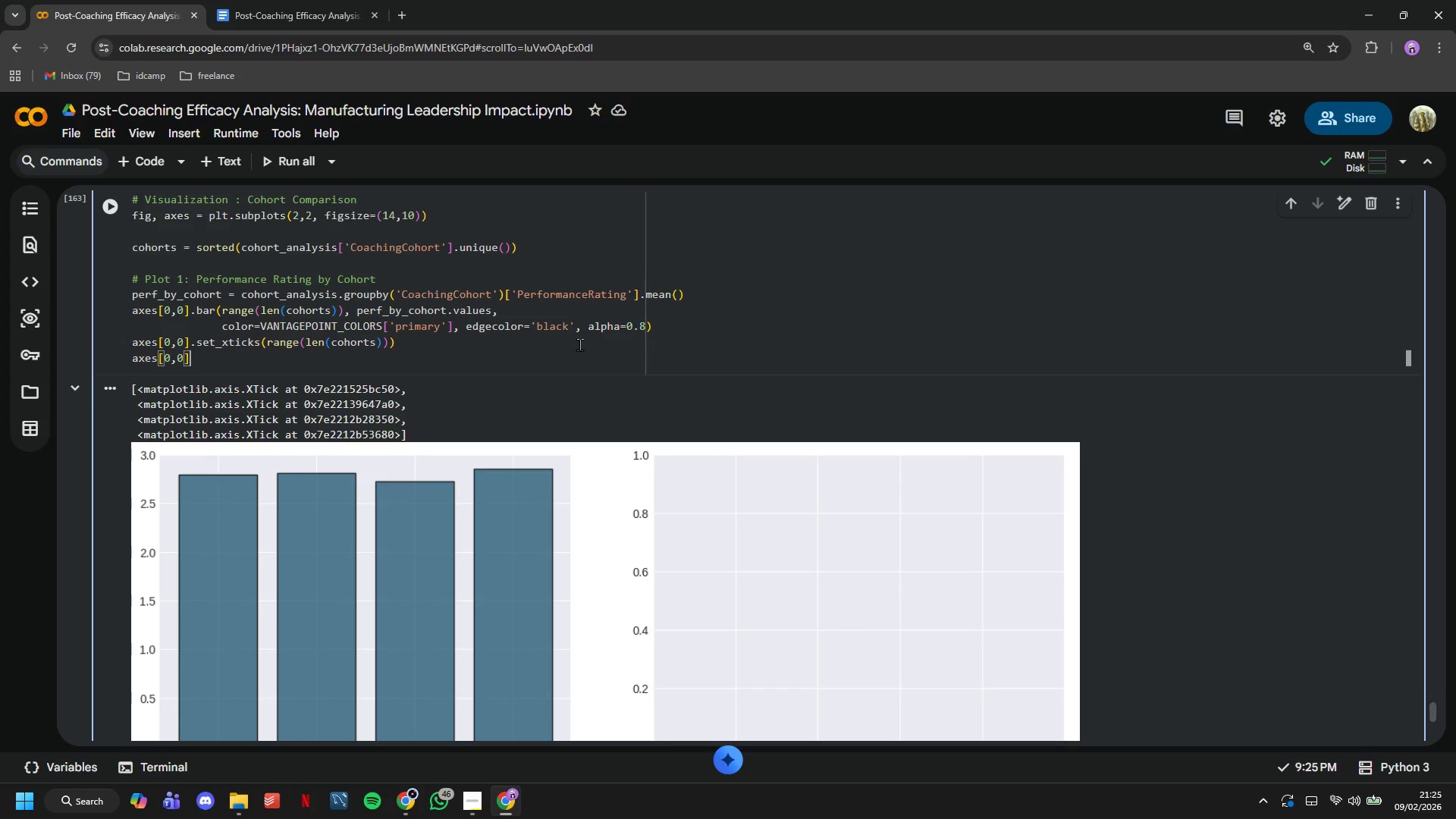 
key(ArrowRight)
 